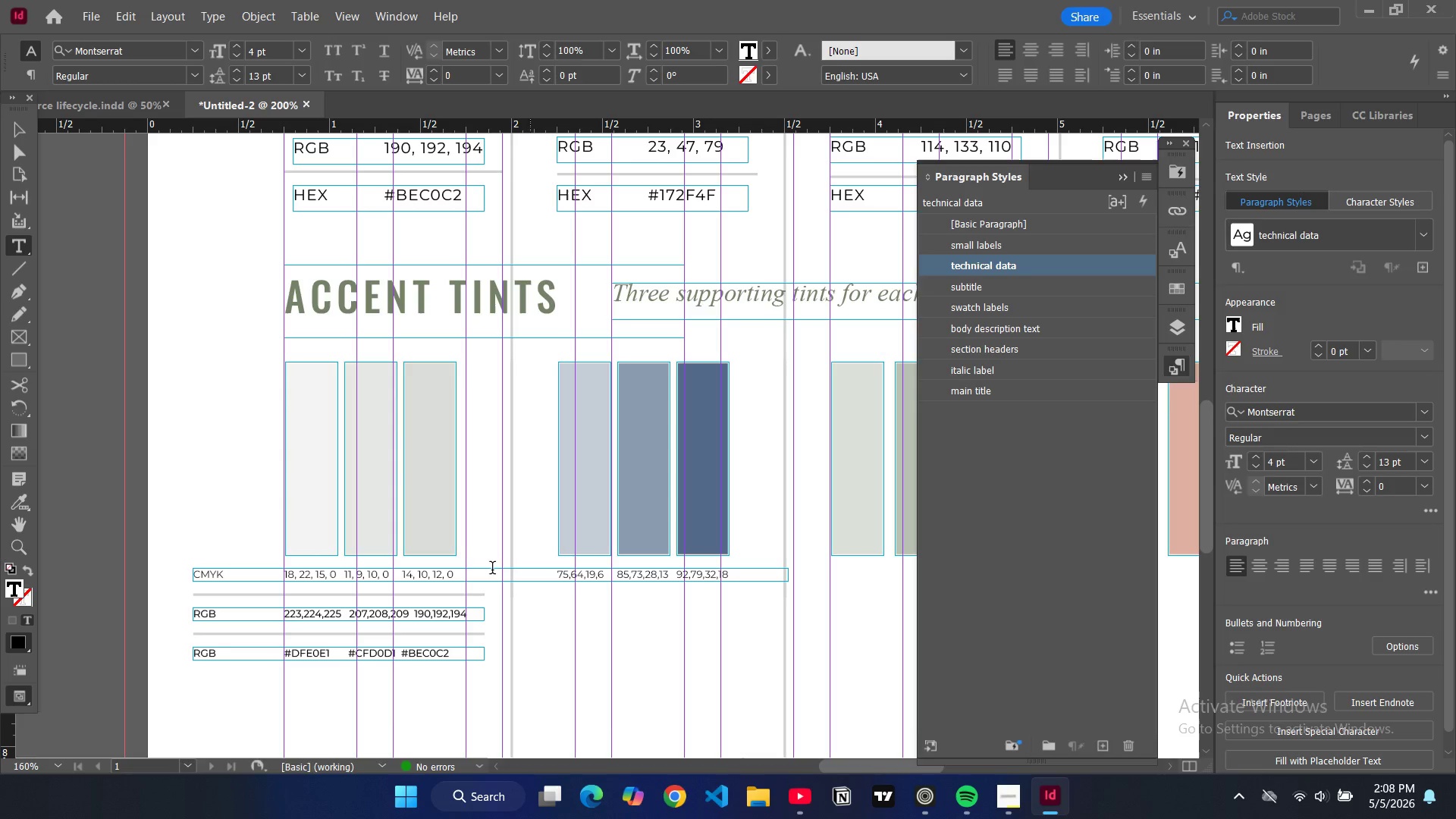 
wait(5.58)
 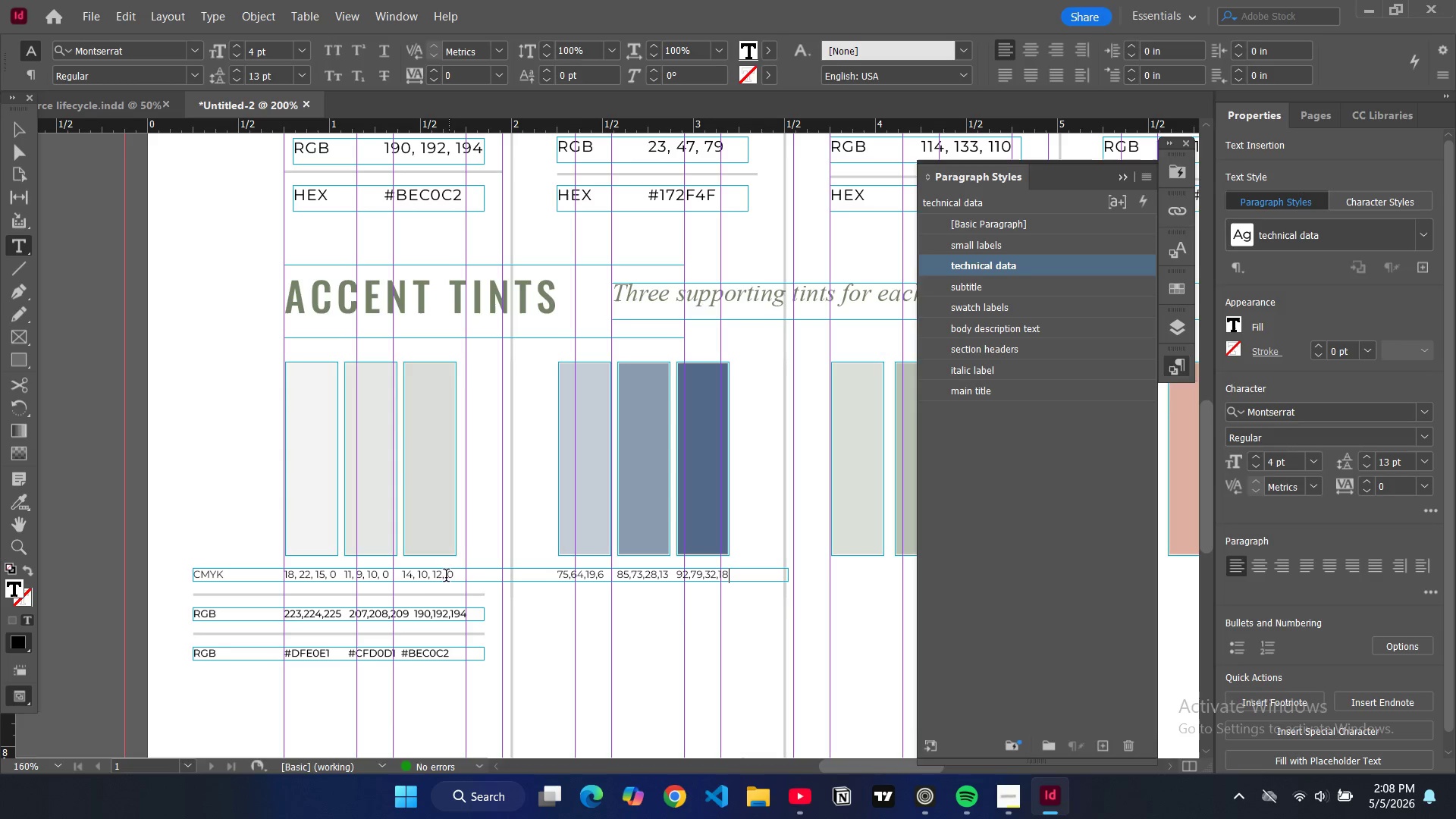 
left_click([450, 575])
 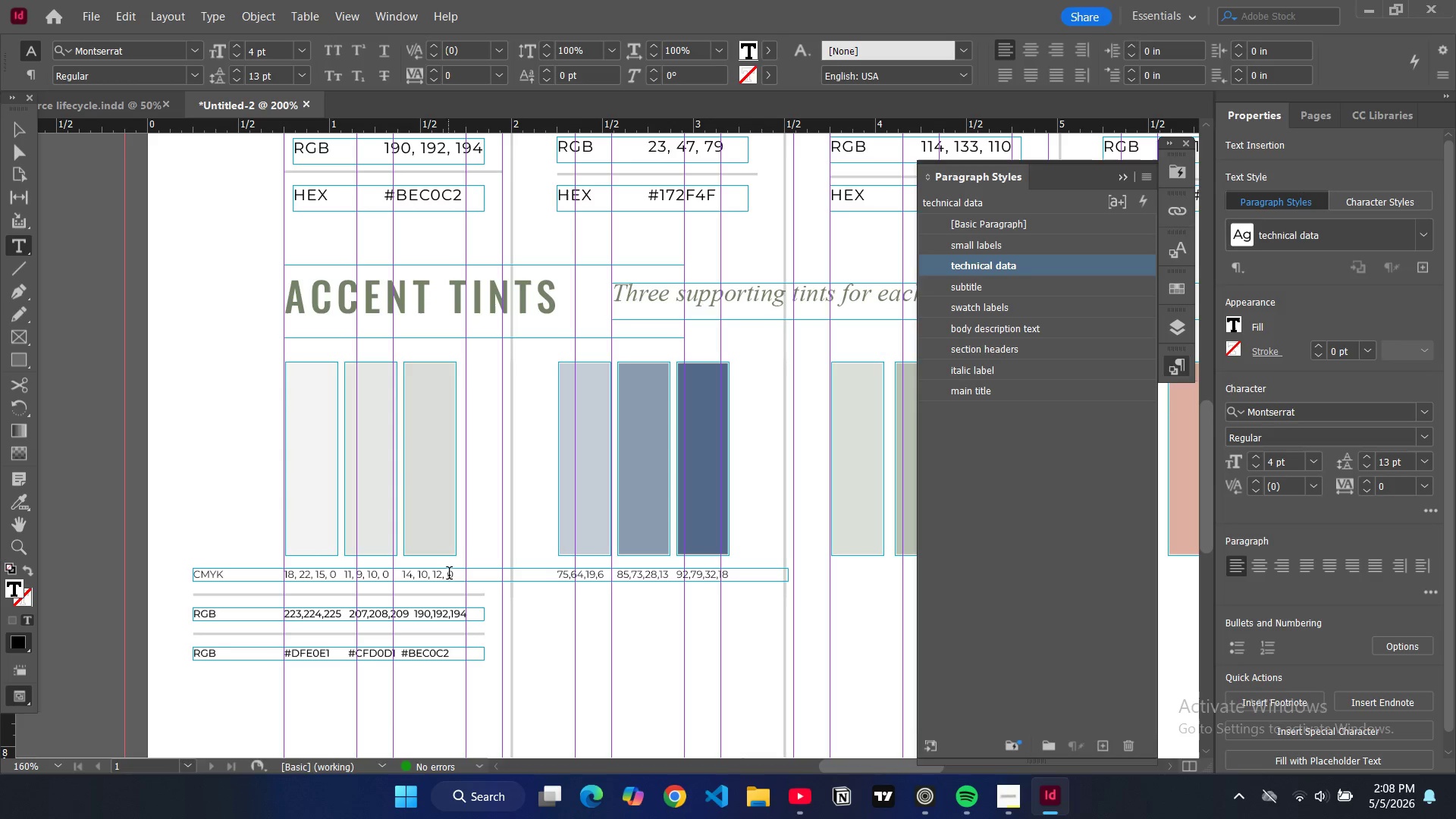 
left_click([449, 575])
 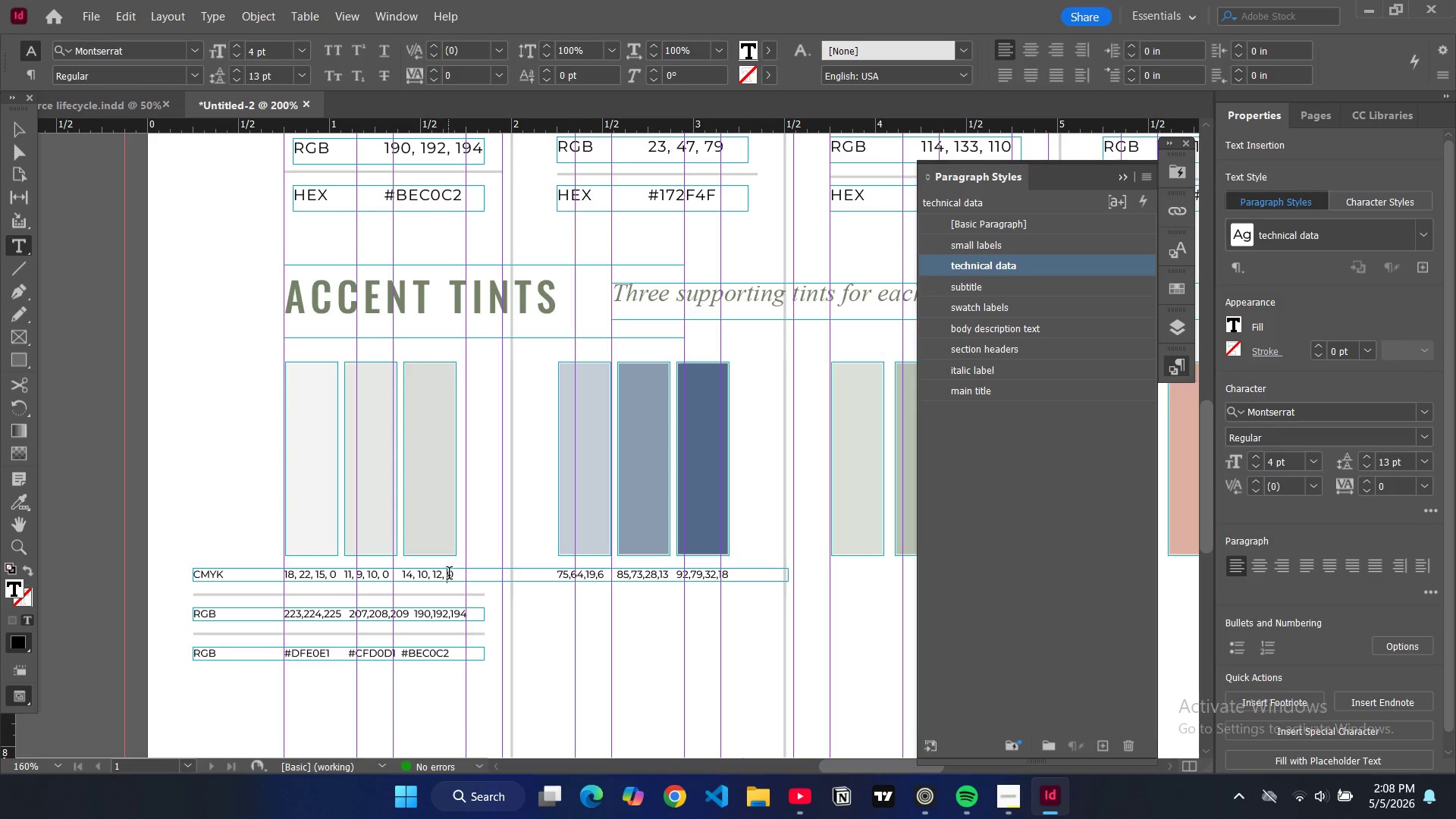 
key(Backspace)
 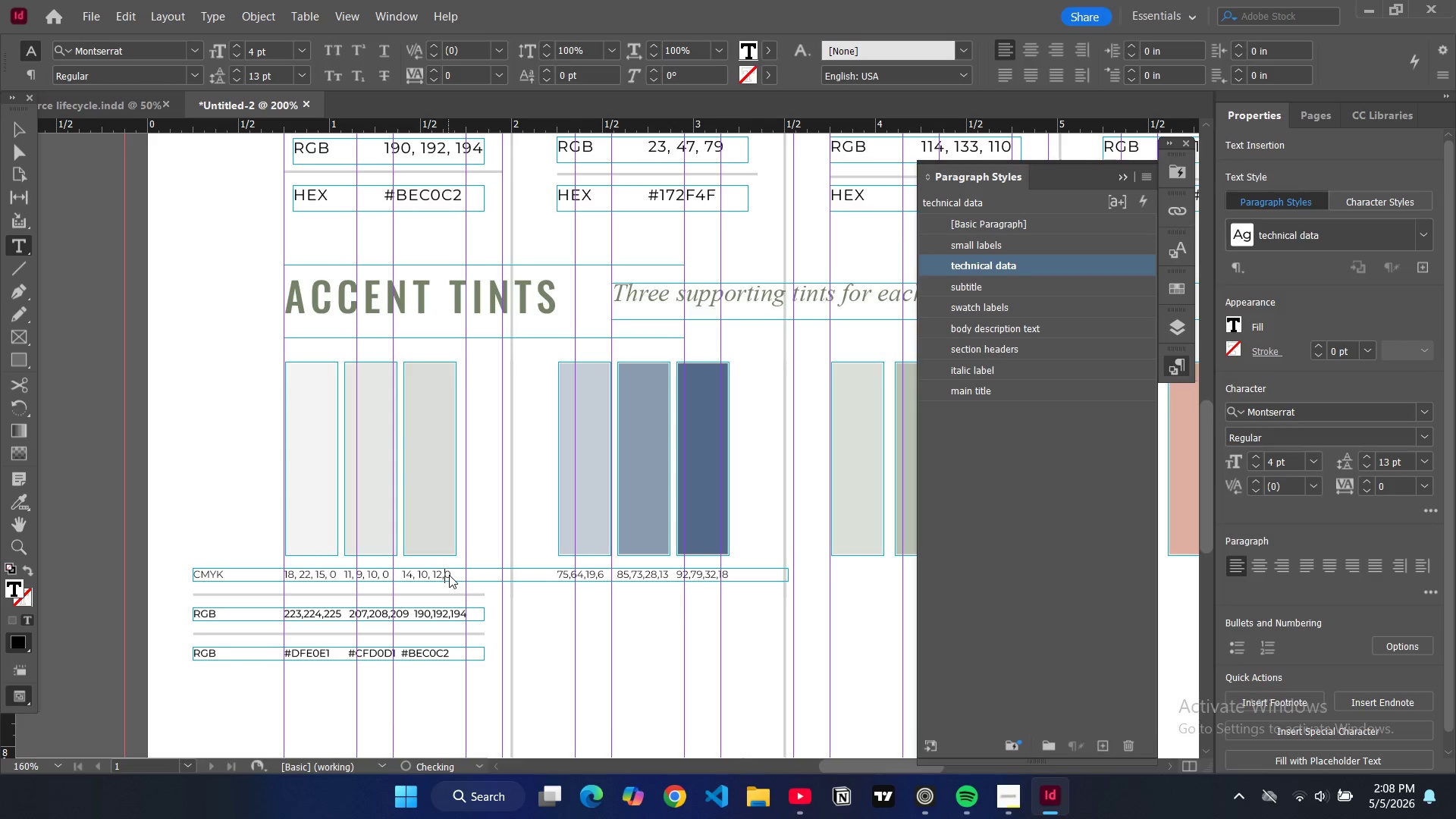 
key(ArrowLeft)
 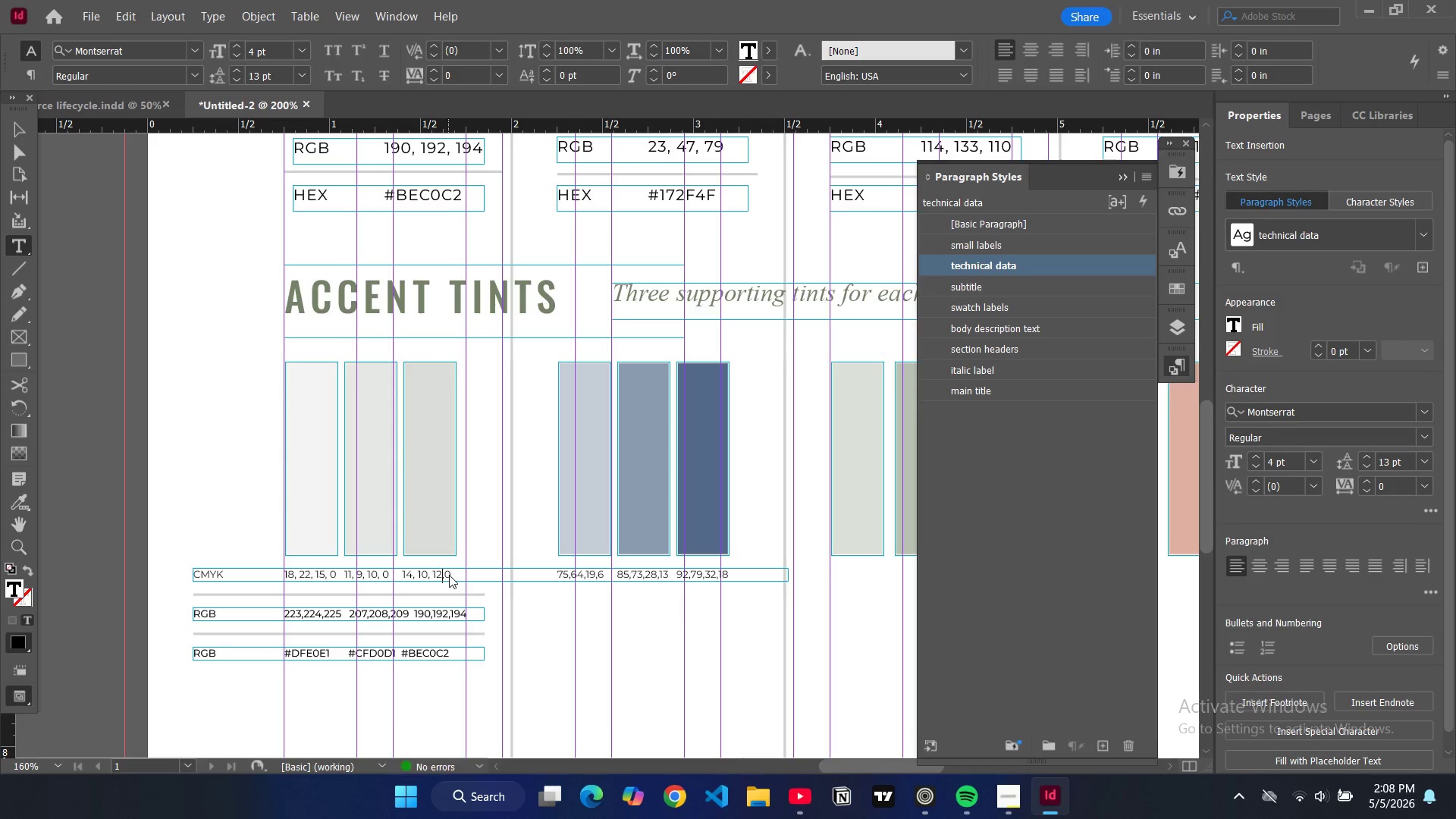 
key(ArrowLeft)
 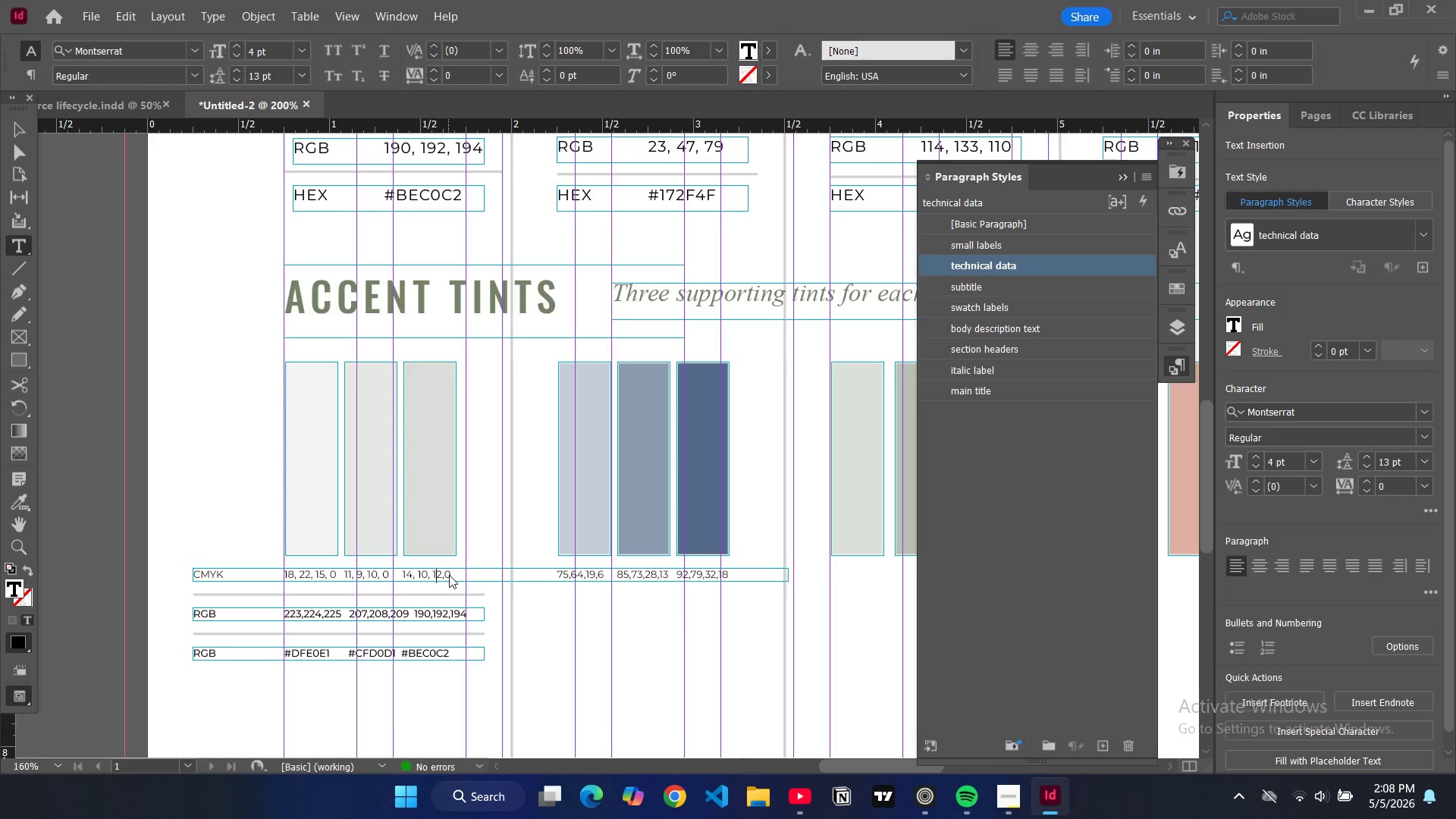 
key(ArrowLeft)
 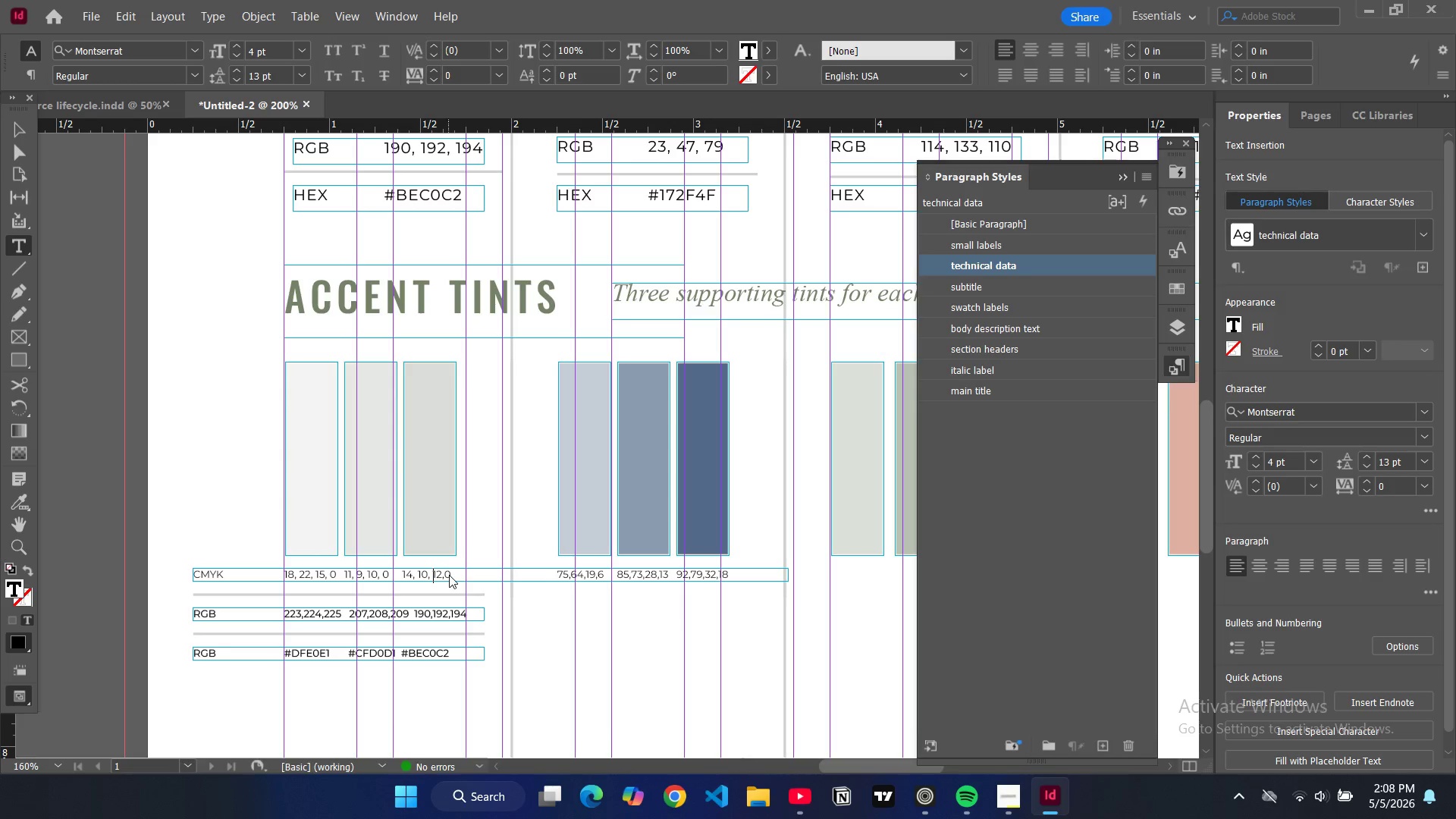 
key(Backspace)
 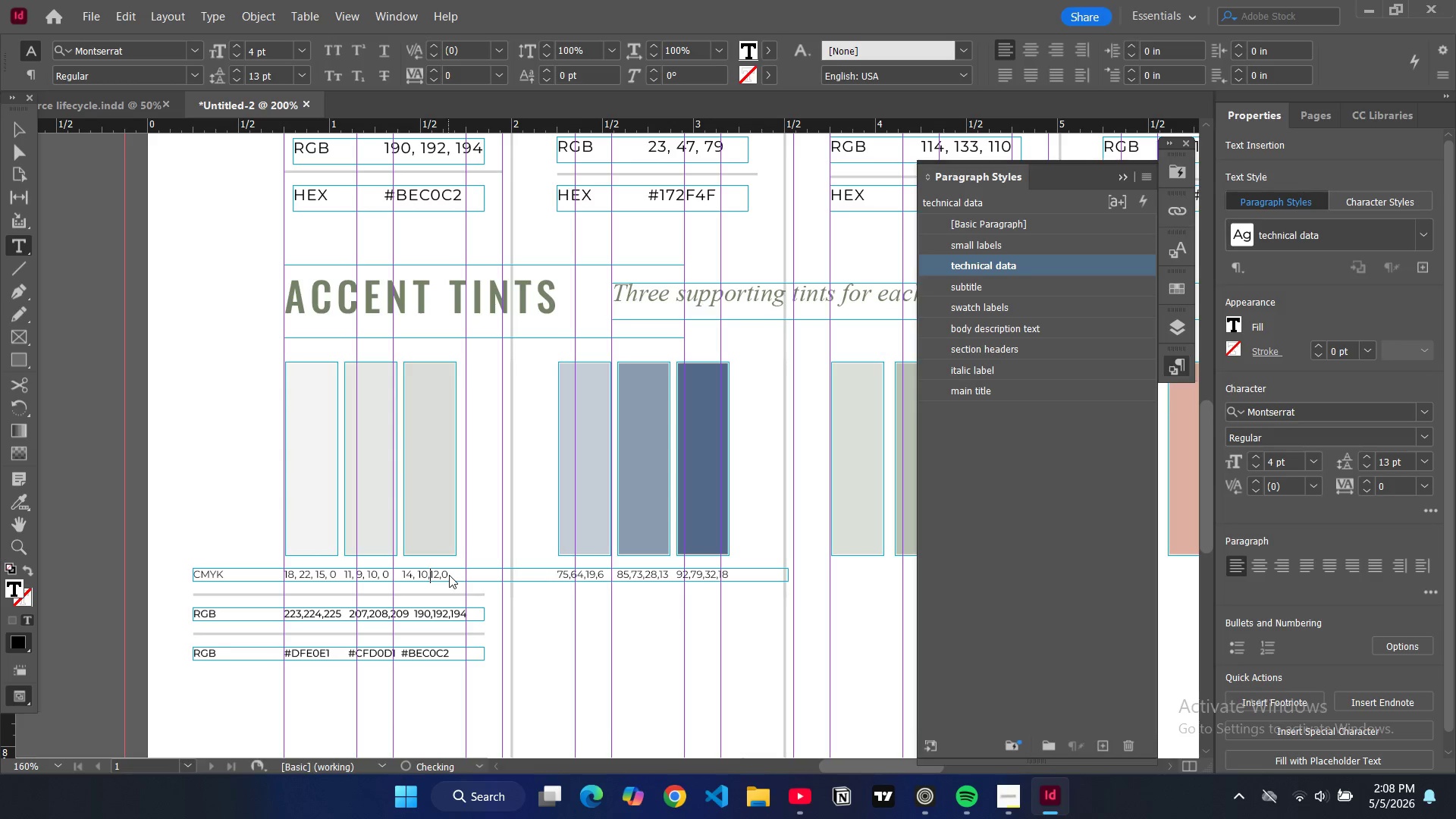 
key(ArrowLeft)
 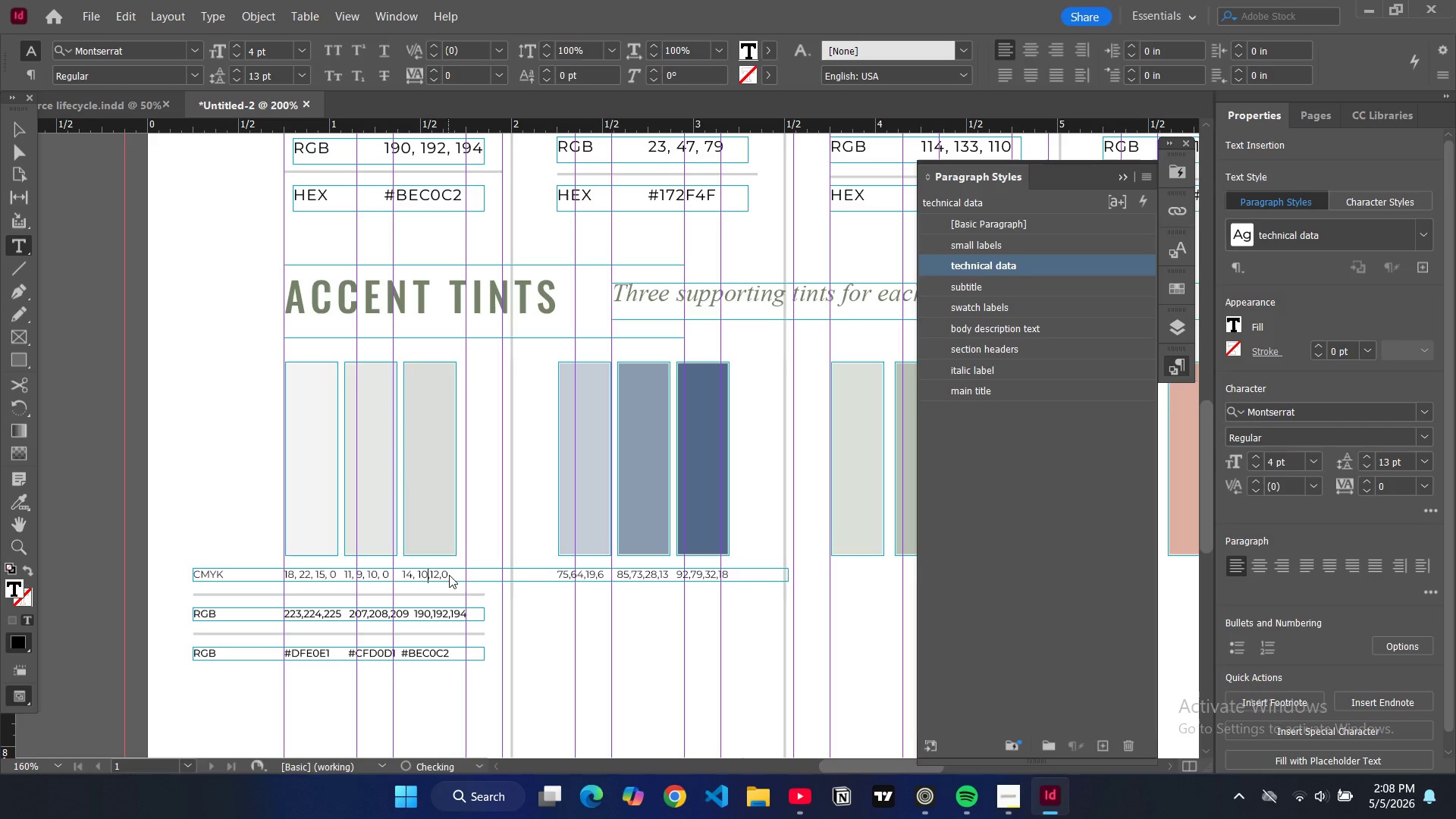 
key(ArrowLeft)
 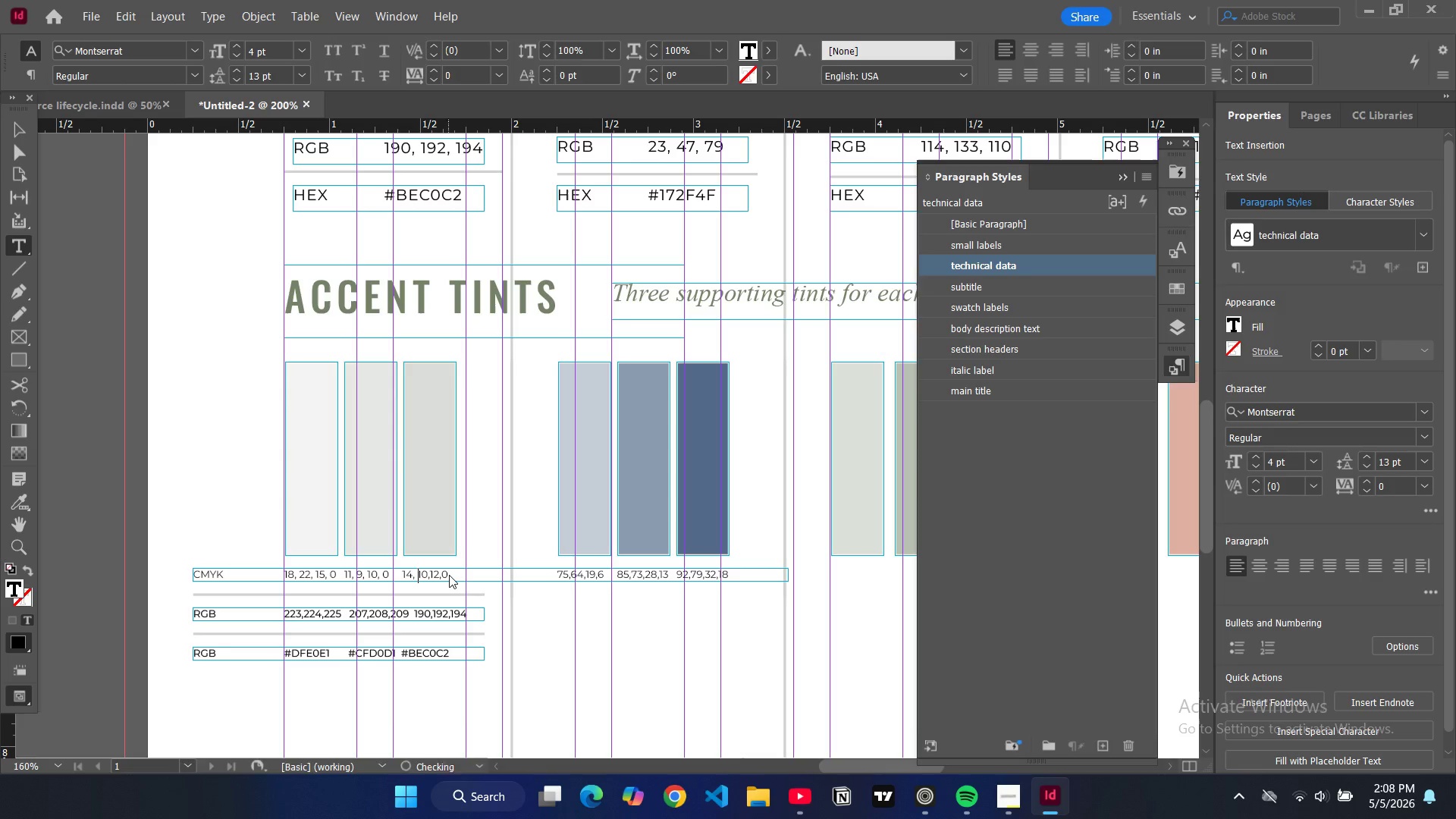 
key(ArrowLeft)
 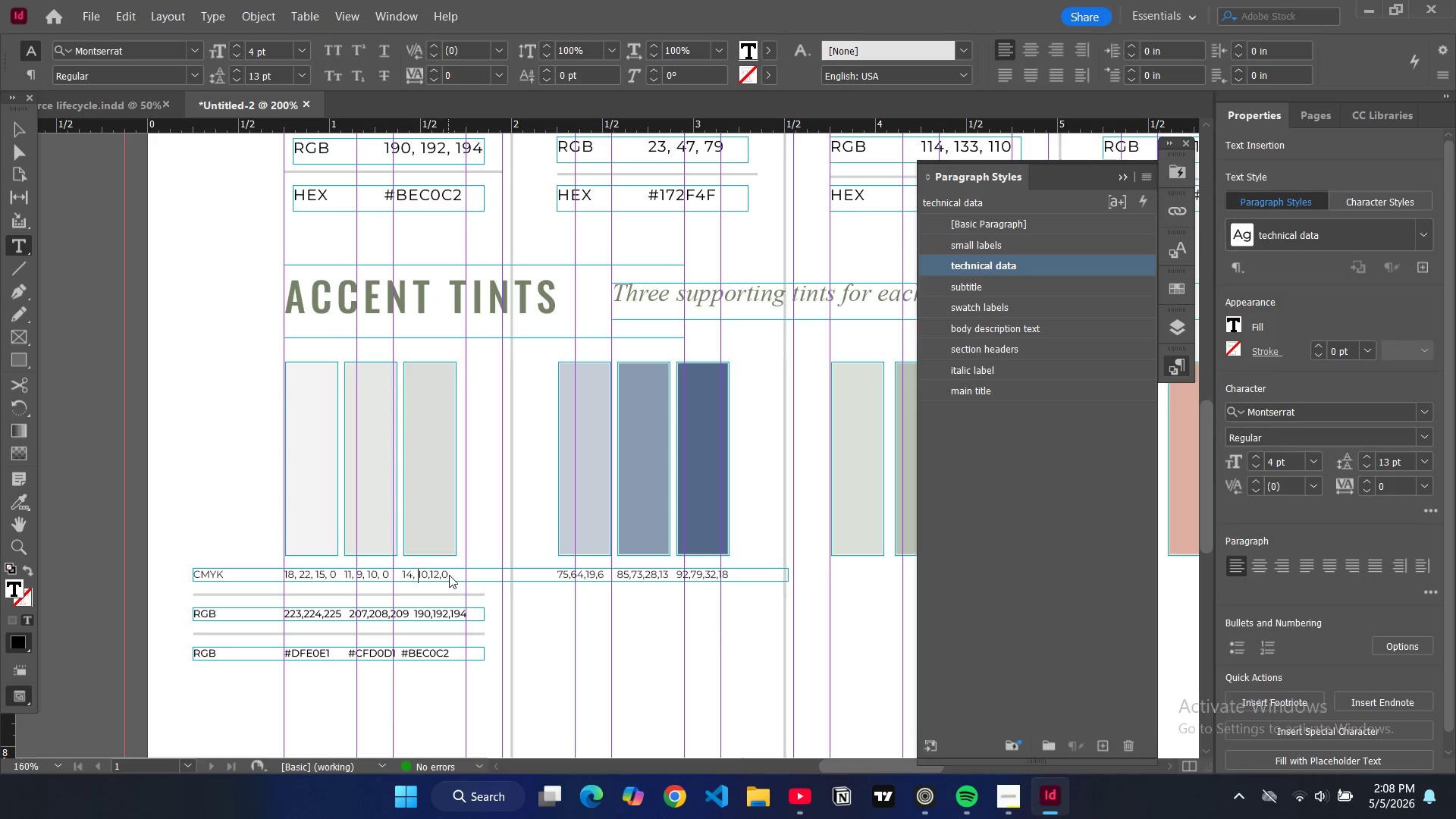 
key(Backspace)
 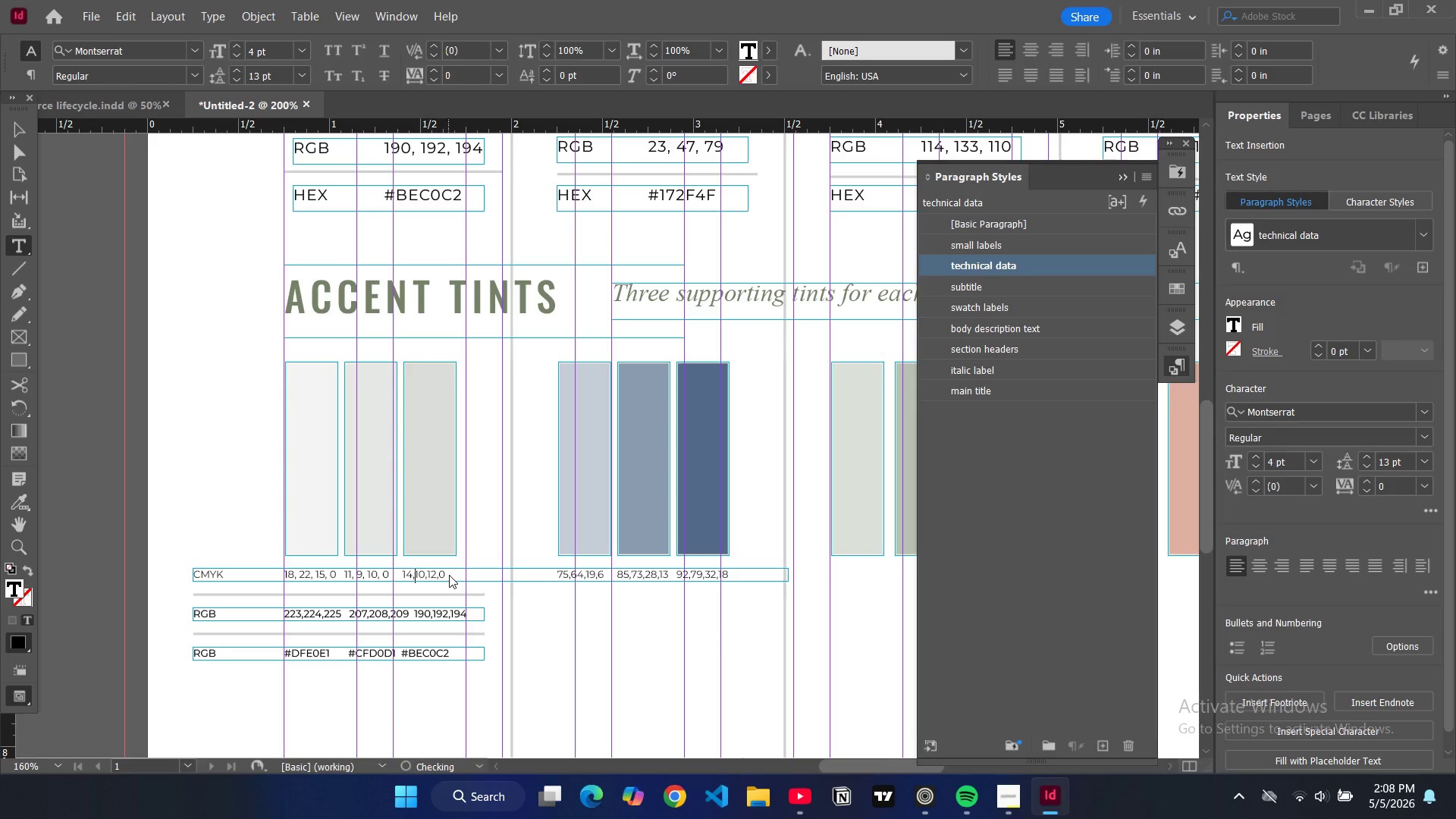 
key(ArrowLeft)
 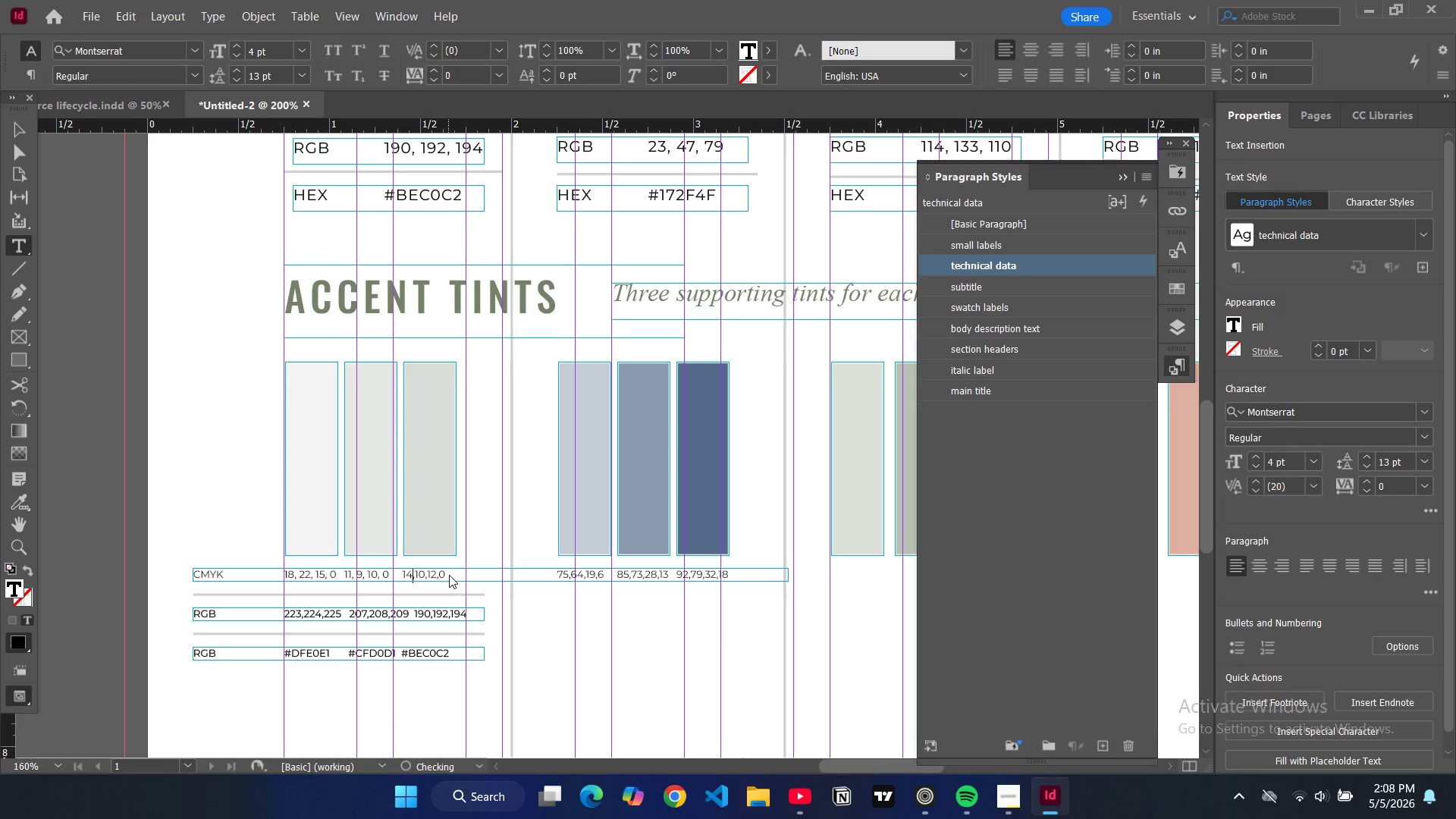 
key(ArrowLeft)
 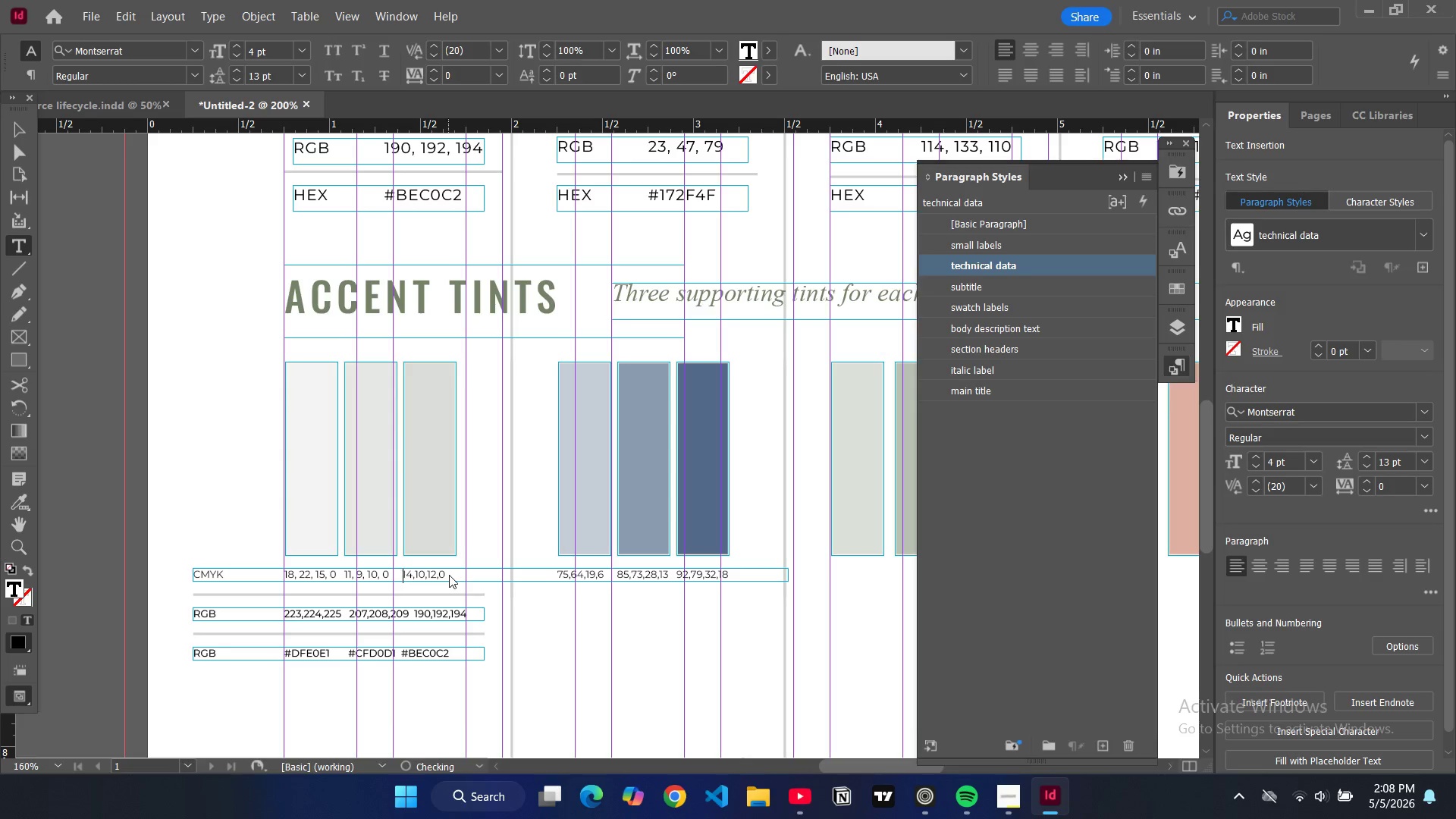 
key(ArrowLeft)
 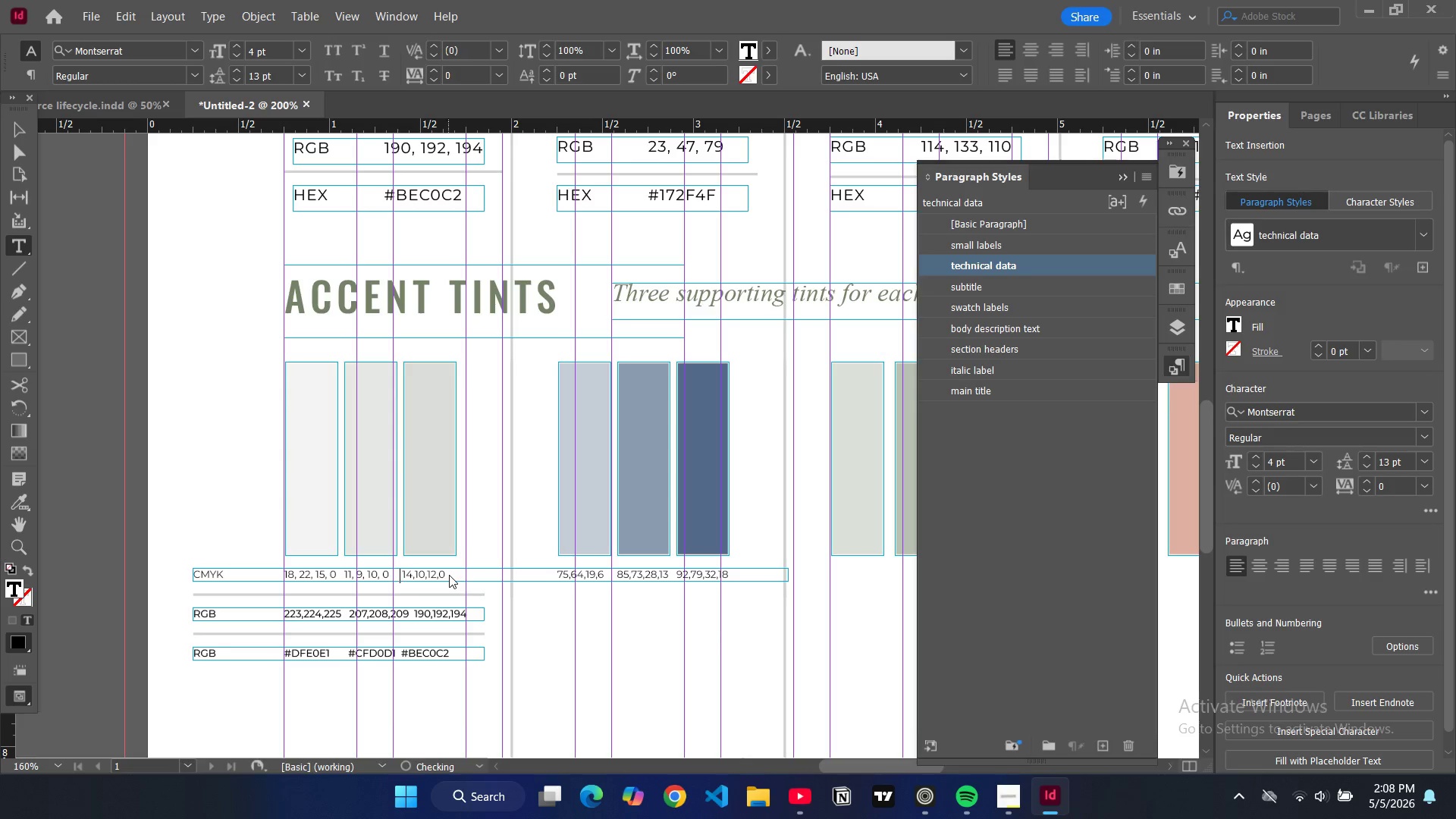 
key(ArrowLeft)
 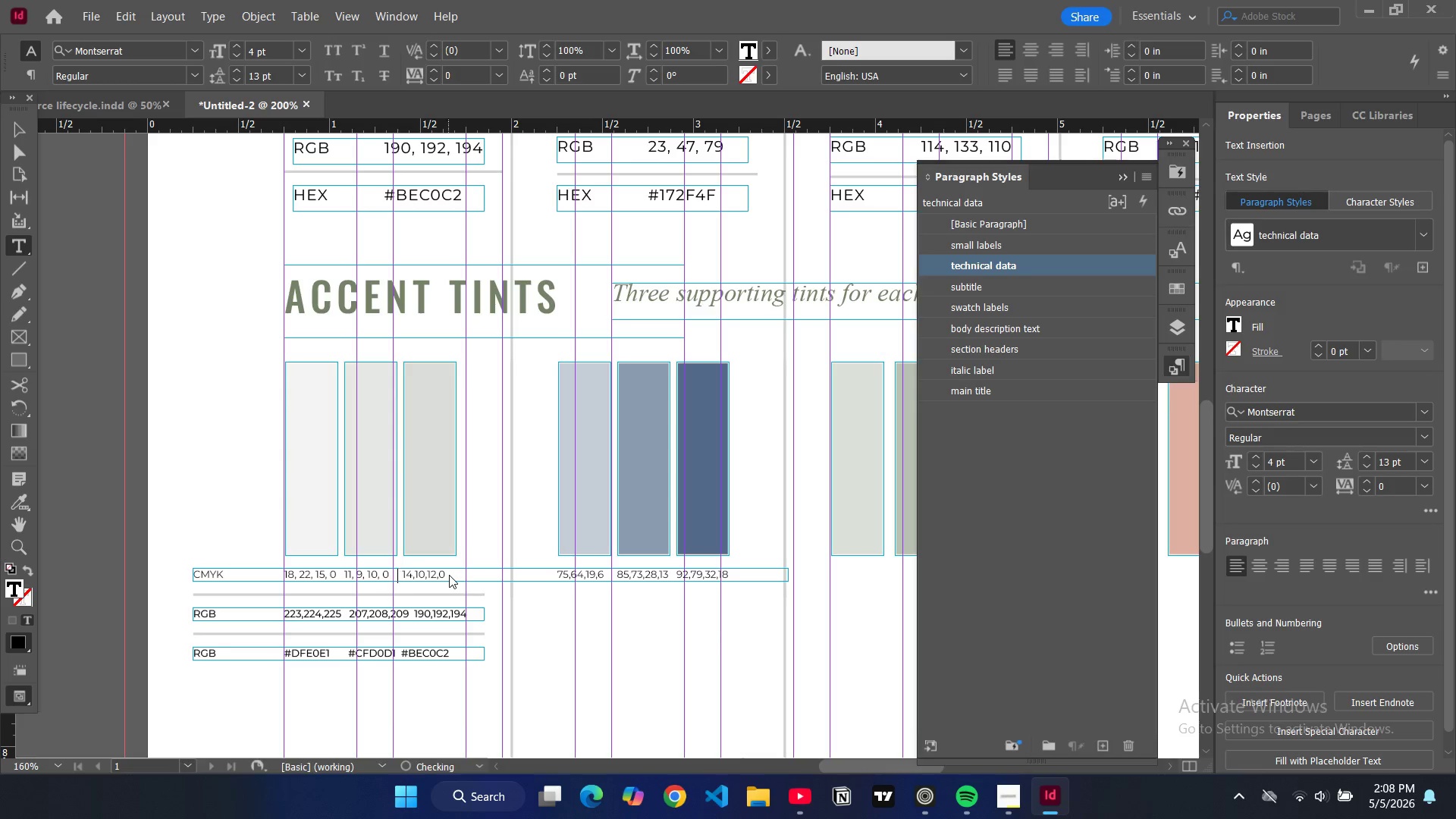 
key(ArrowLeft)
 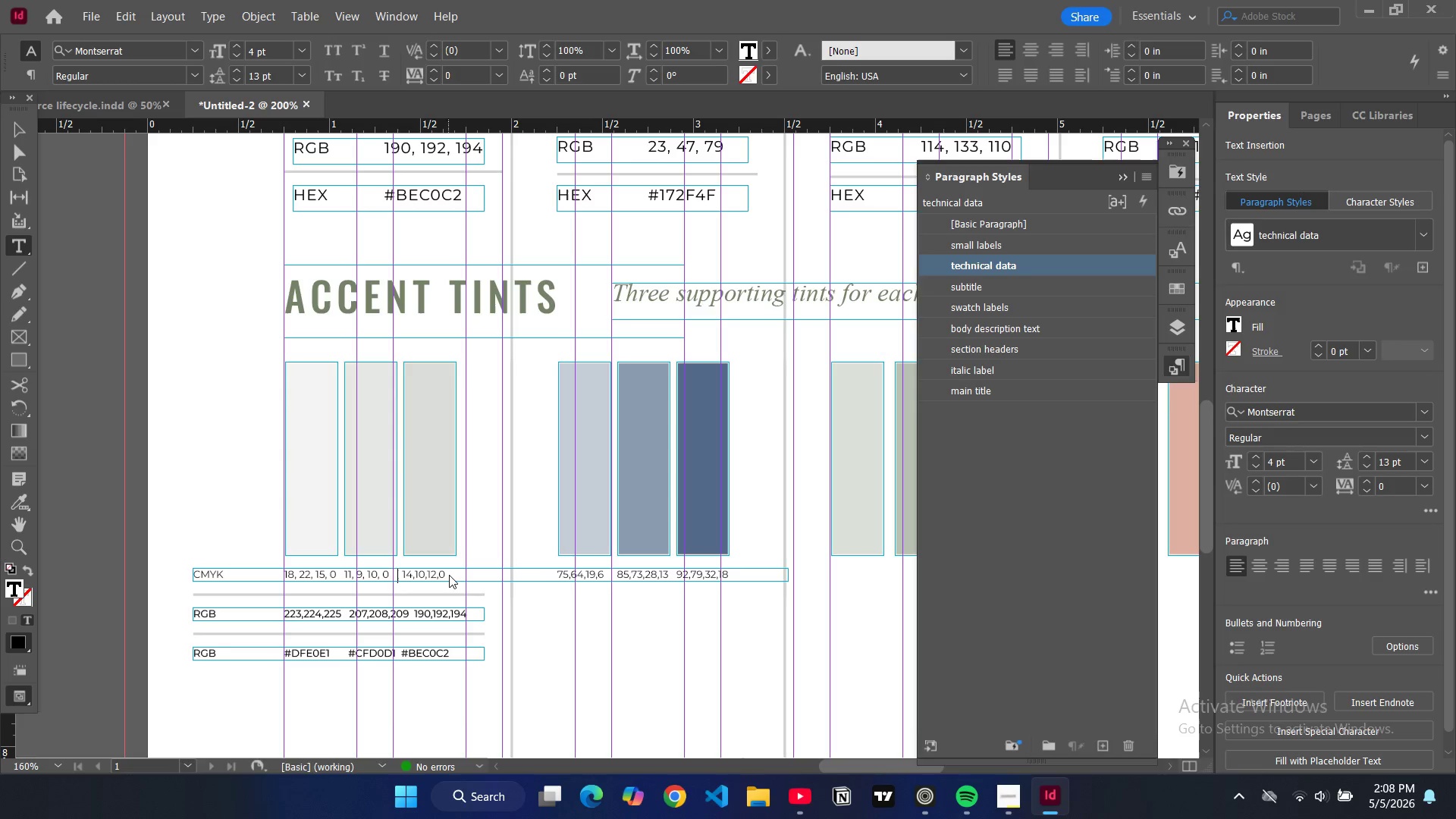 
key(ArrowLeft)
 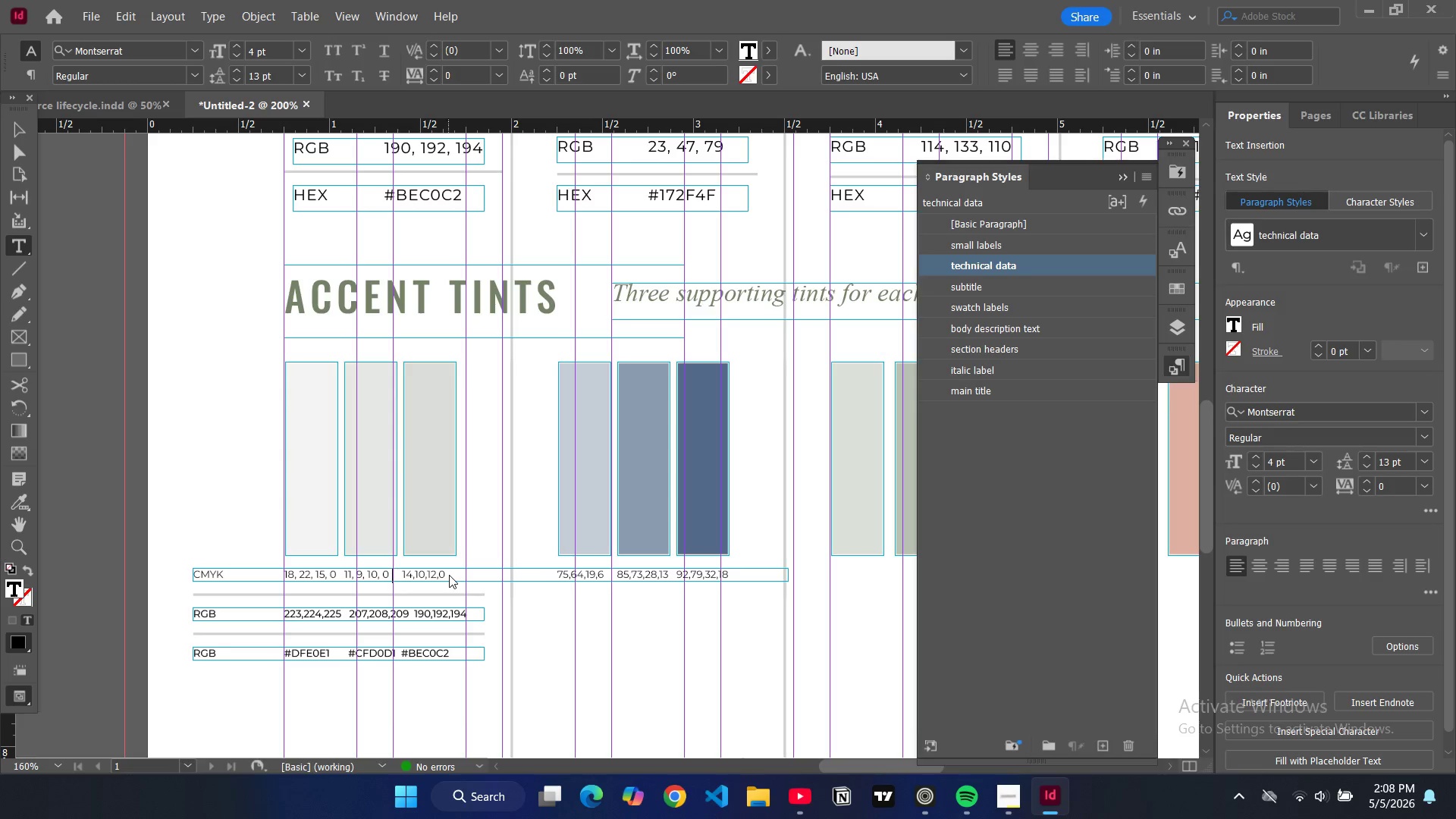 
key(ArrowLeft)
 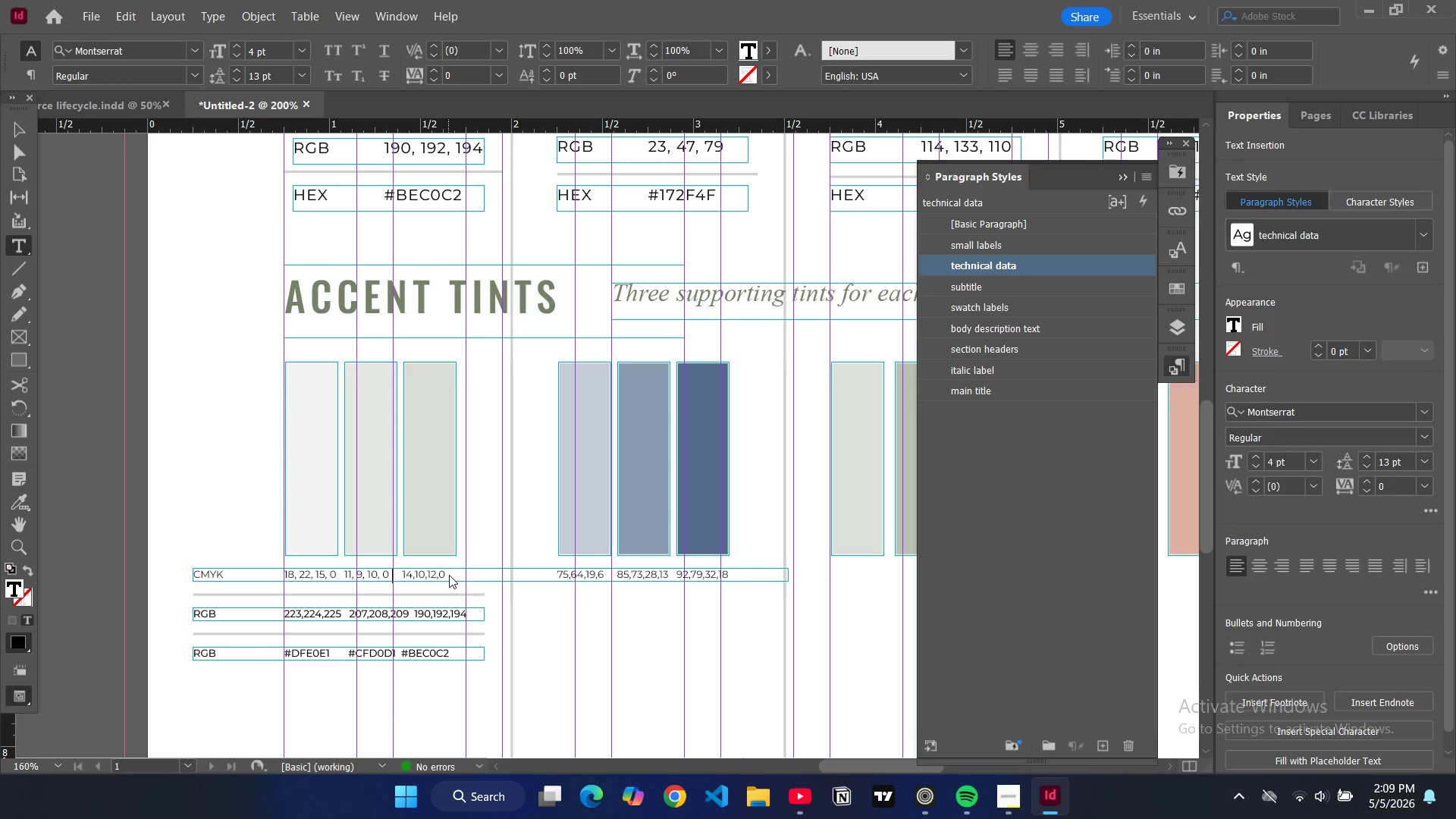 
key(ArrowLeft)
 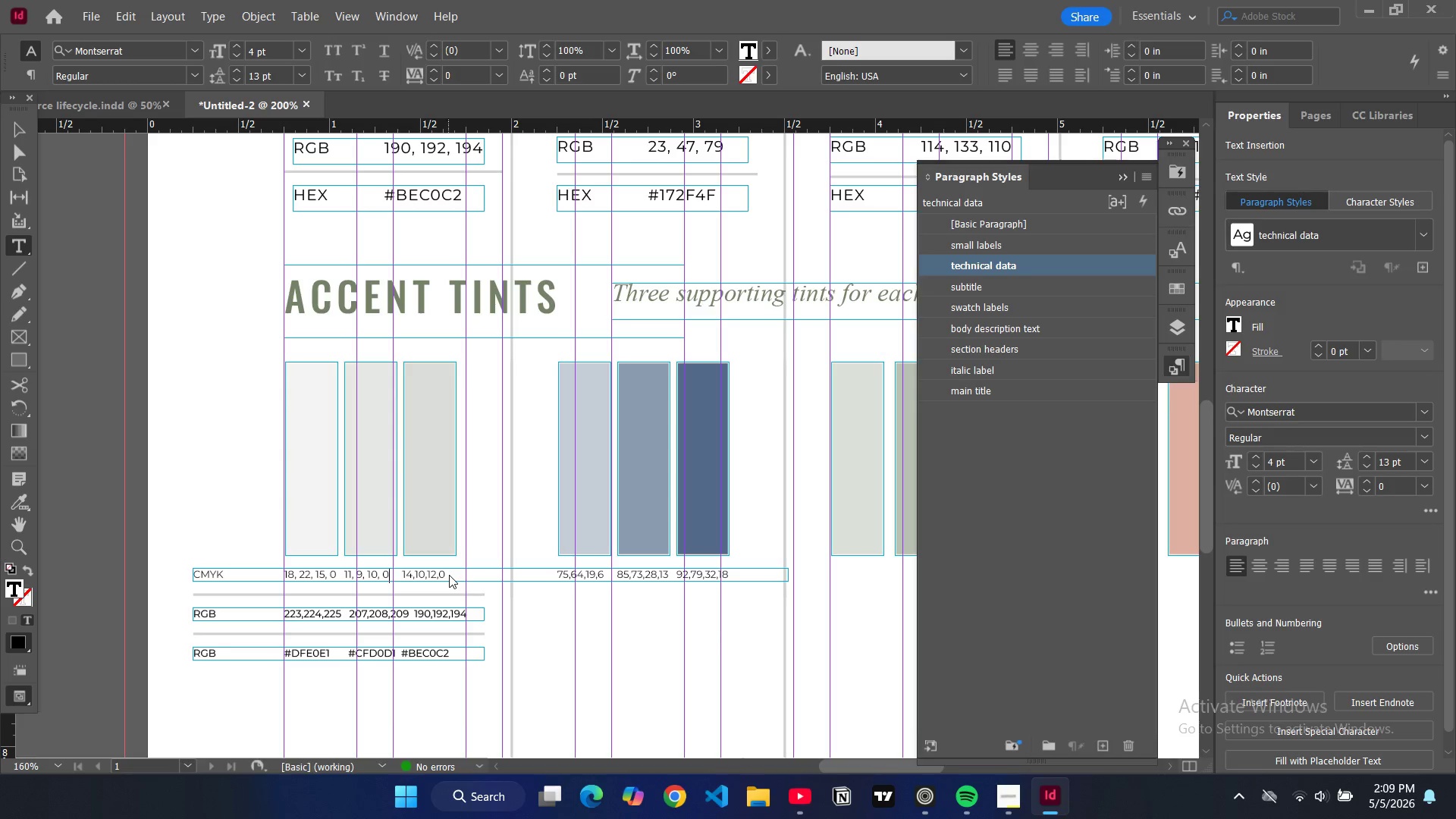 
key(ArrowLeft)
 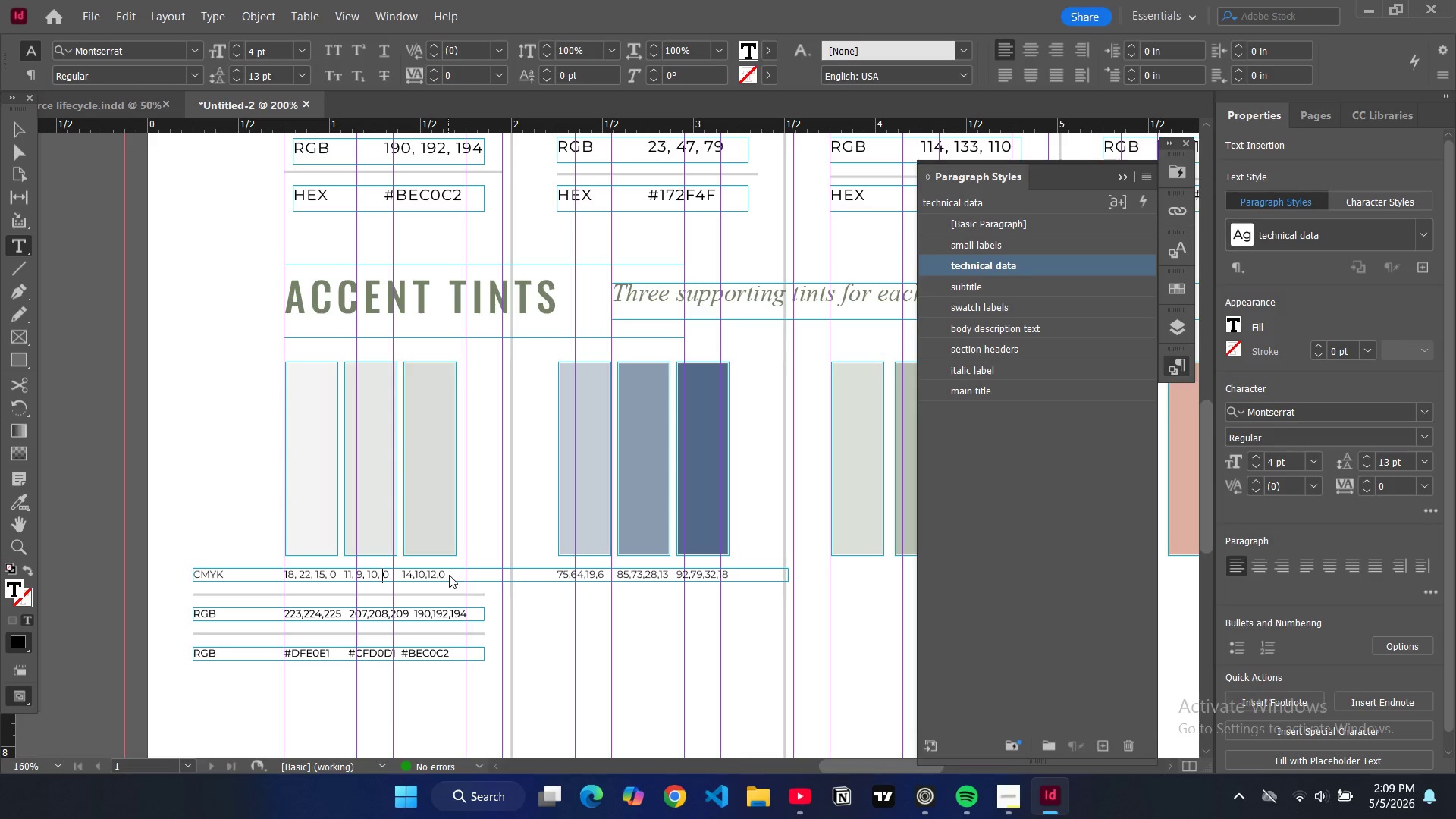 
key(ArrowLeft)
 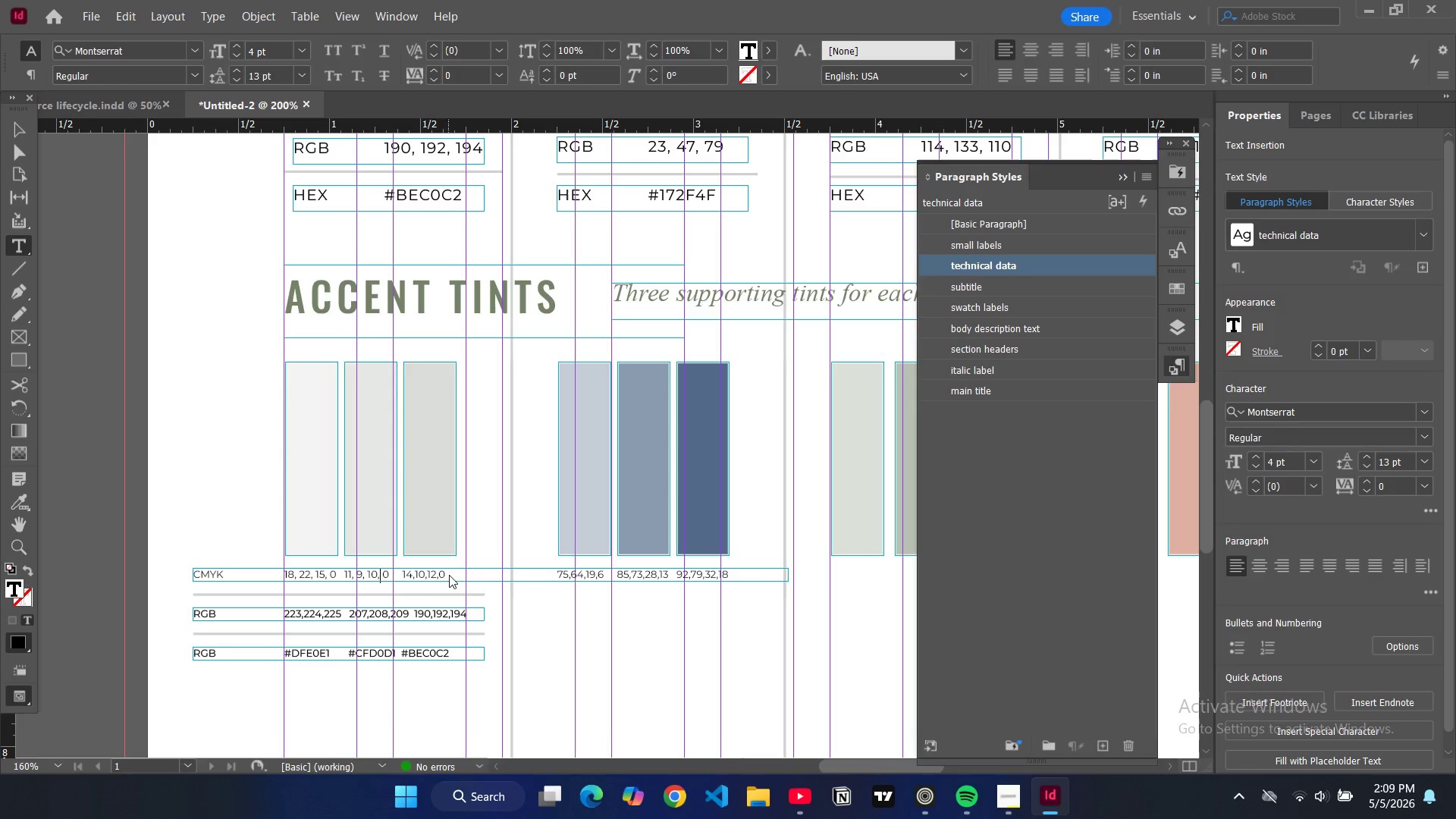 
key(ArrowRight)
 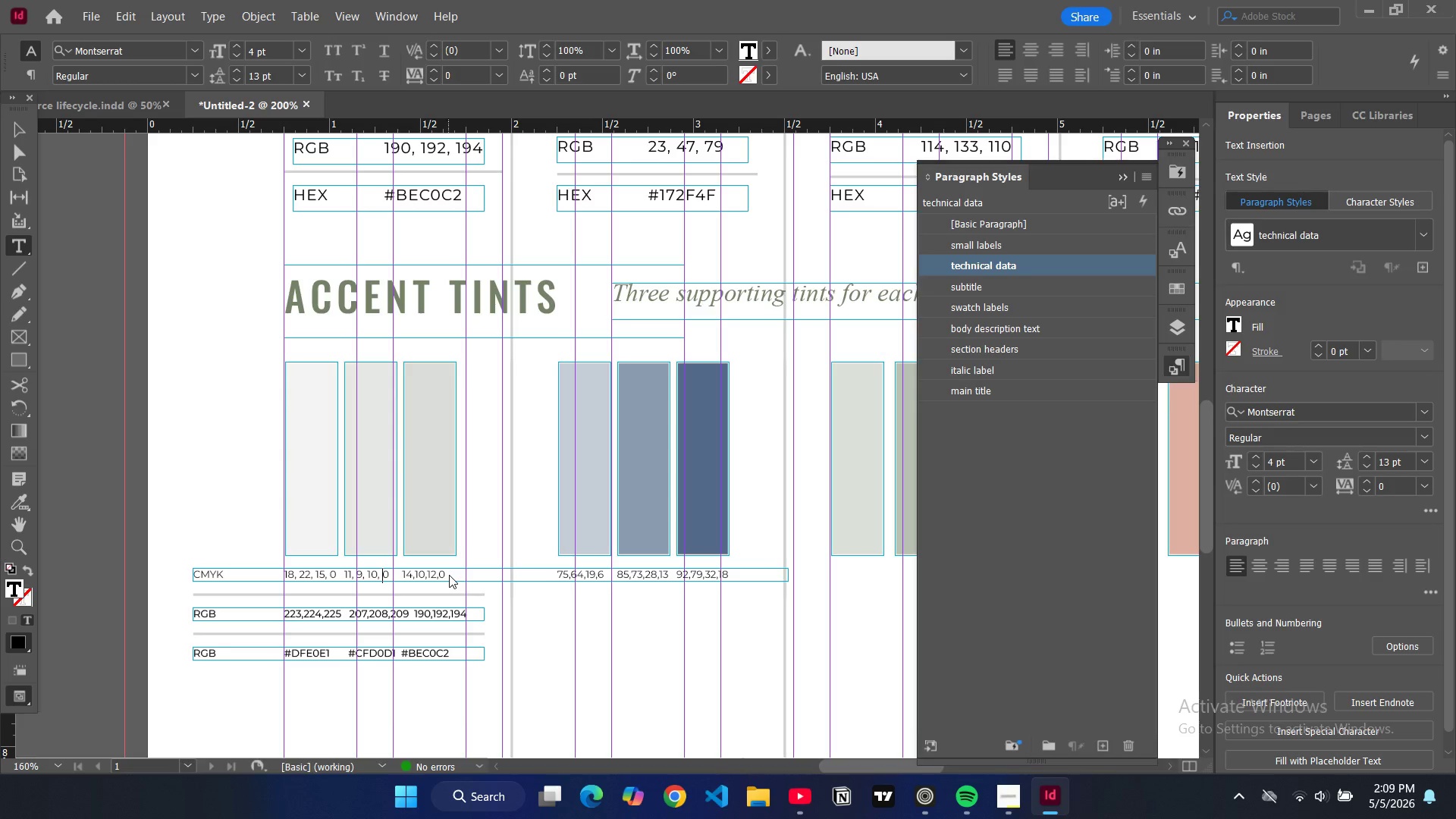 
key(Backspace)
 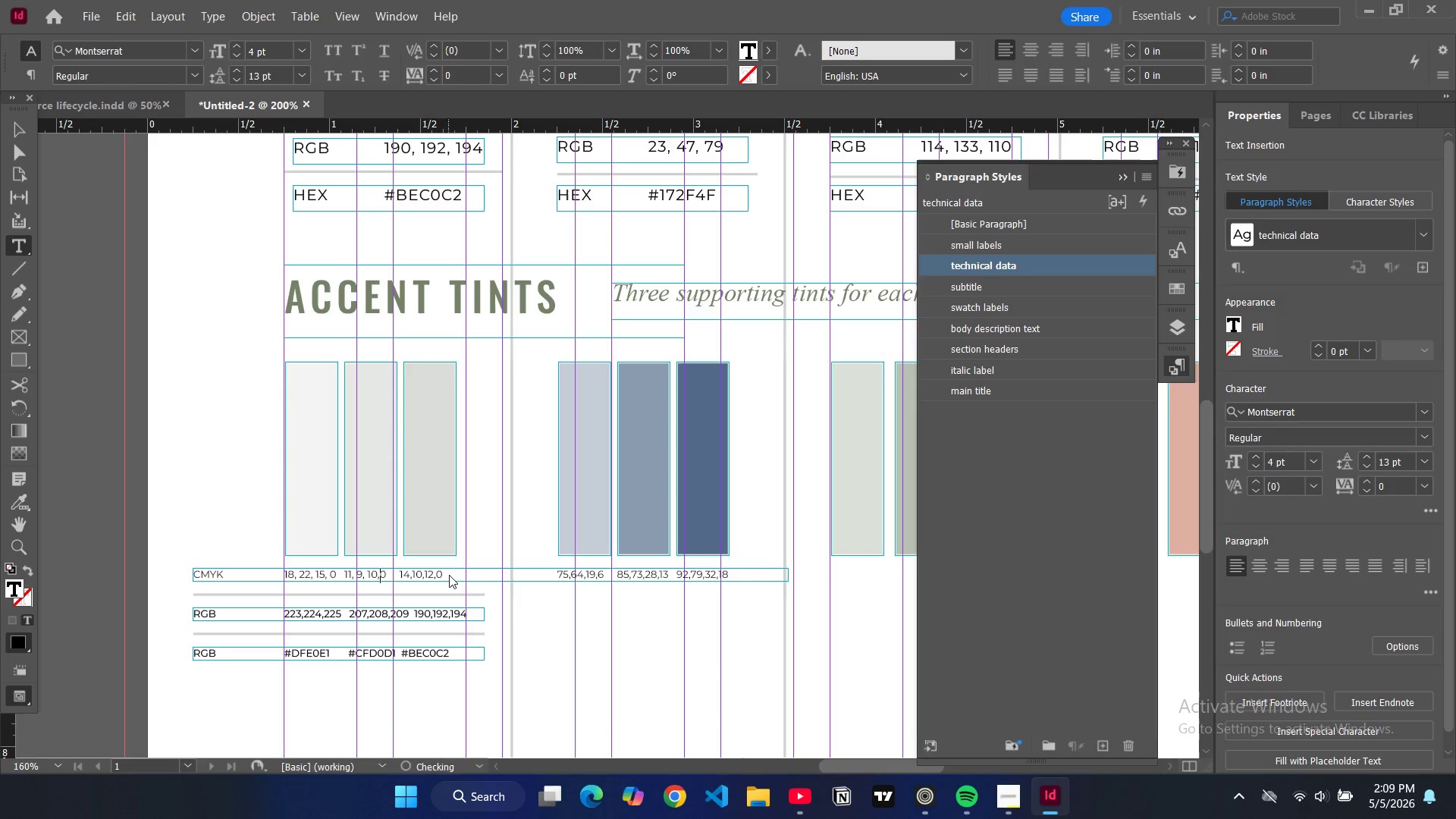 
key(ArrowLeft)
 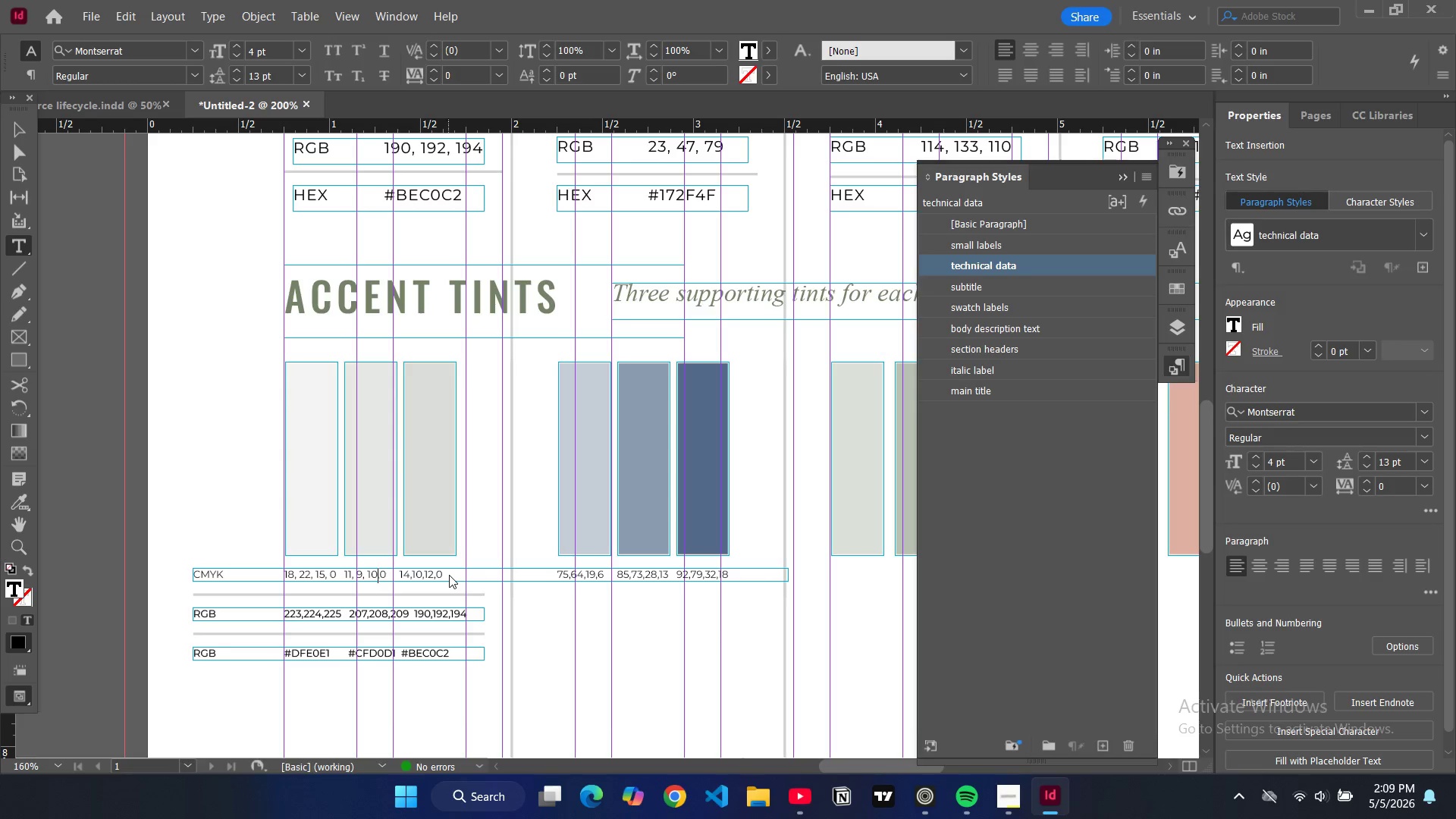 
key(ArrowLeft)
 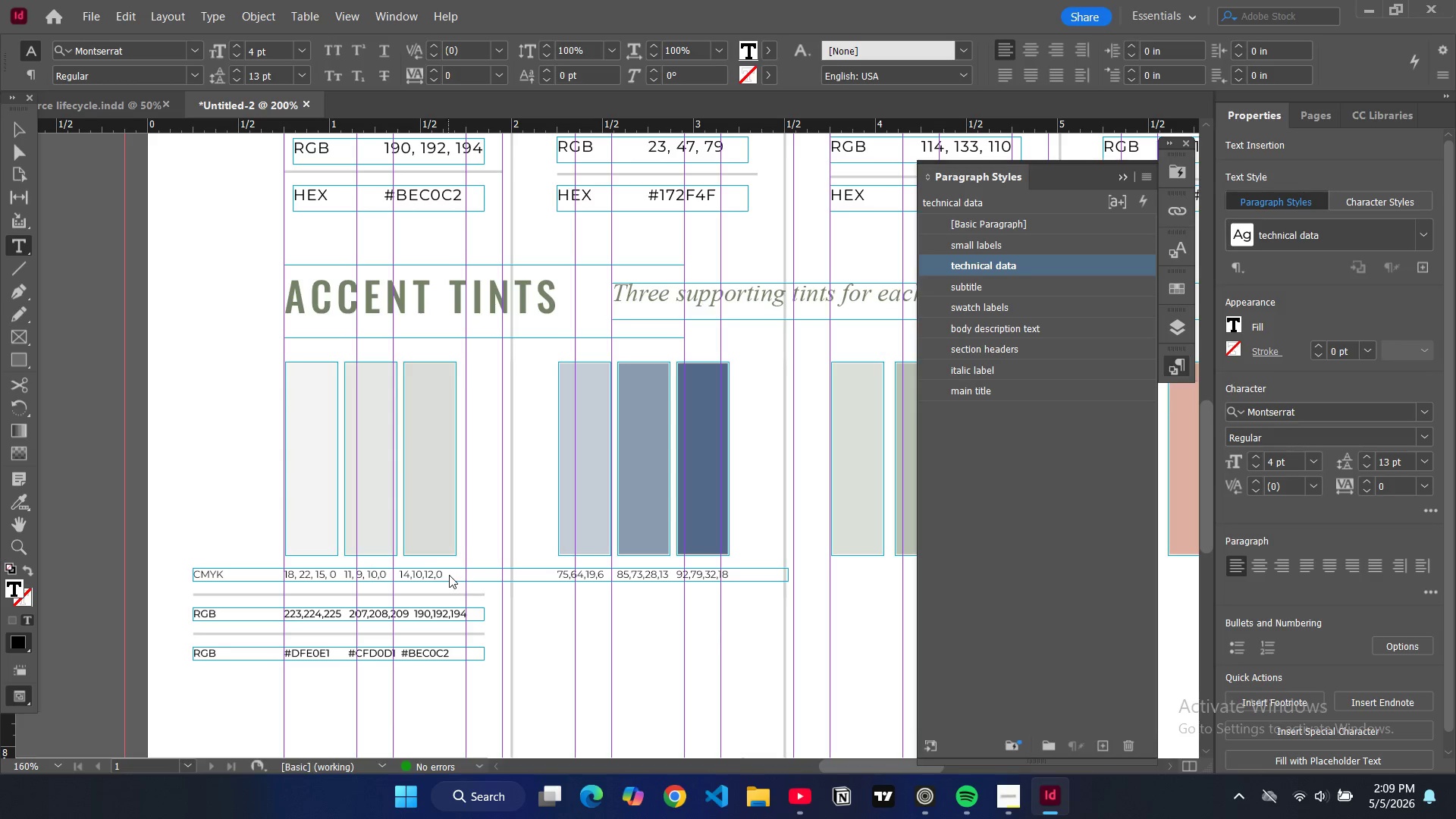 
key(ArrowLeft)
 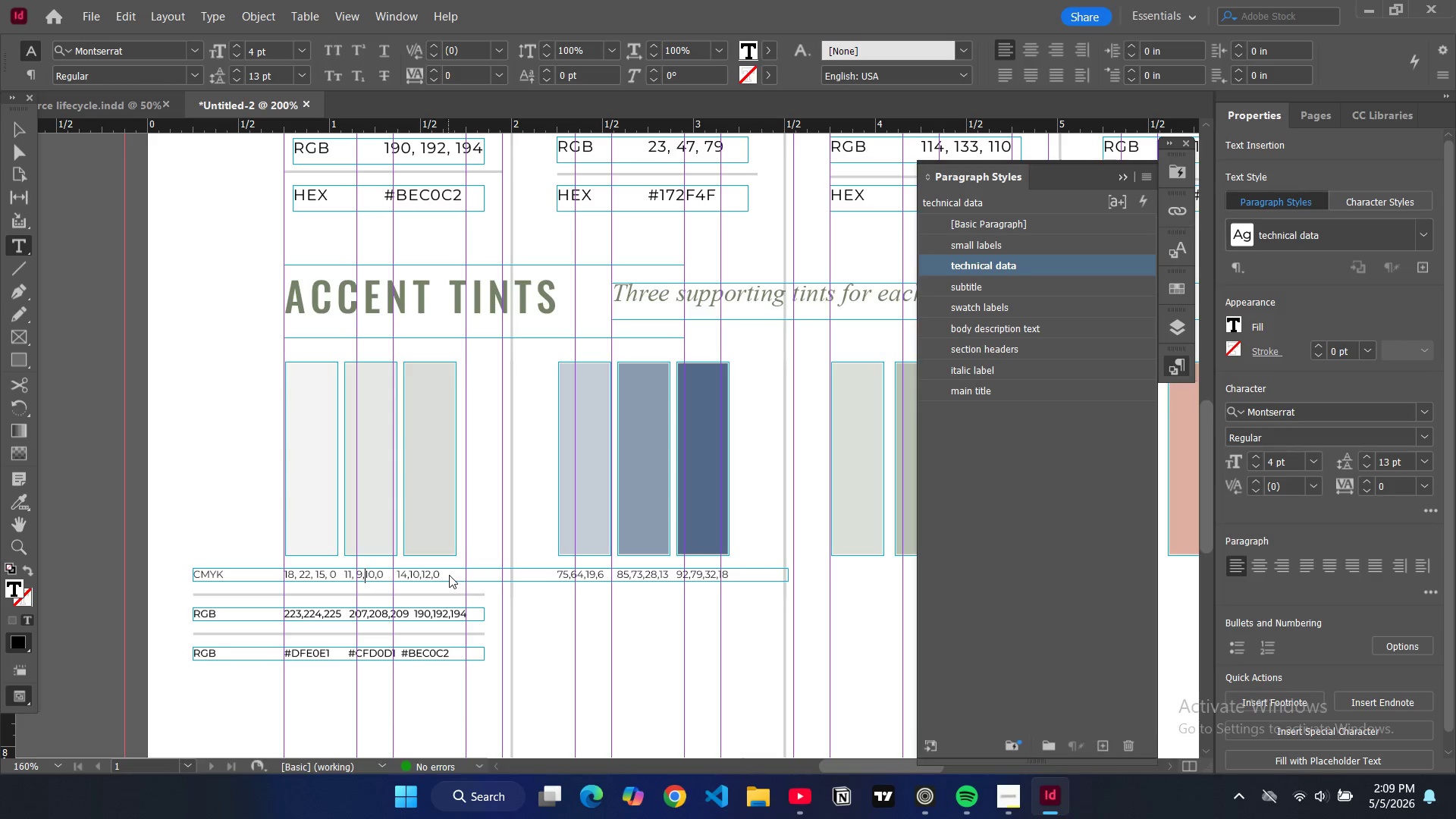 
key(Backspace)
 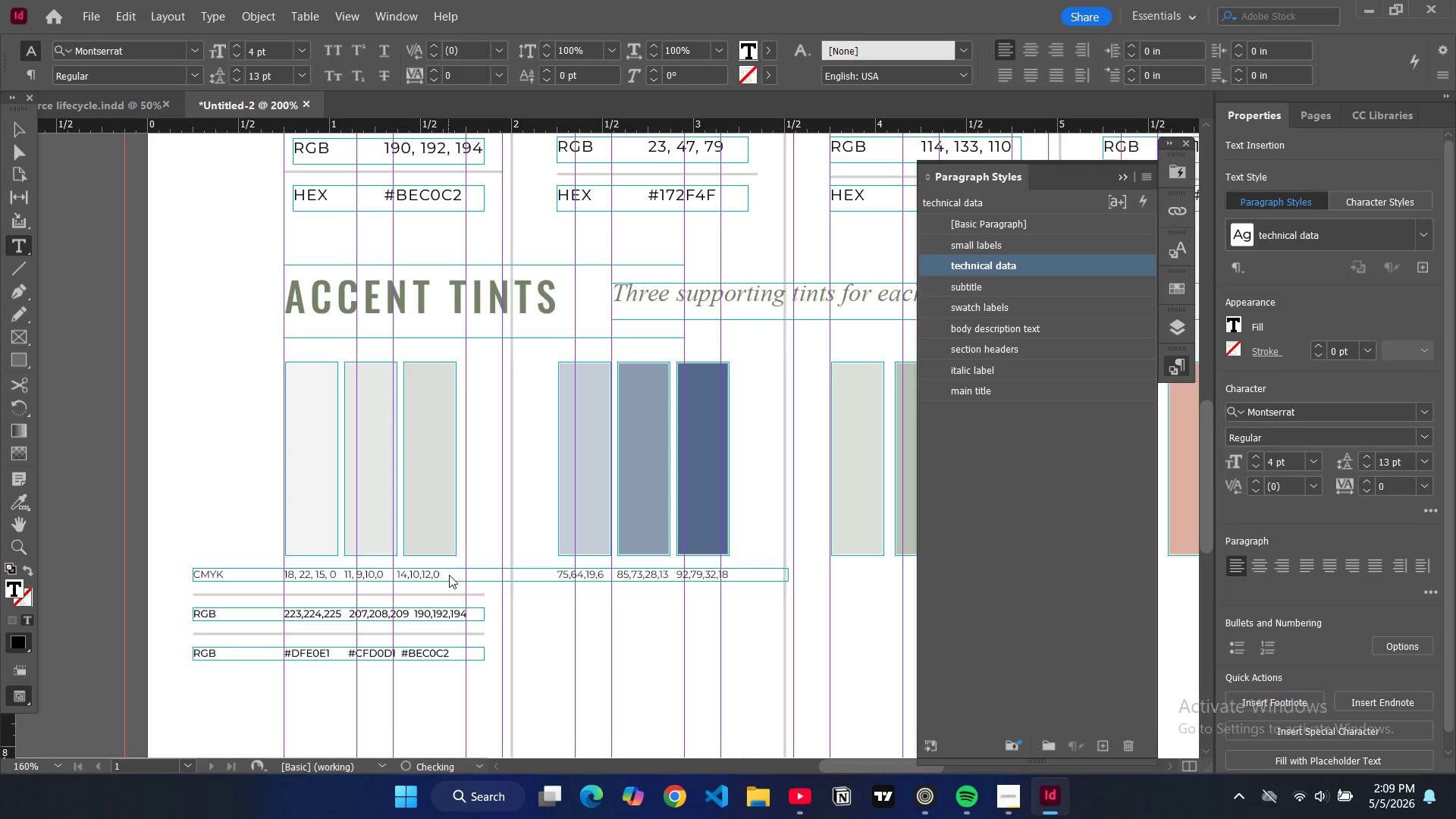 
key(ArrowLeft)
 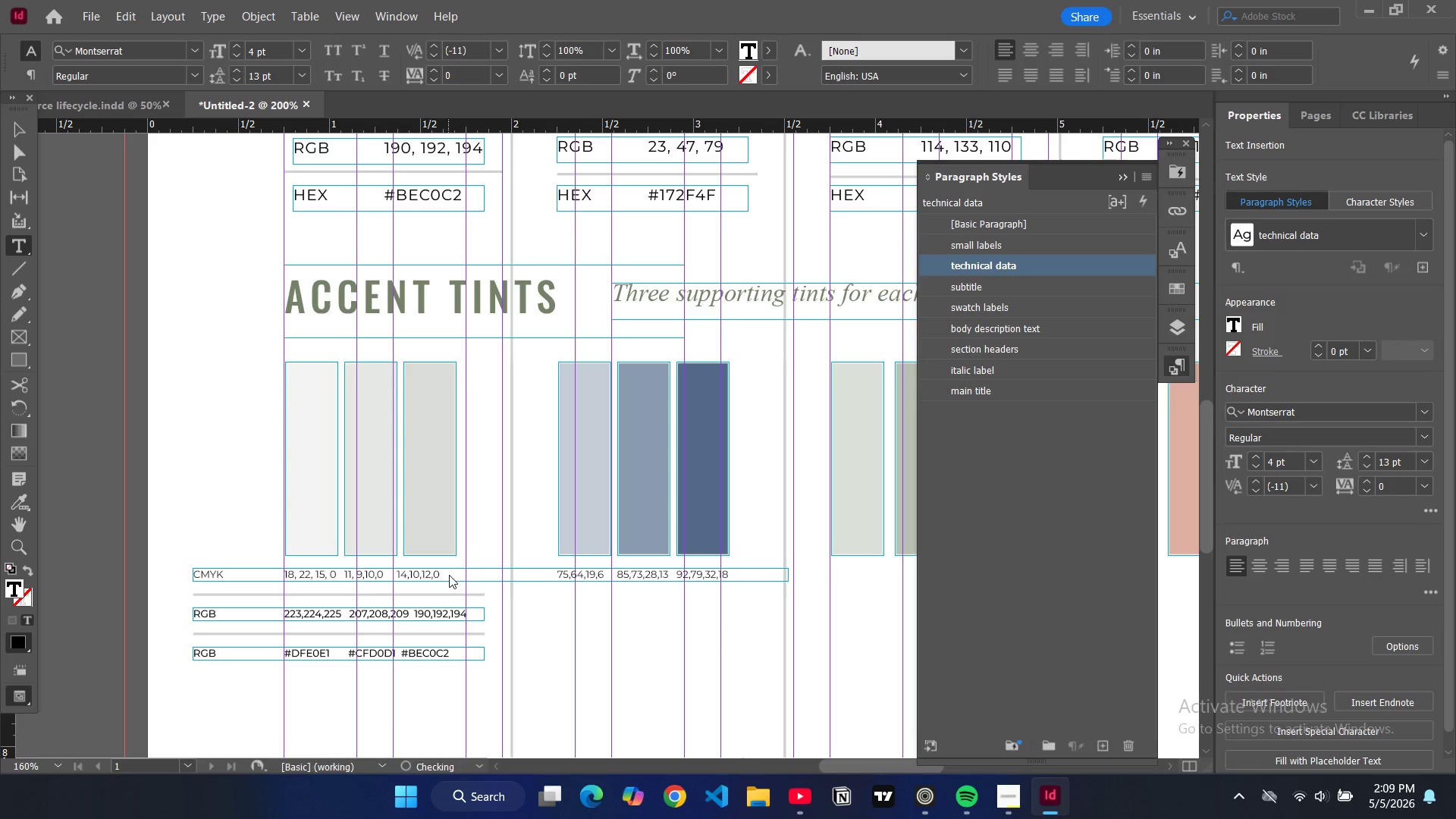 
key(ArrowLeft)
 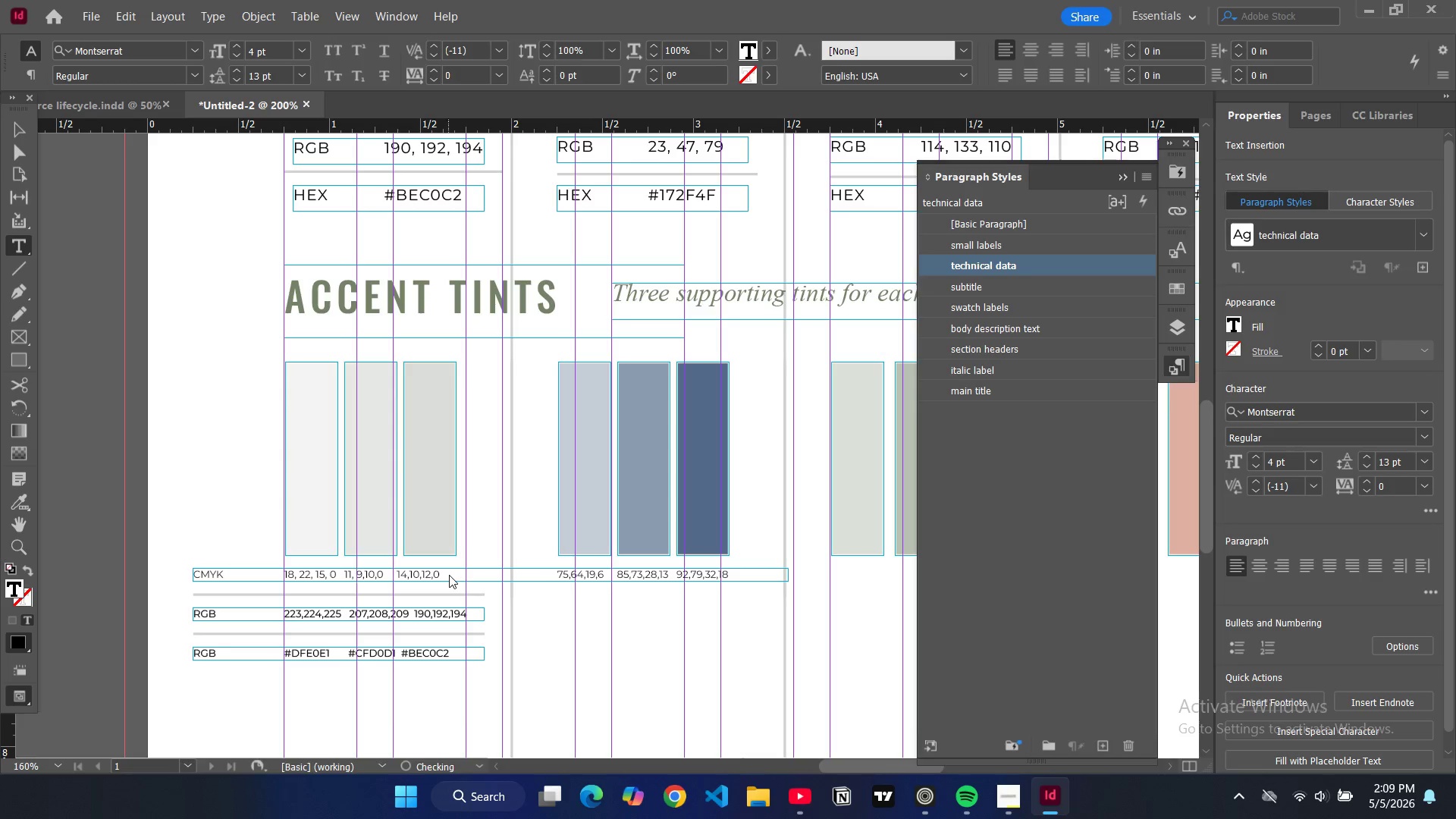 
key(ArrowLeft)
 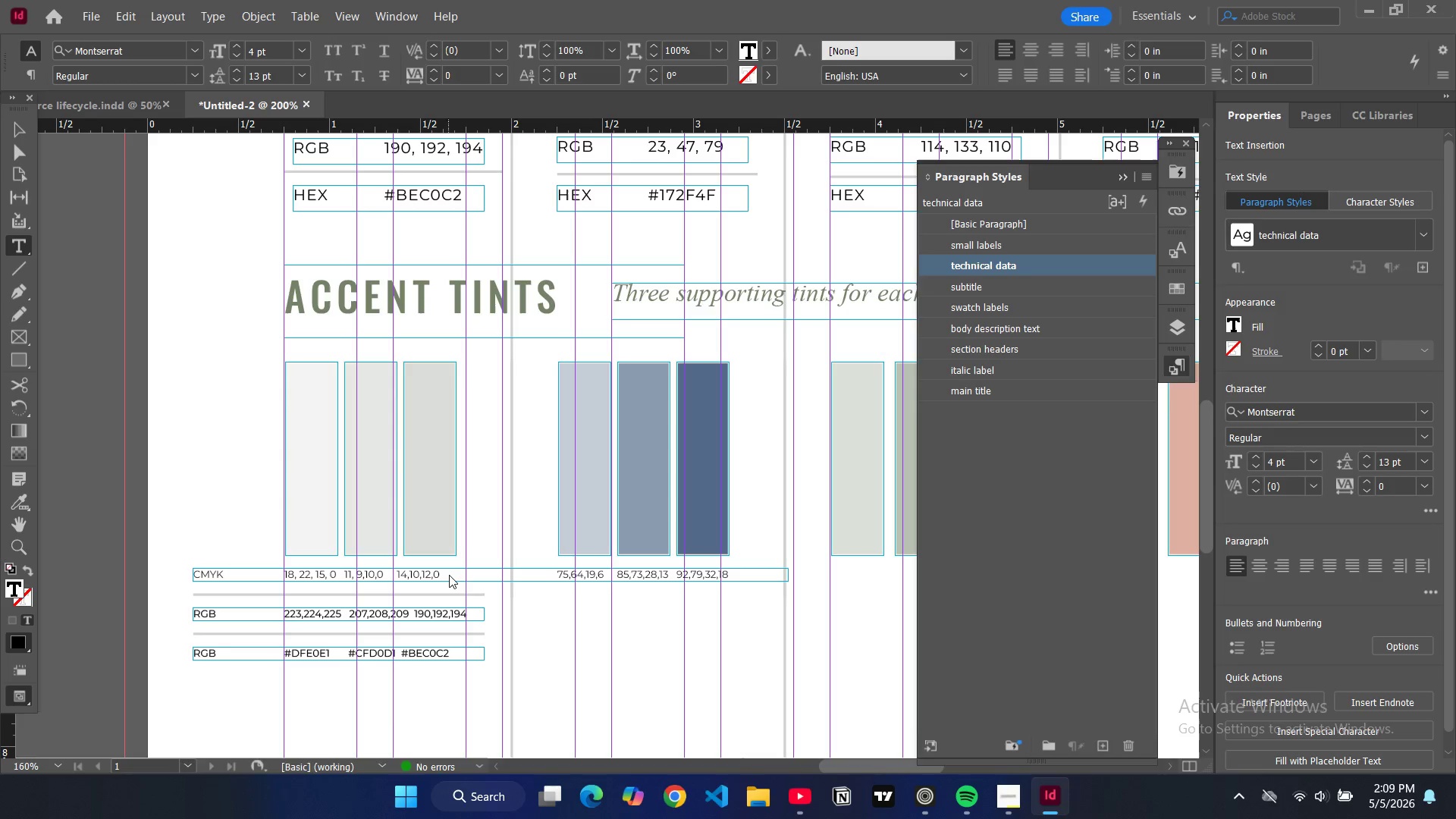 
key(ArrowRight)
 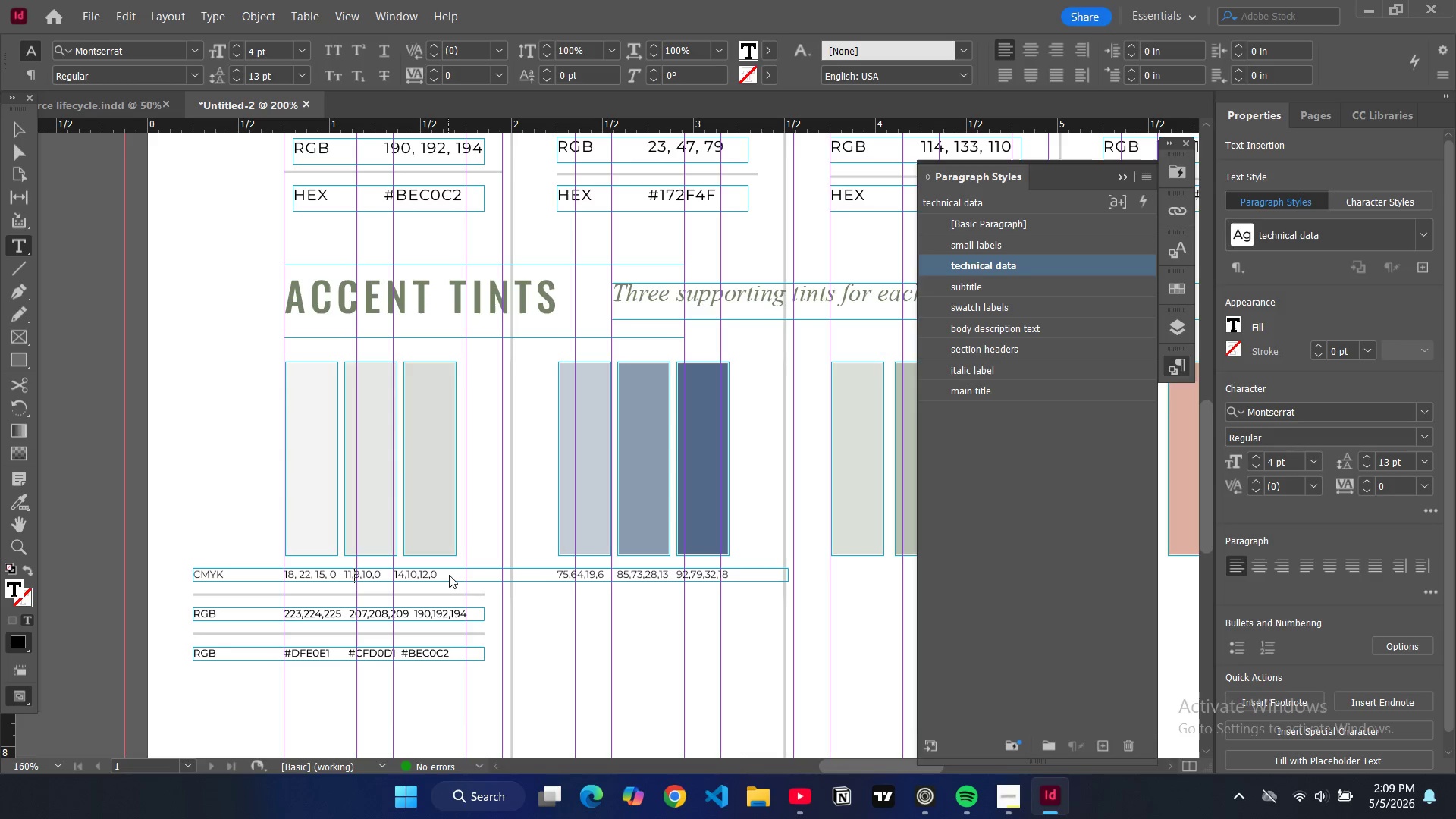 
key(Backspace)
 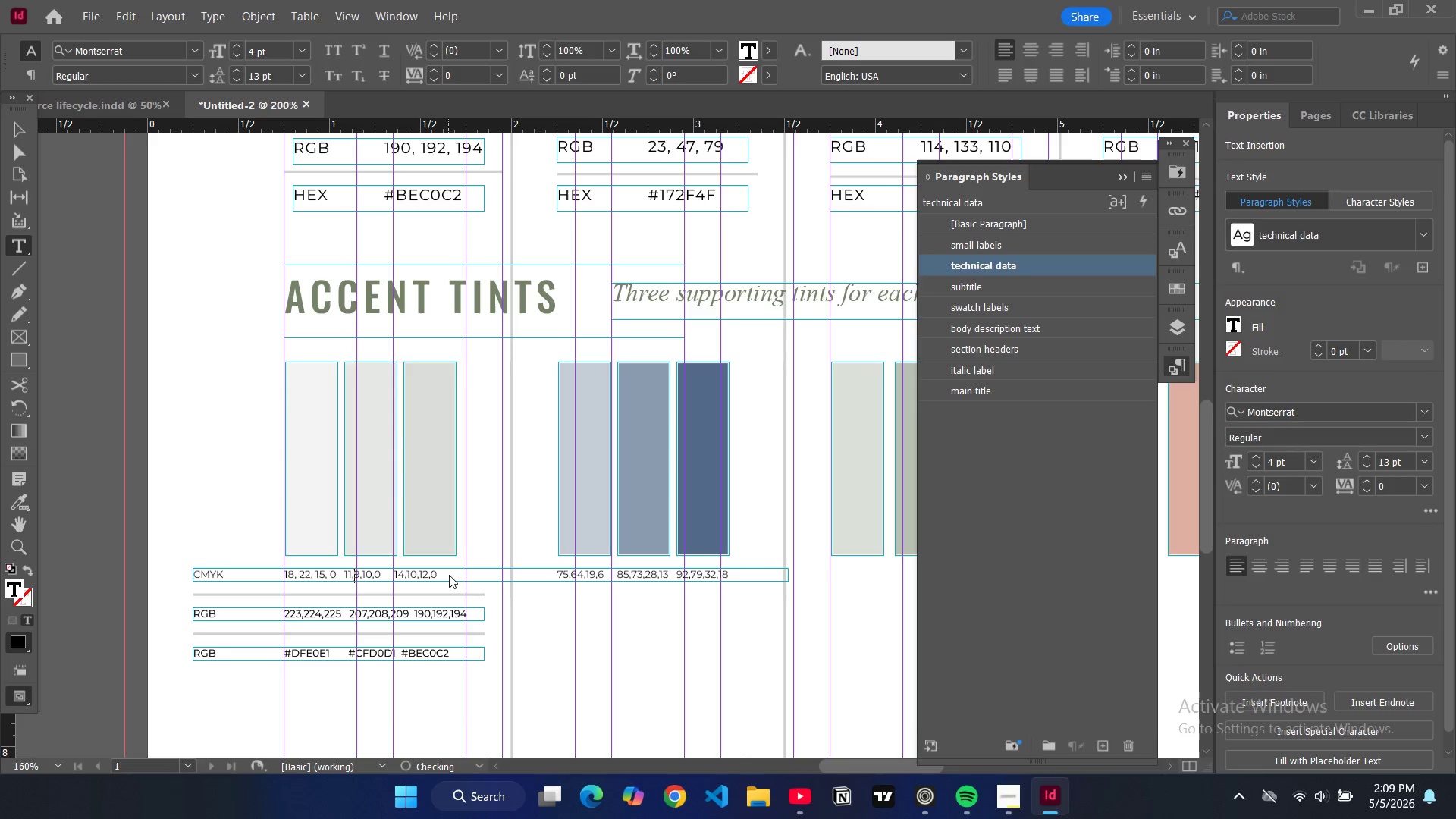 
key(Control+ControlRight)
 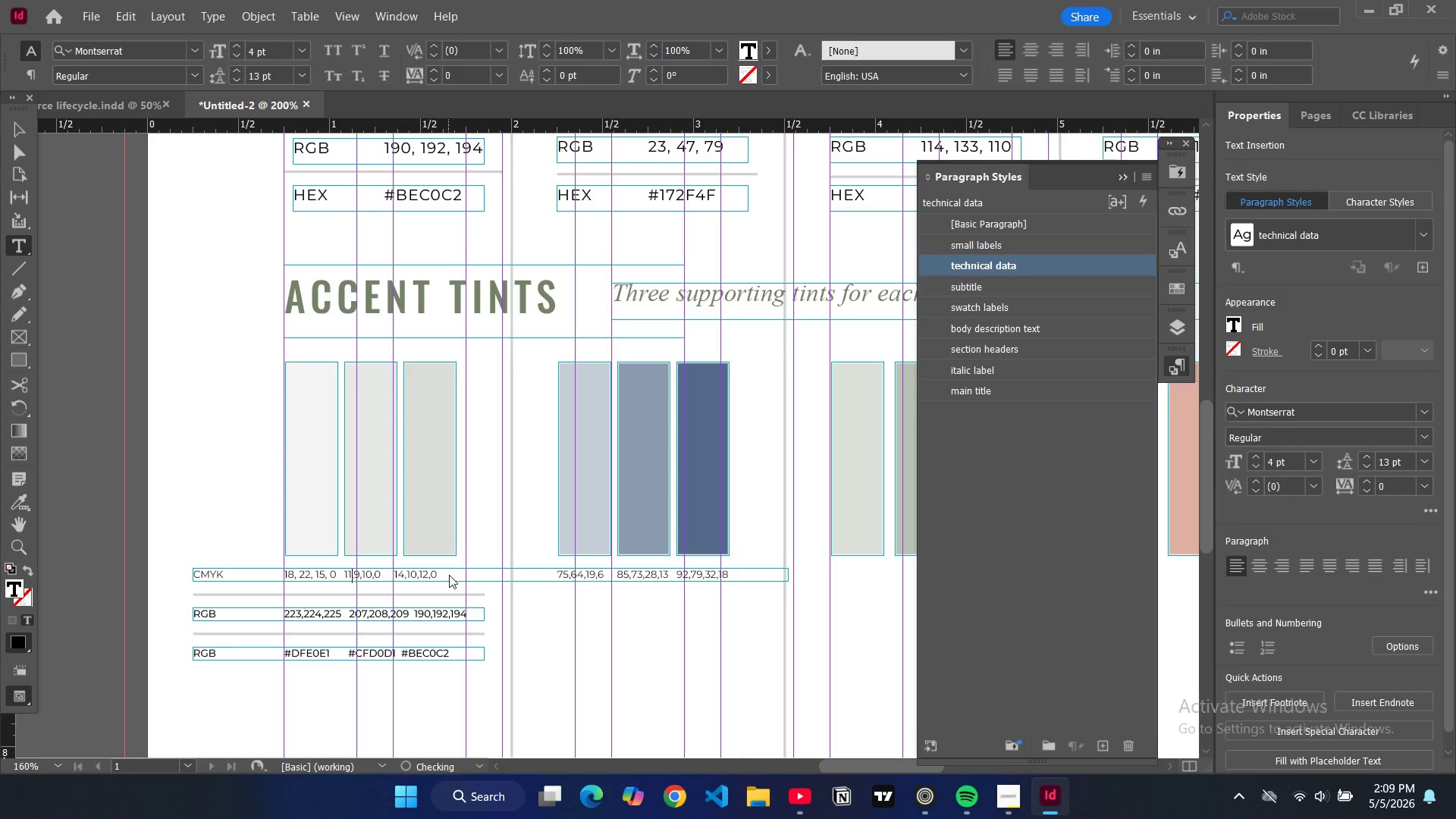 
key(ArrowLeft)
 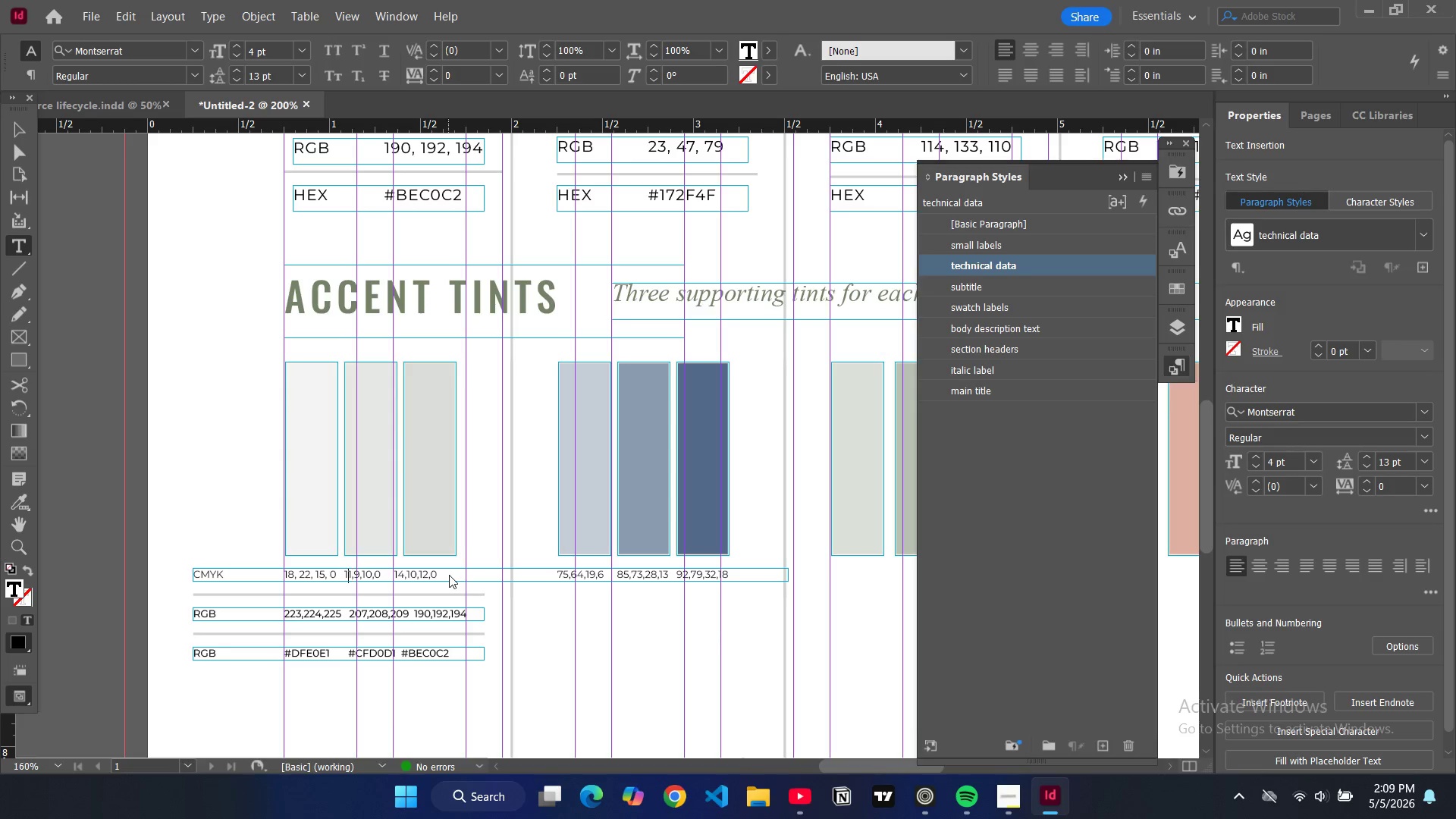 
key(ArrowLeft)
 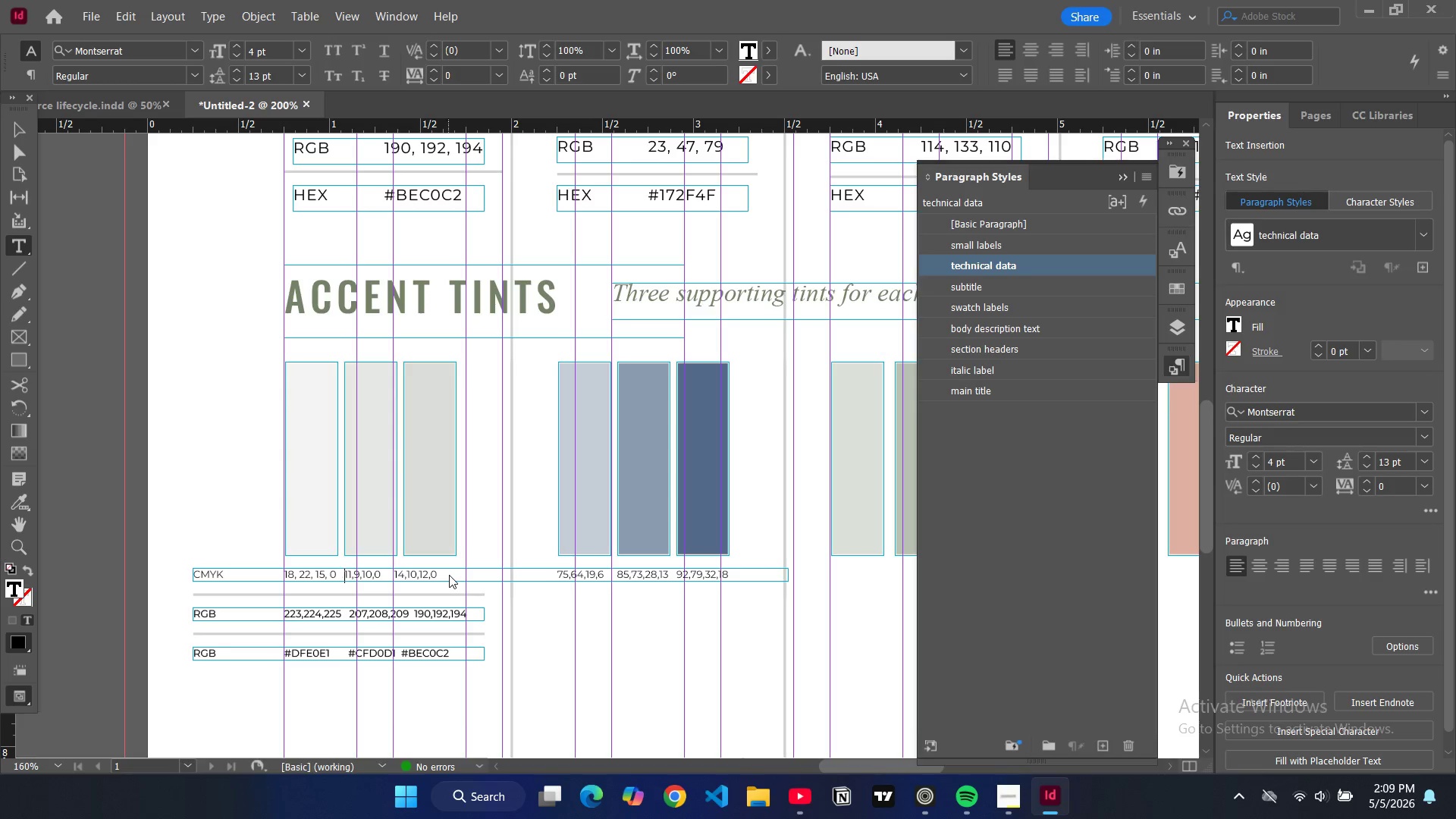 
key(ArrowLeft)
 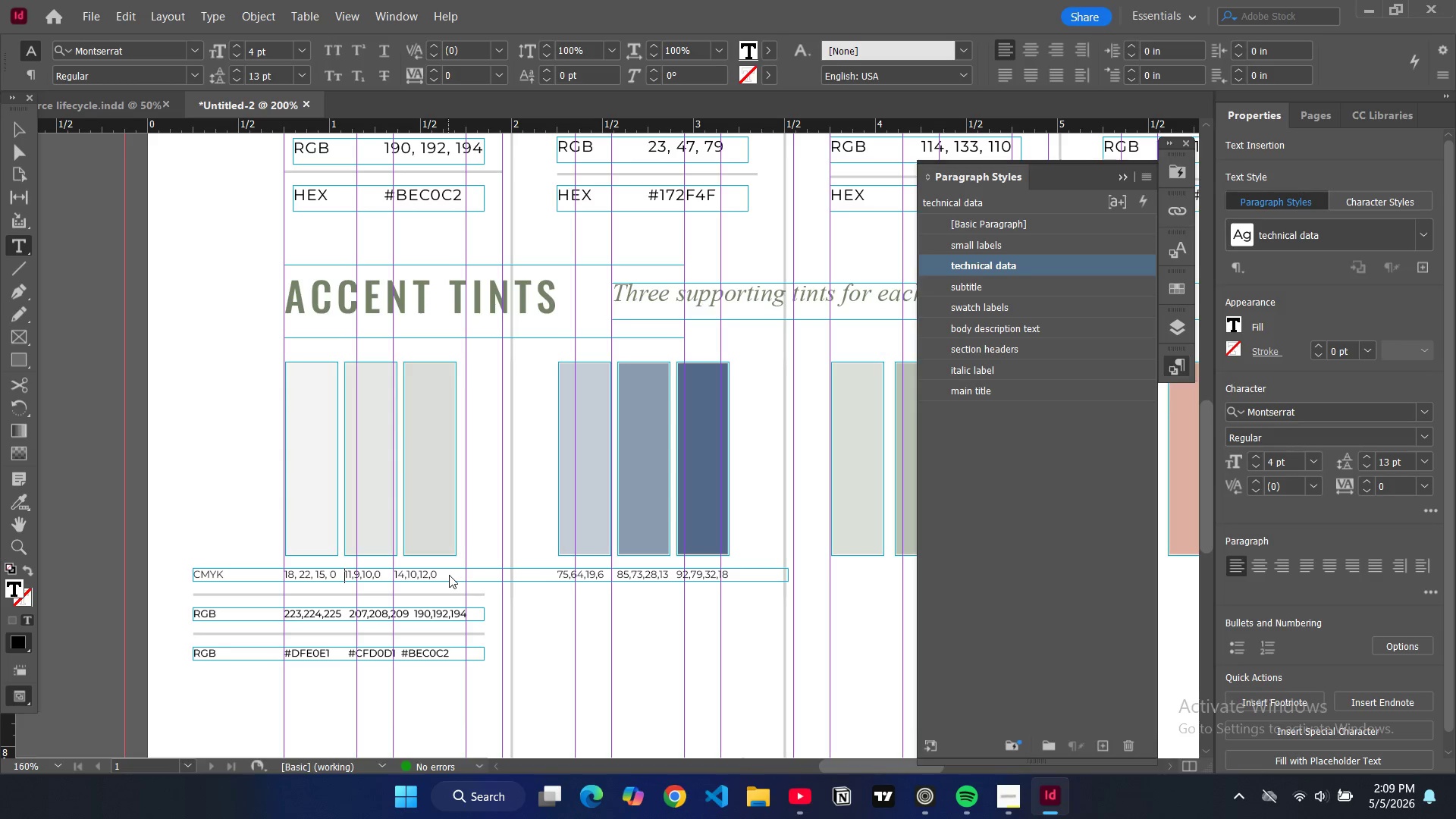 
key(ArrowLeft)
 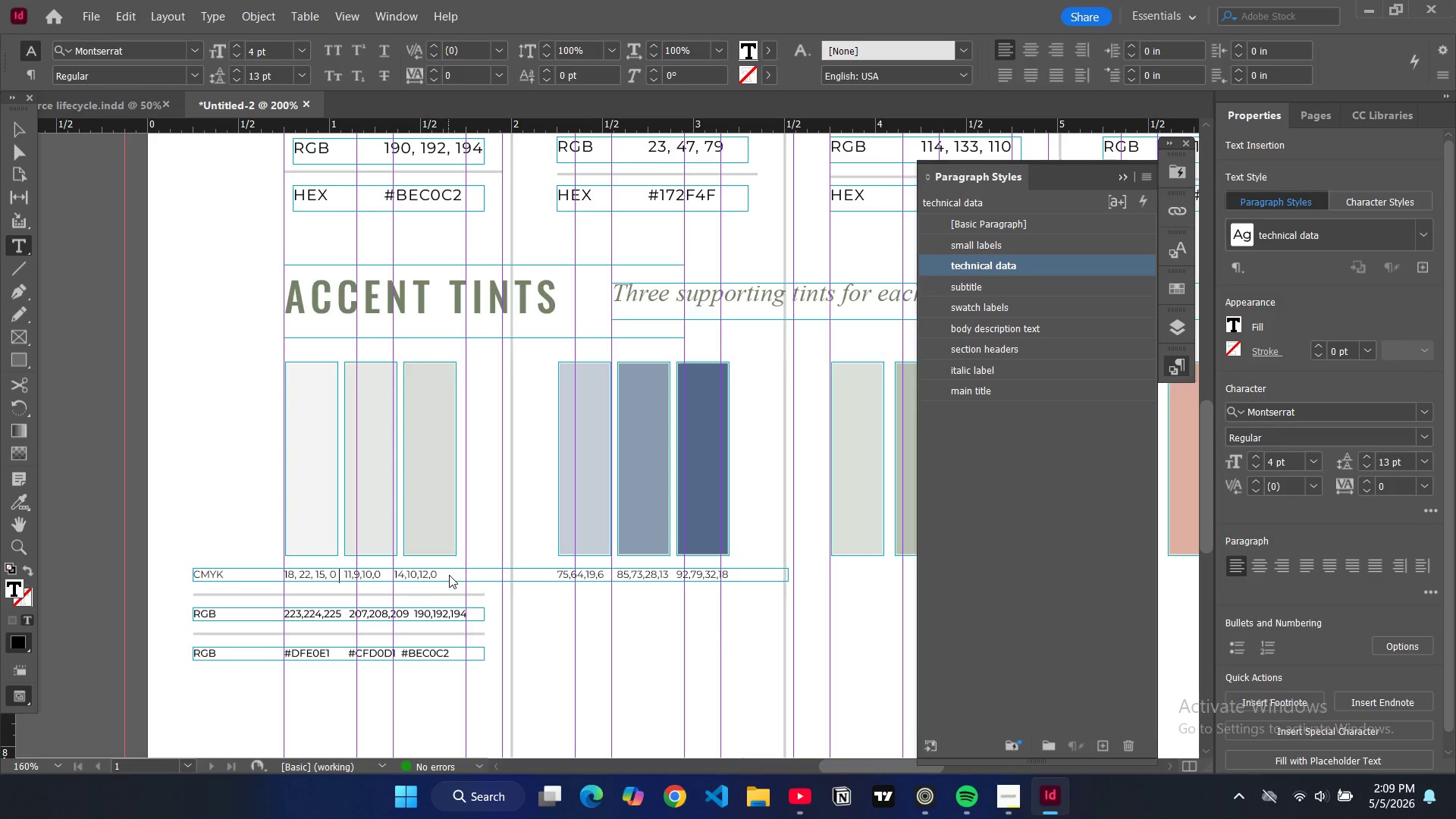 
key(ArrowLeft)
 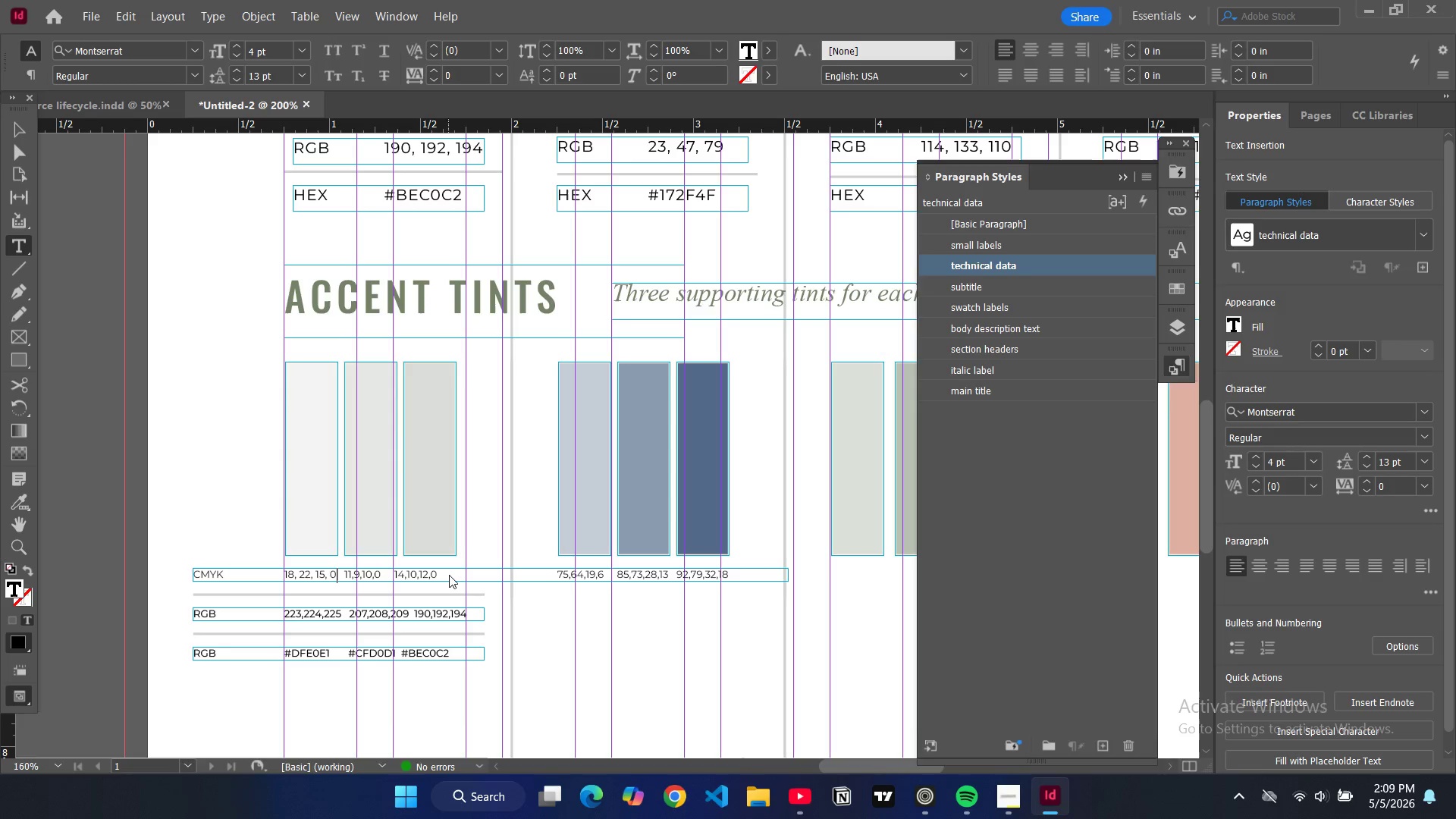 
key(ArrowLeft)
 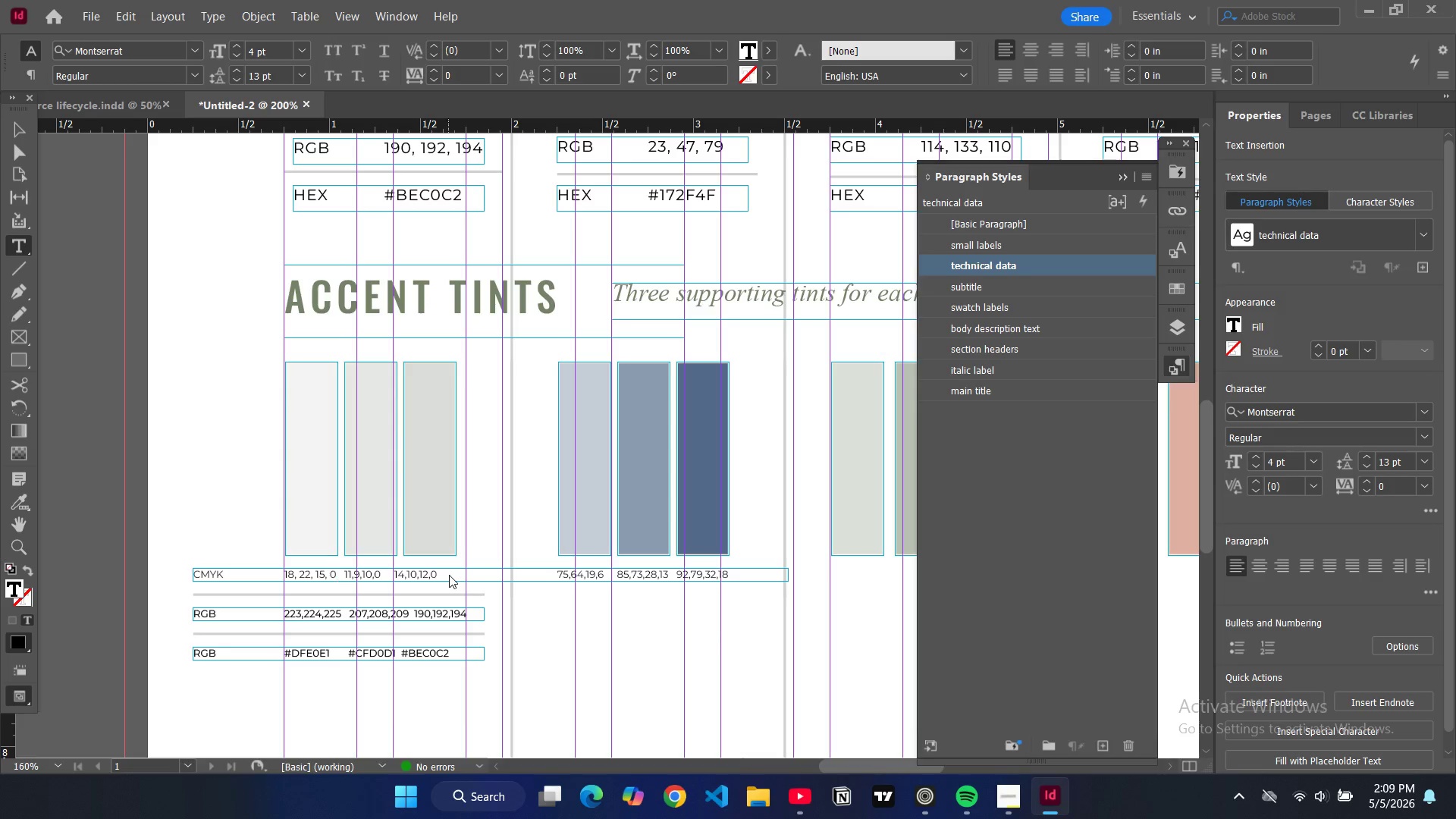 
key(ArrowLeft)
 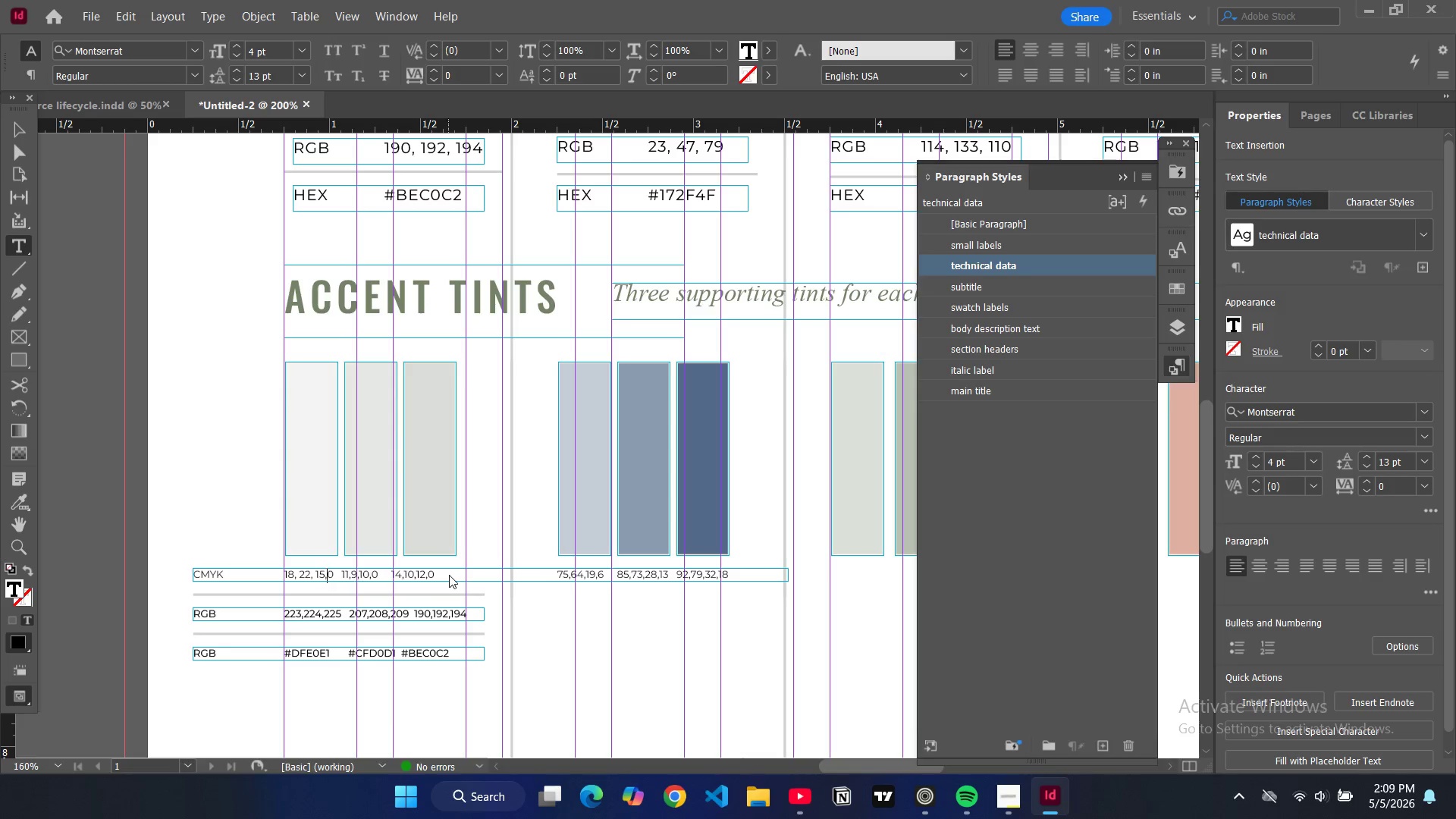 
key(Backspace)
 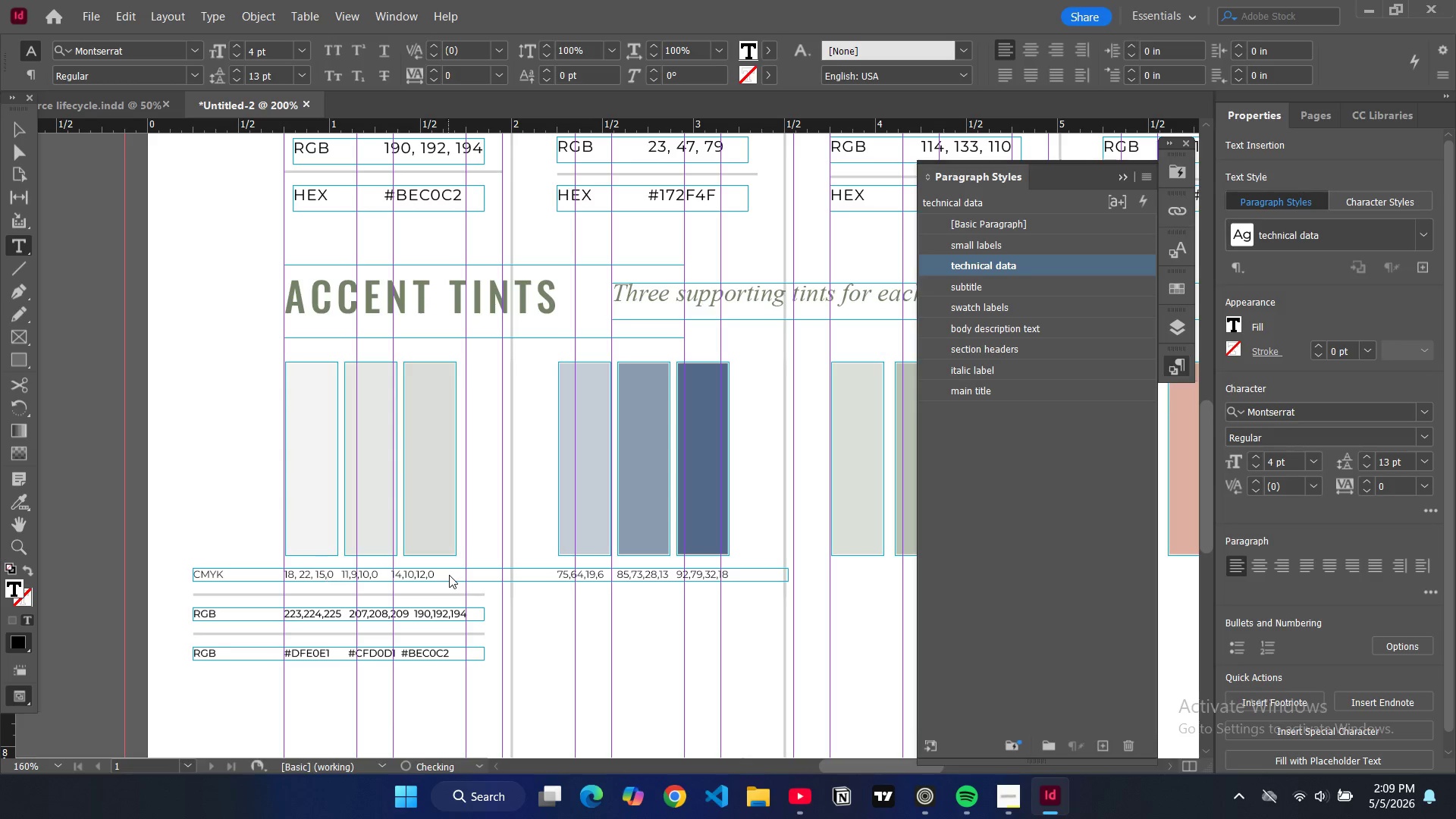 
key(ArrowLeft)
 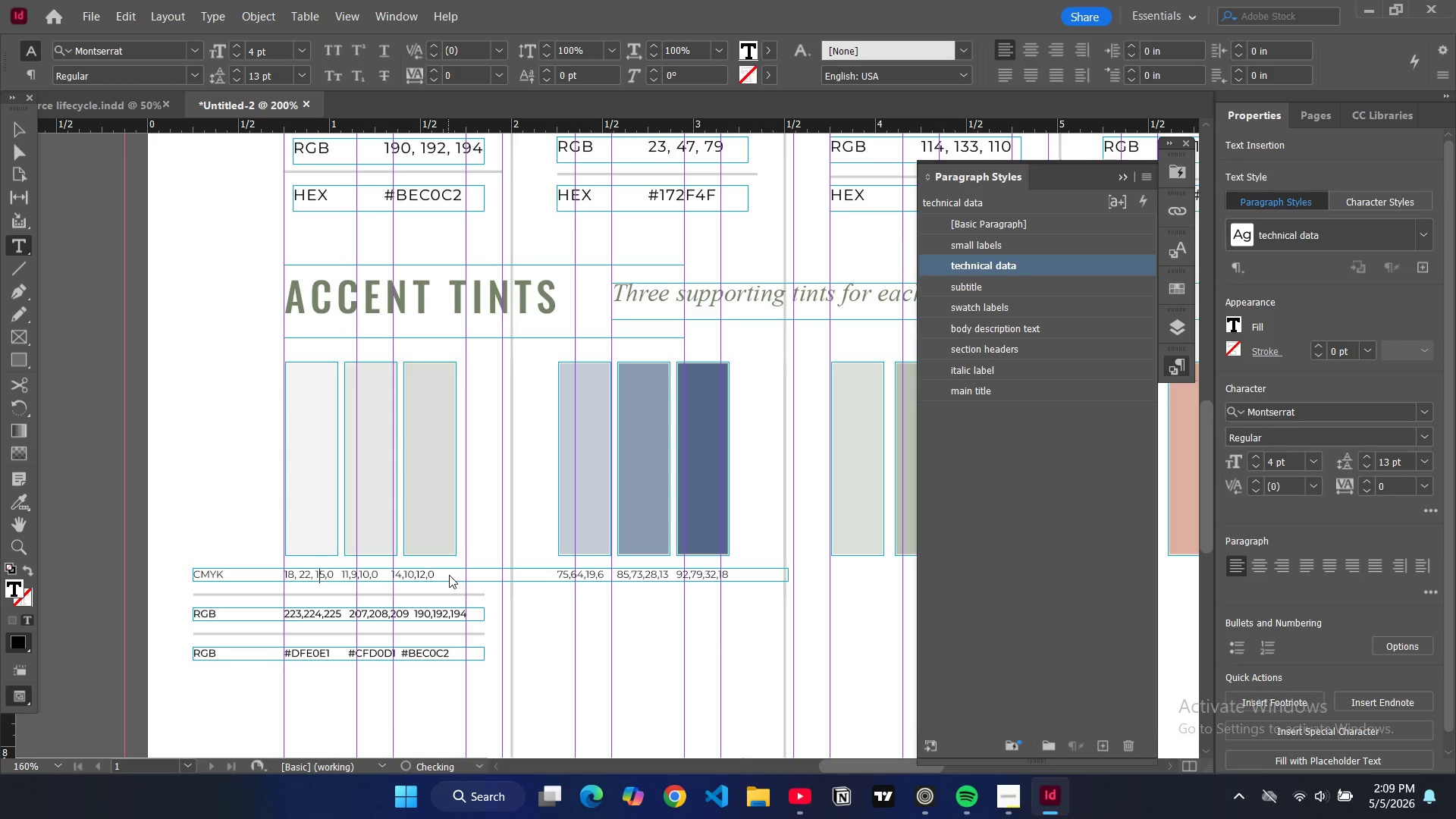 
key(ArrowLeft)
 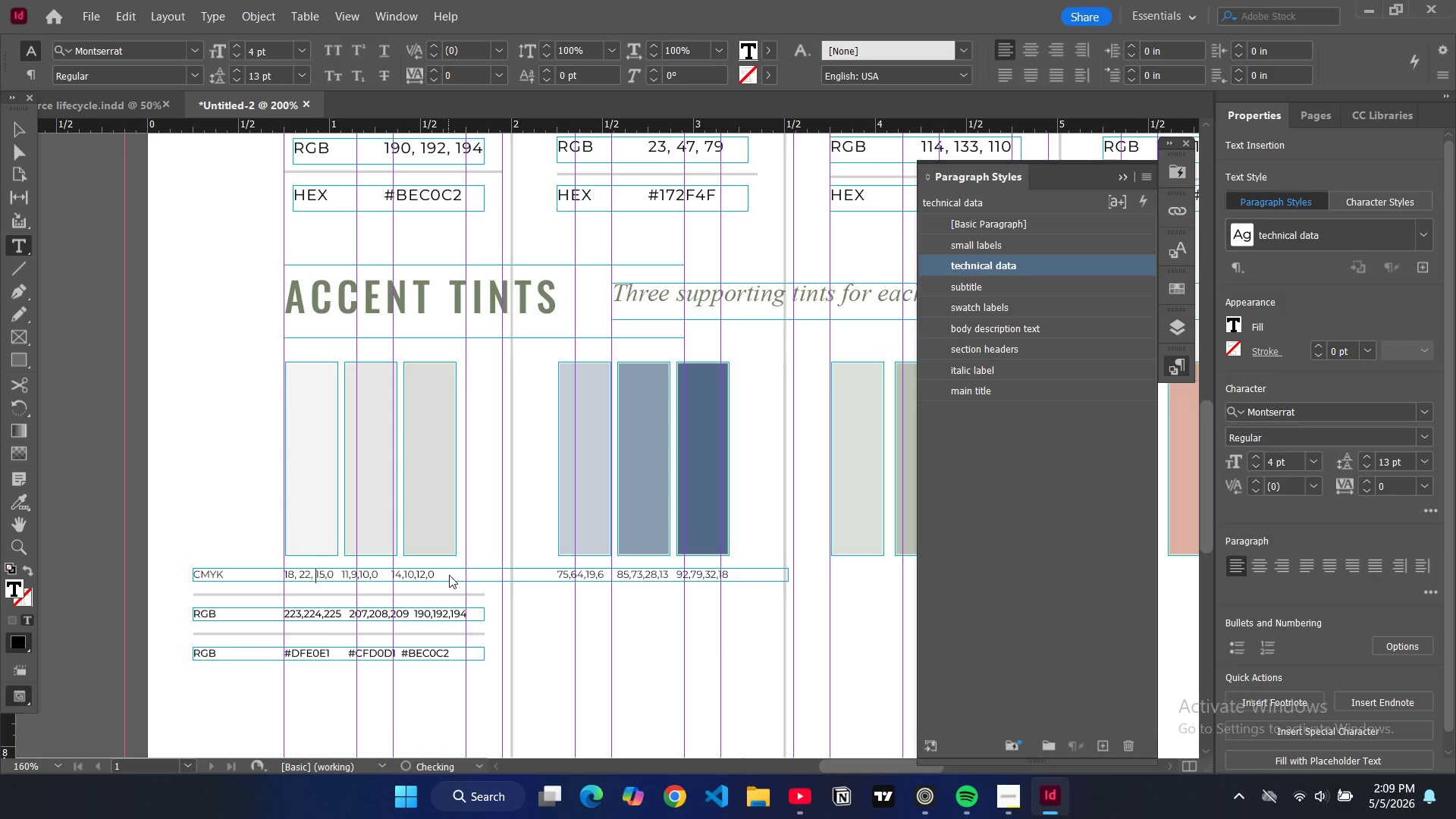 
key(ArrowLeft)
 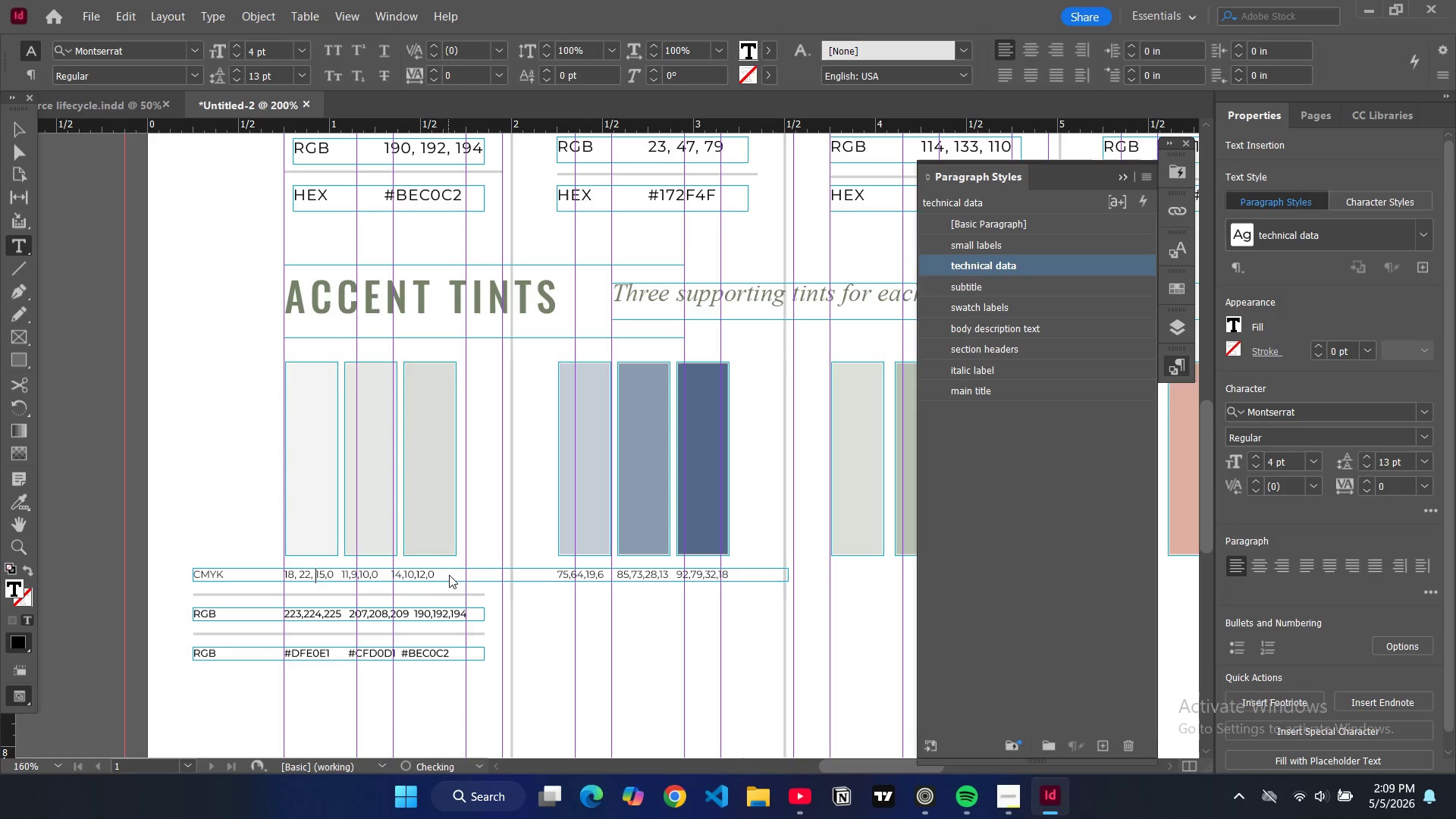 
key(Backspace)
 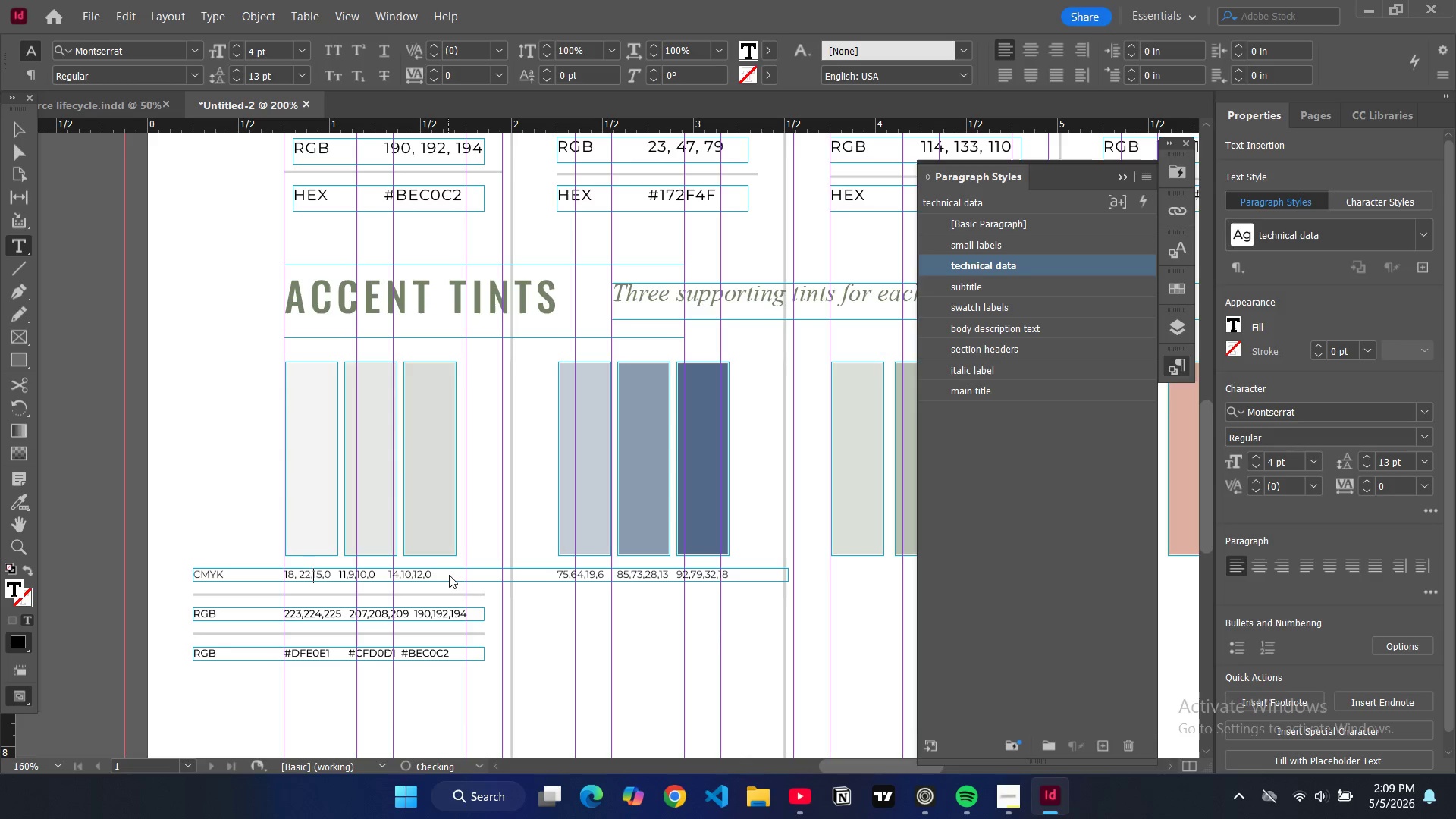 
key(ArrowLeft)
 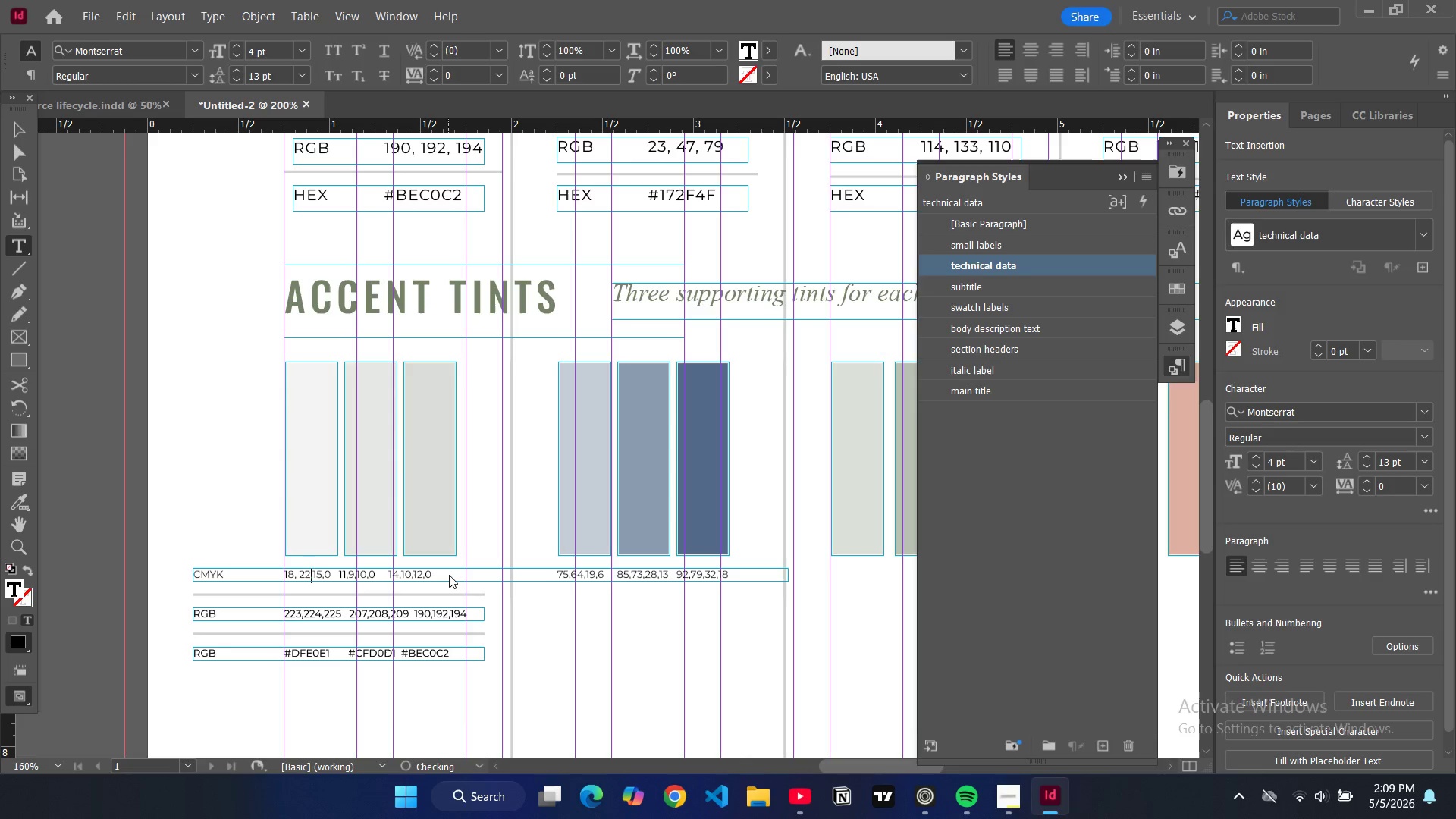 
key(ArrowLeft)
 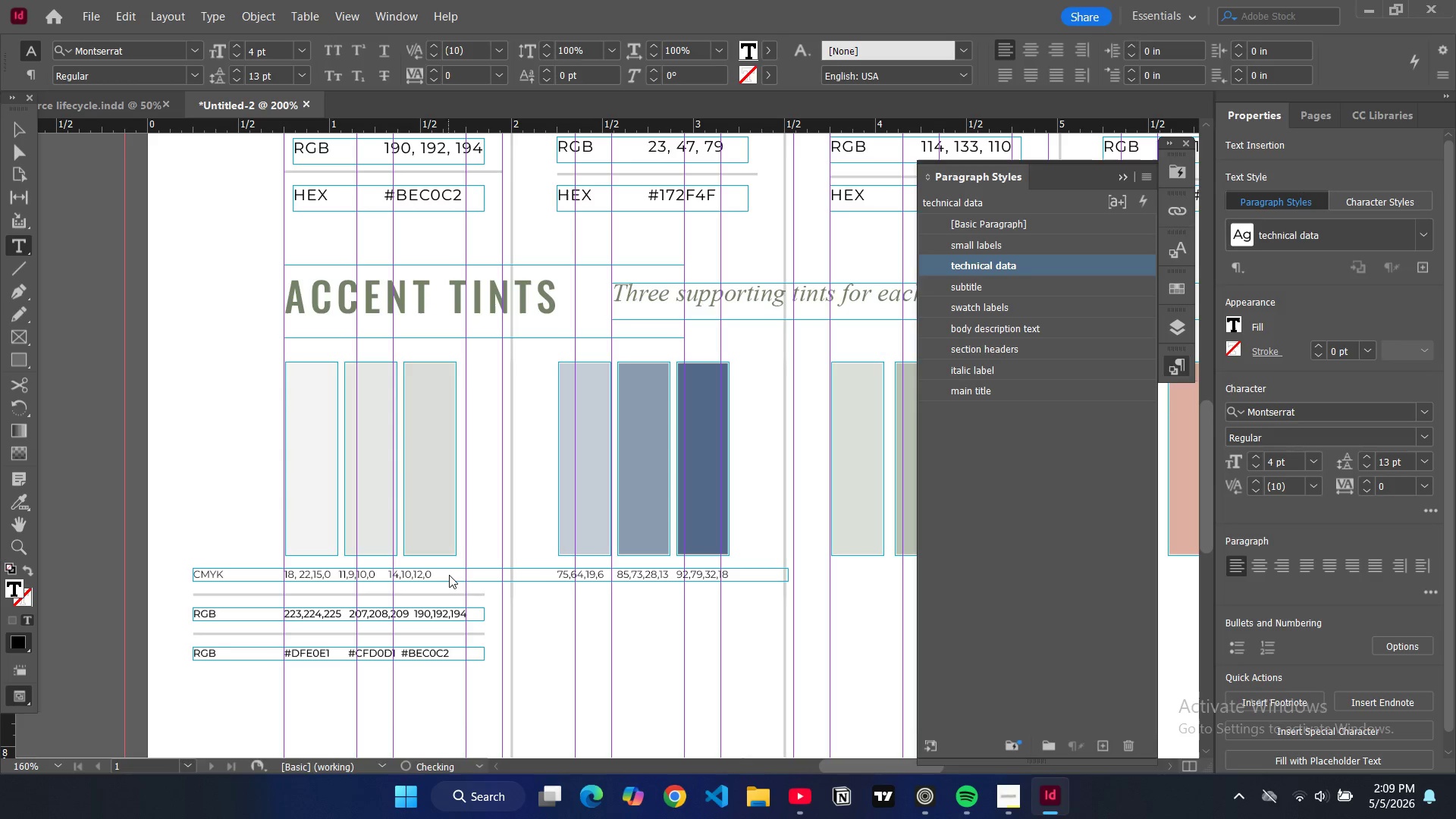 
key(ArrowLeft)
 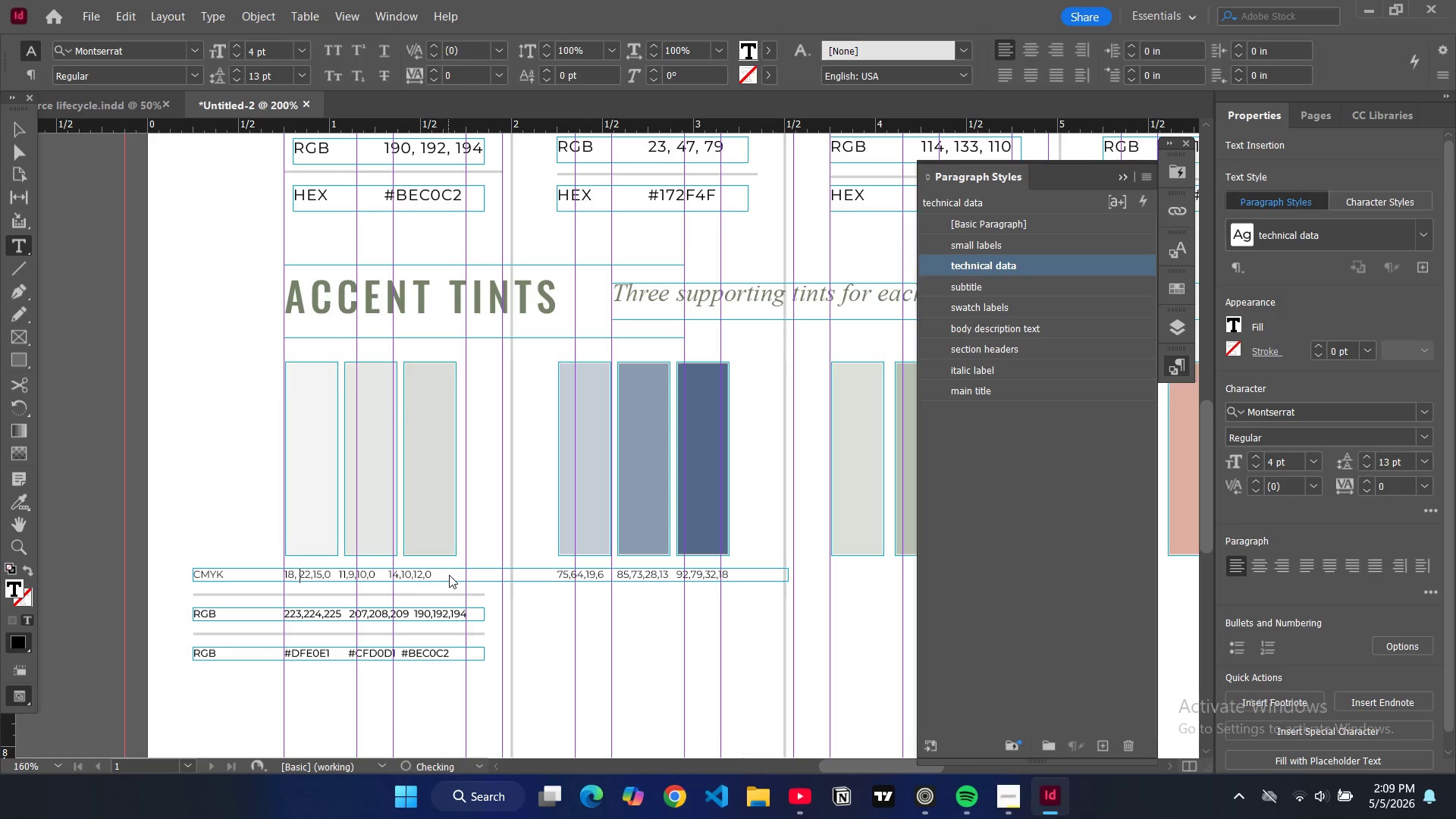 
key(Backspace)
 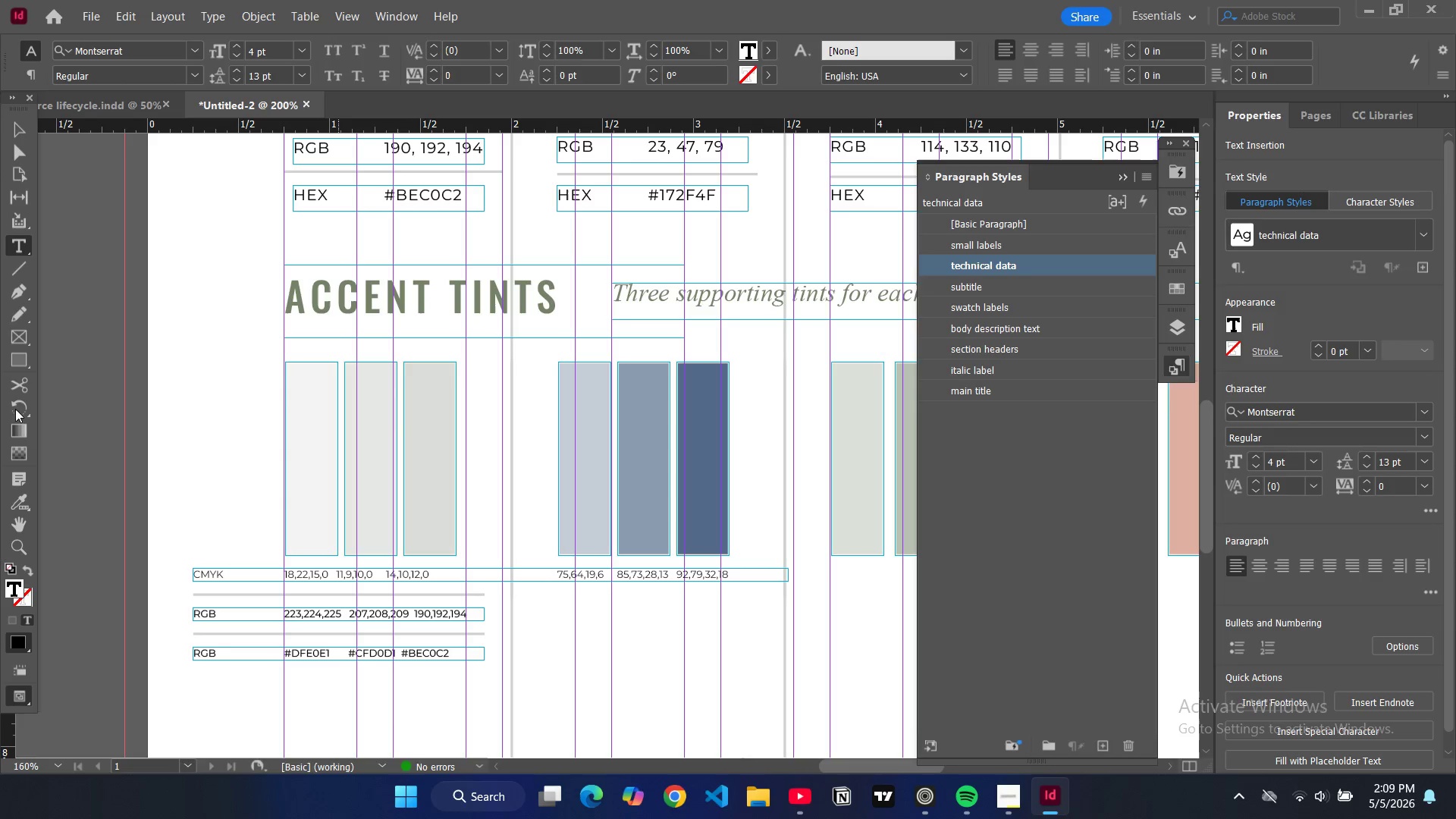 
left_click([20, 133])
 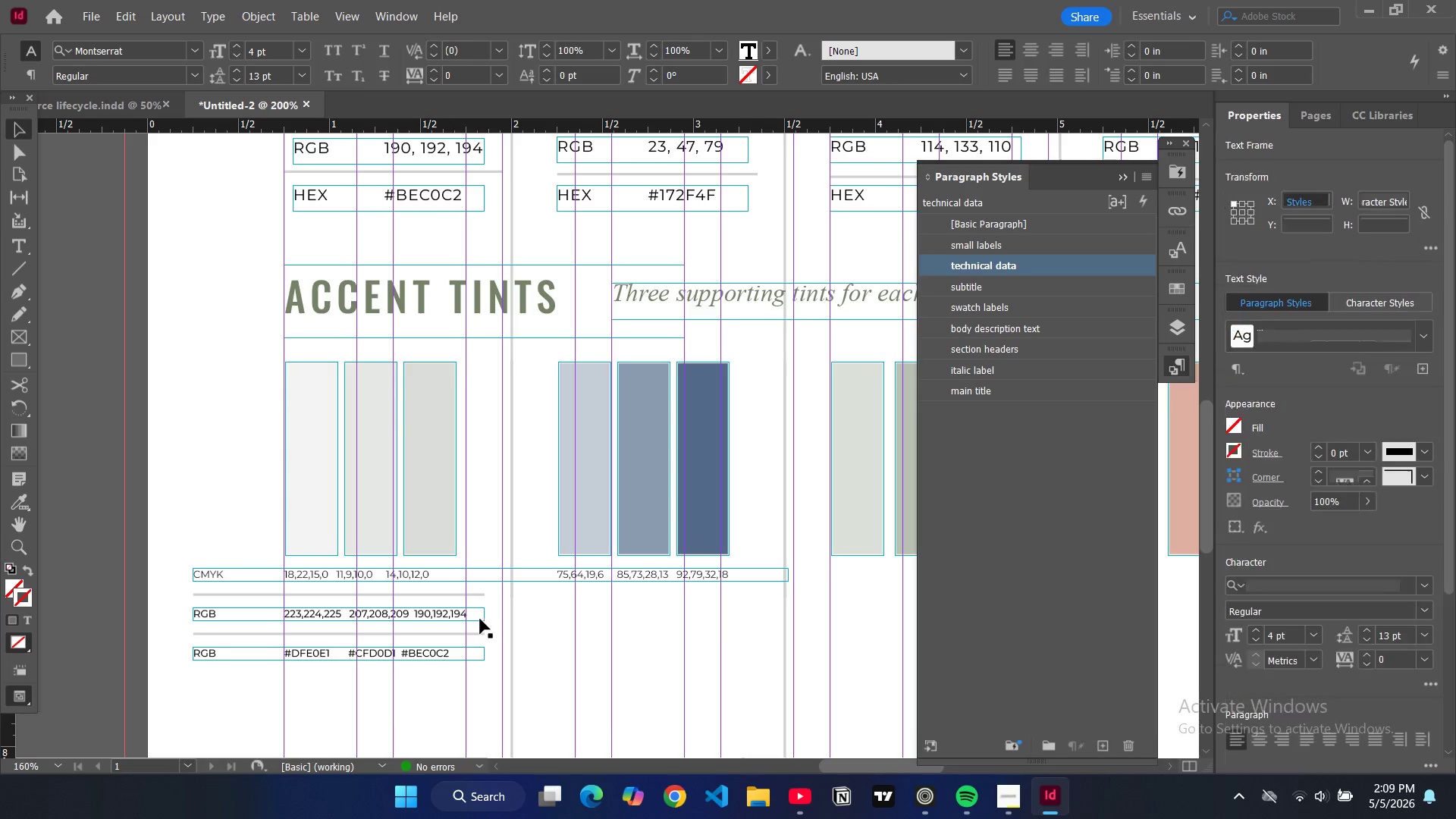 
left_click([480, 619])
 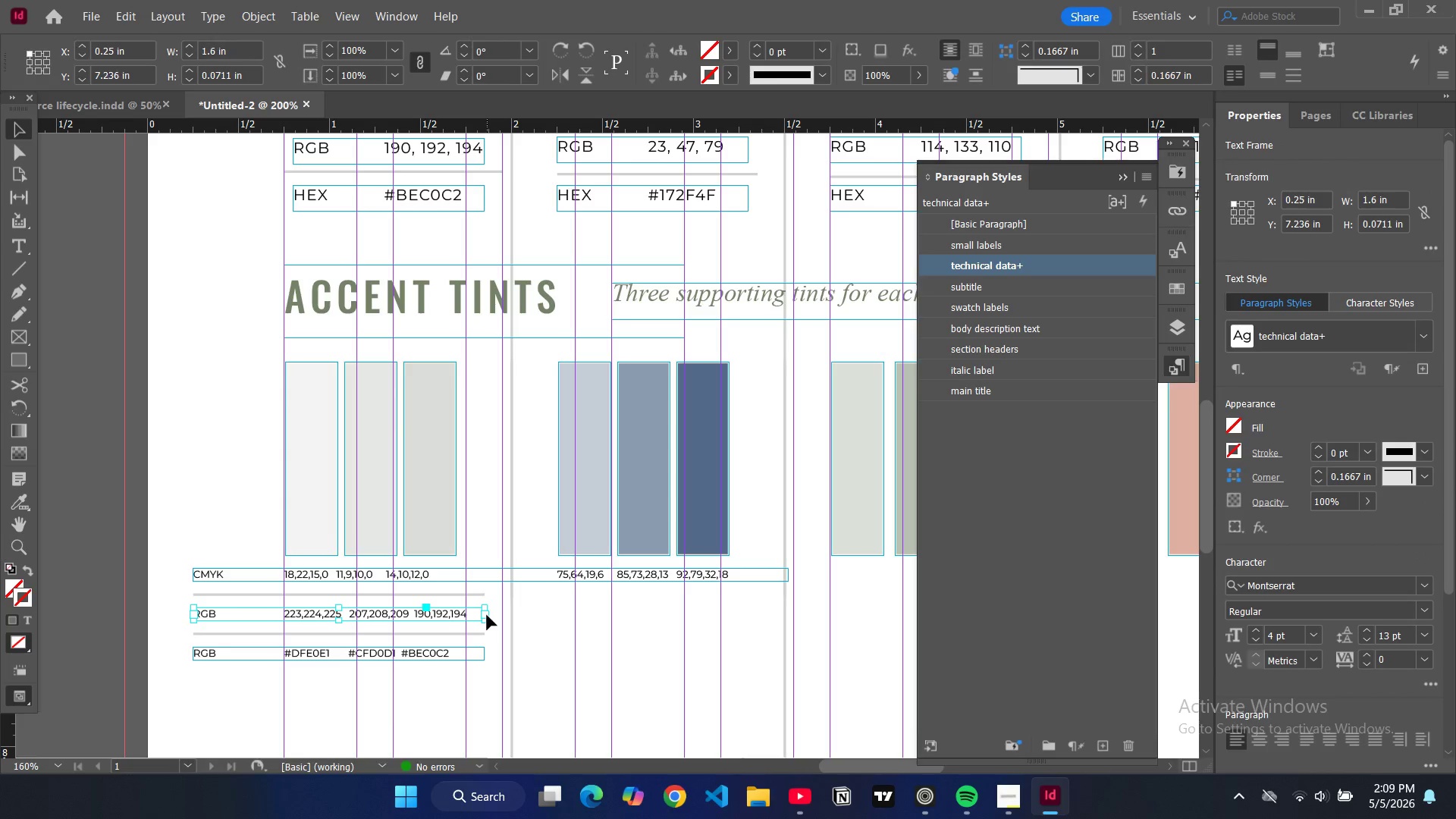 
left_click_drag(start_coordinate=[487, 615], to_coordinate=[788, 632])
 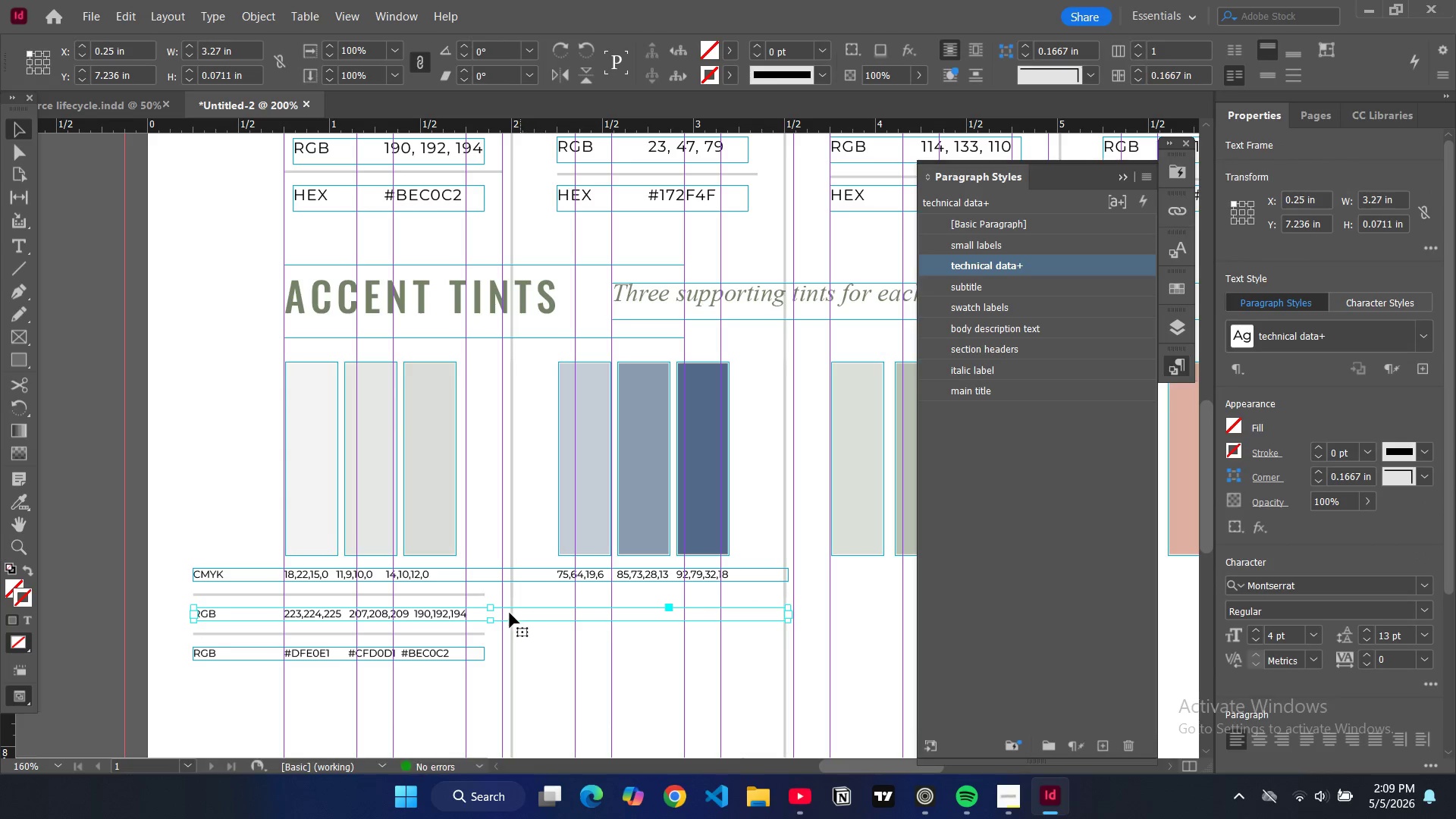 
double_click([510, 613])
 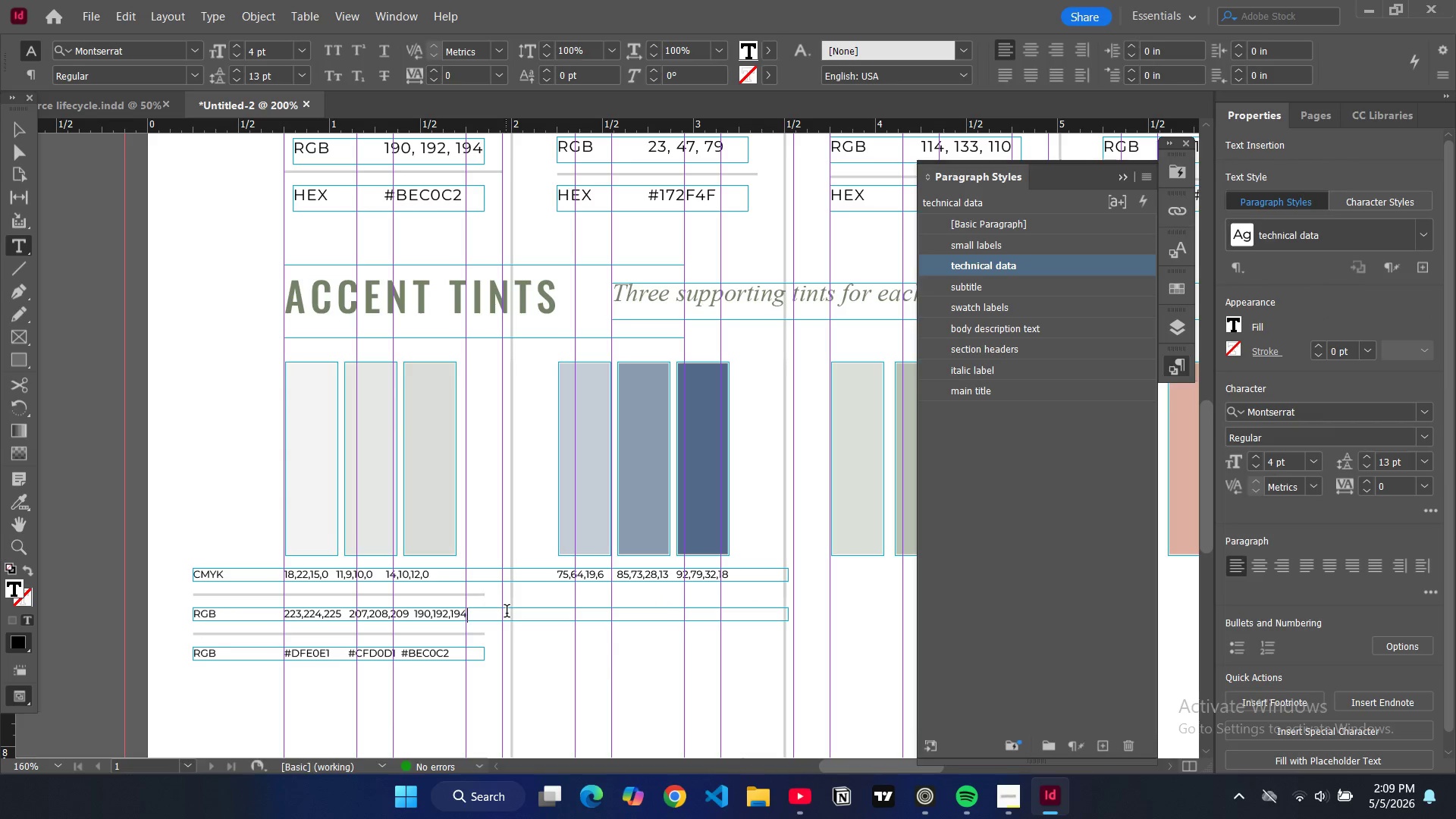 
key(Tab)
type(74,)
 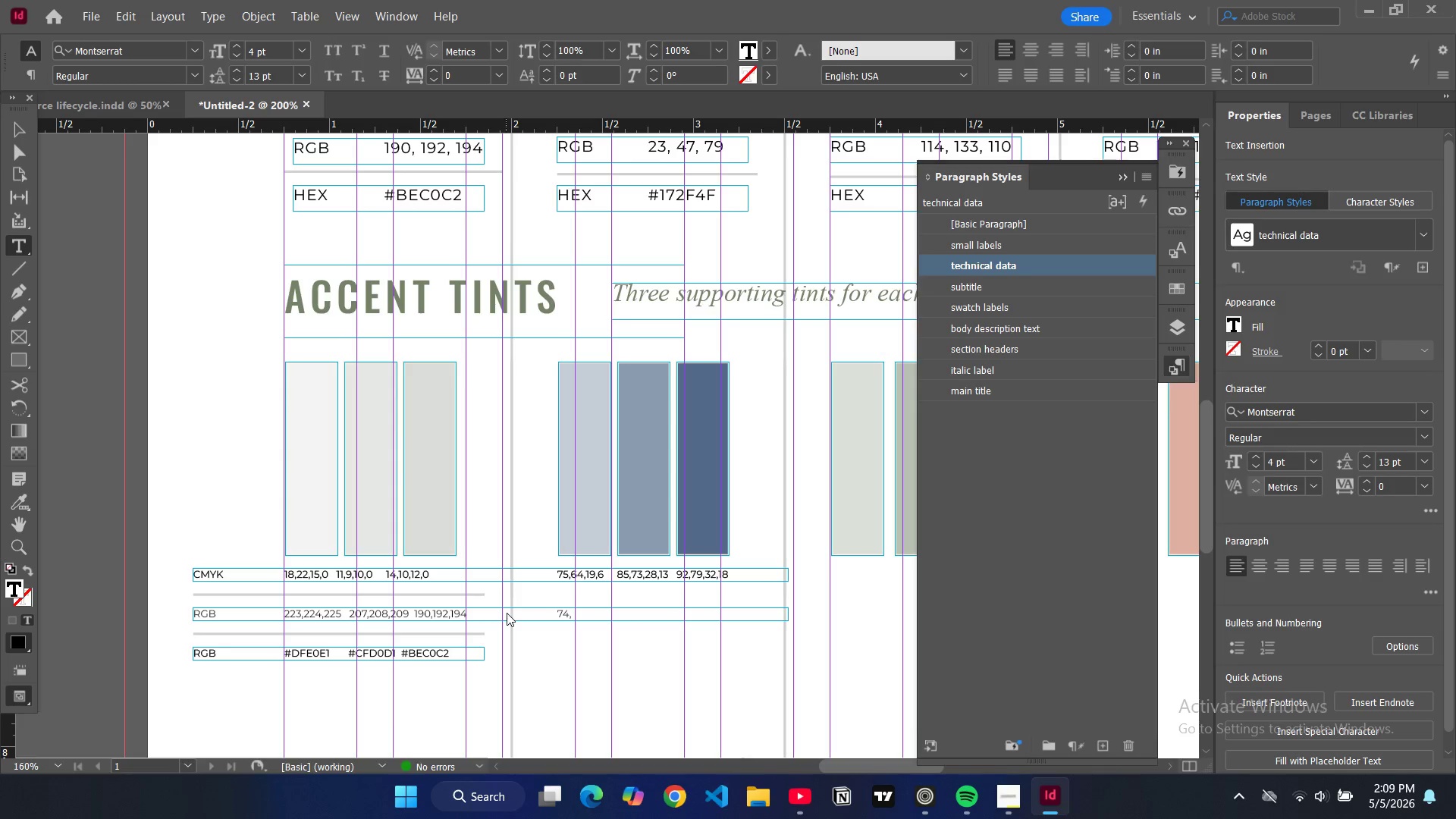 
key(Backspace)
 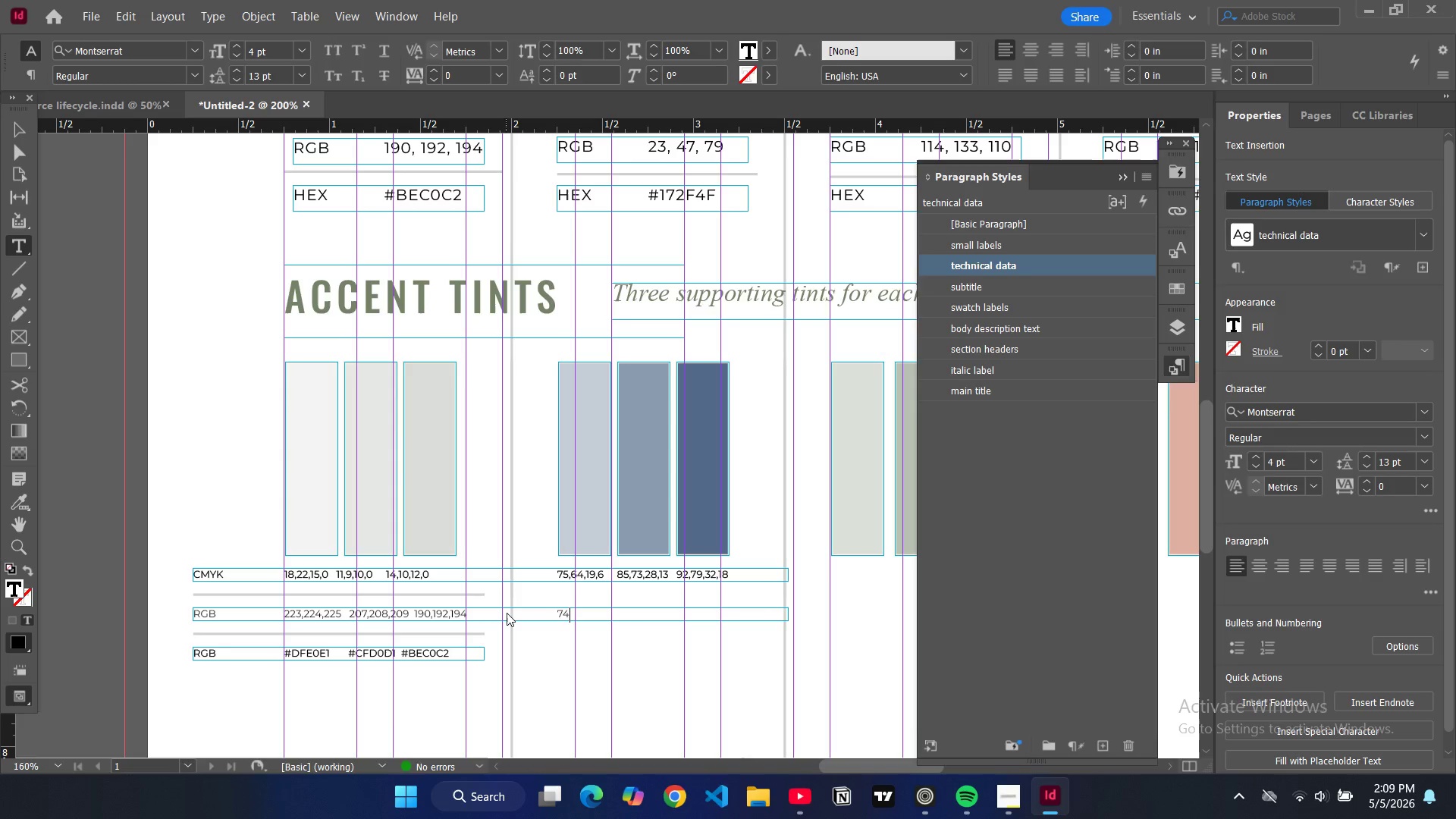 
type(,99,135       48,71,107)
key(Tab)
 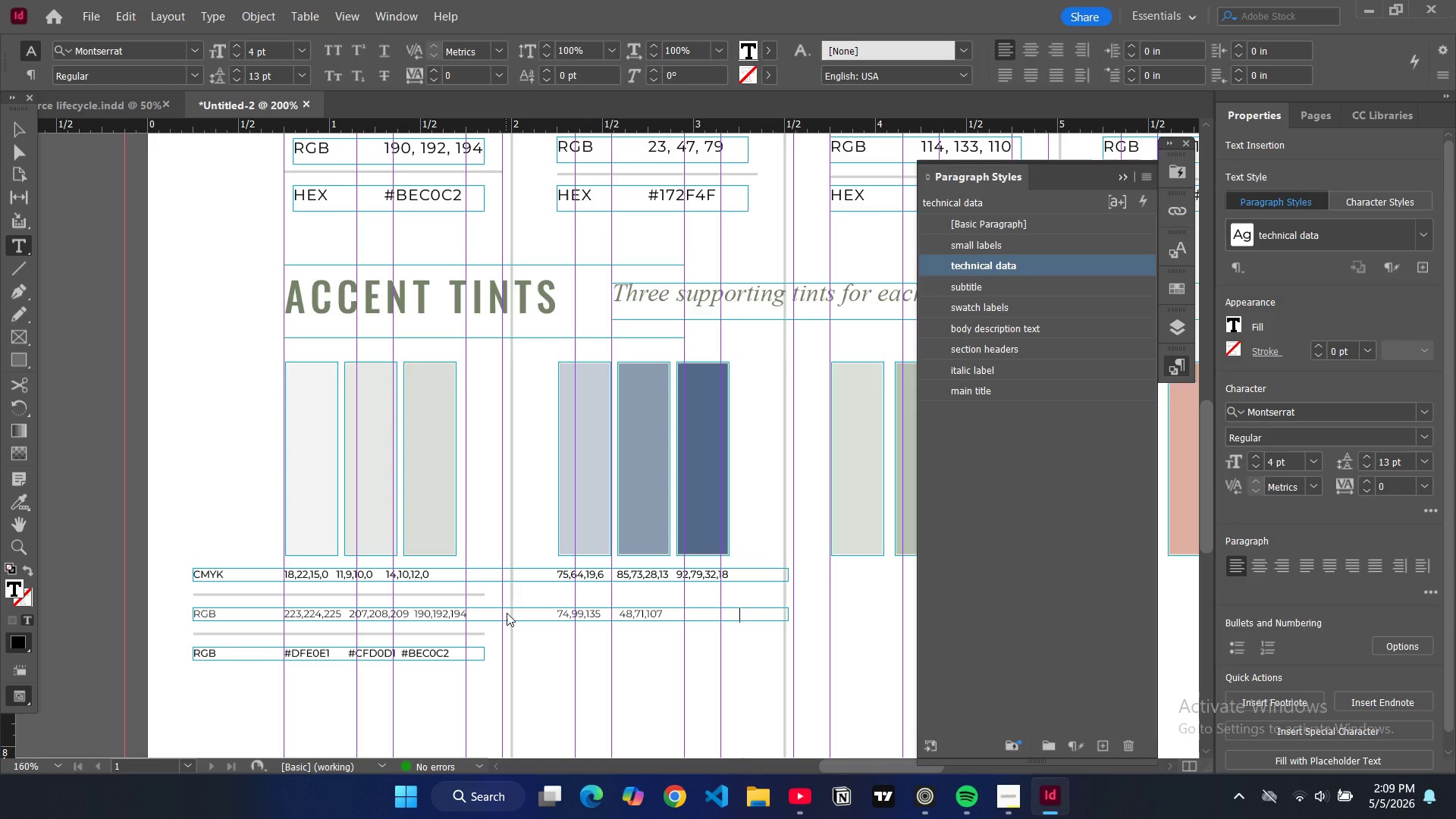 
key(Control+Z)
 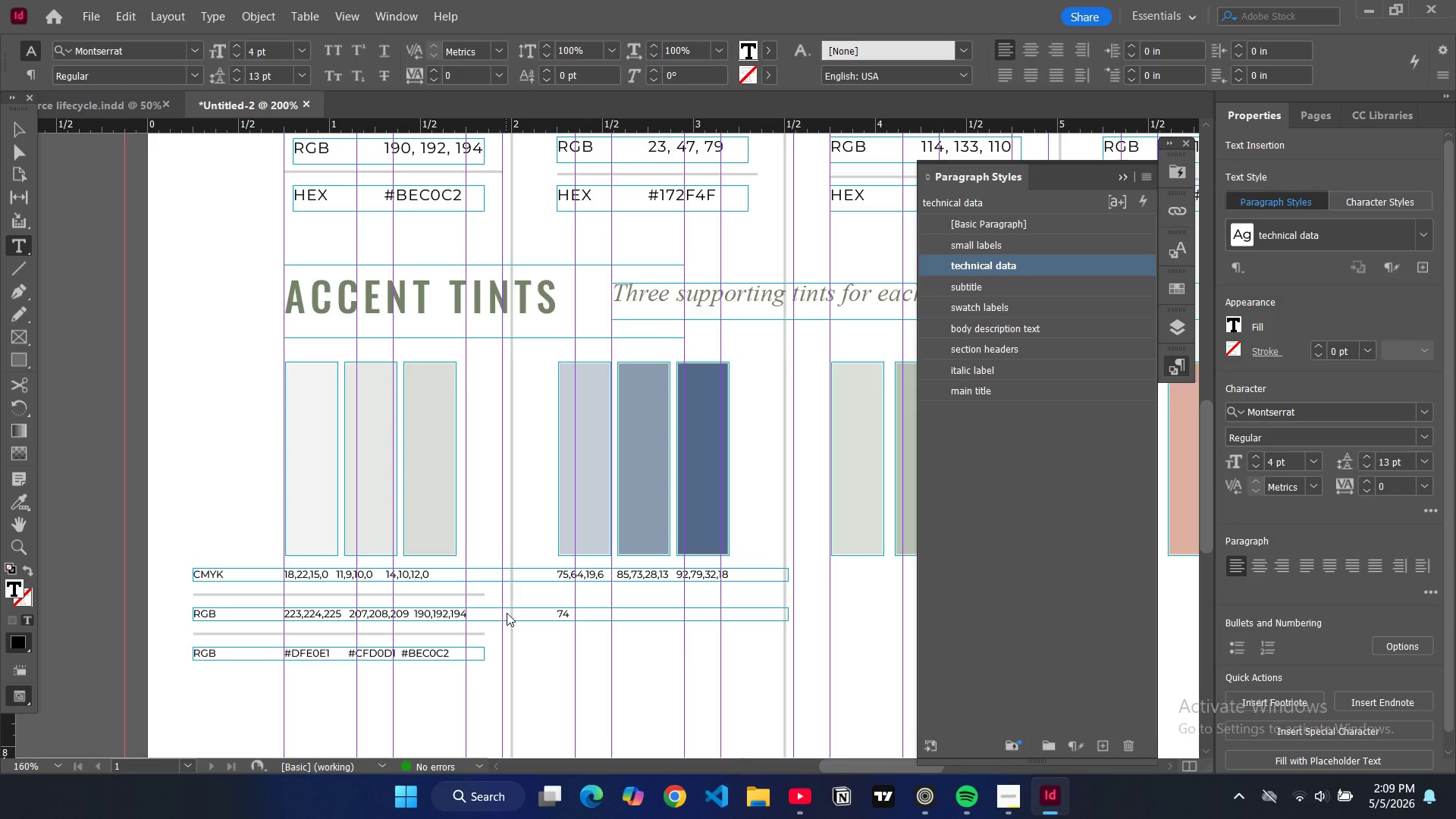 
key(Control+Shift+Z)
 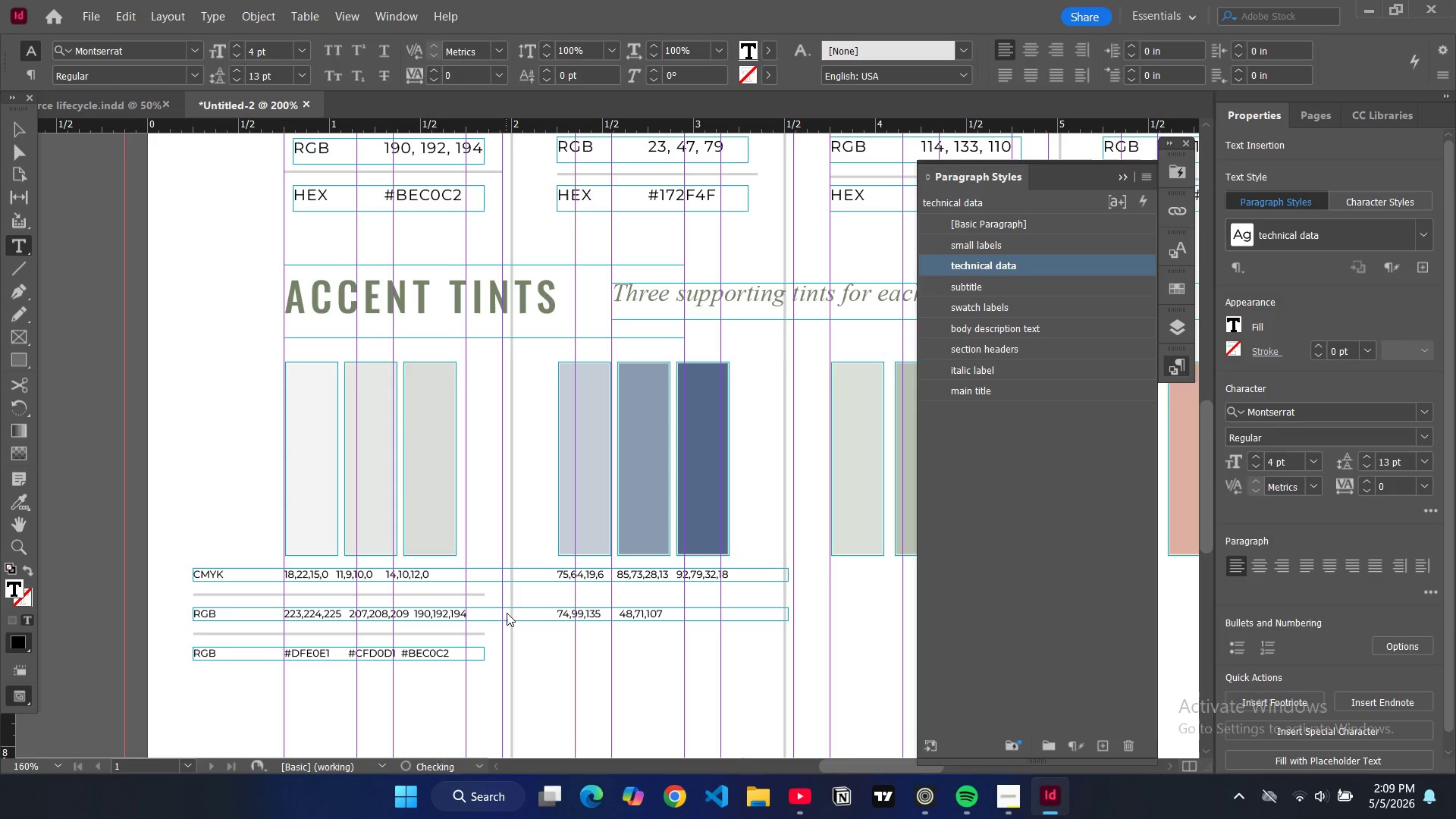 
key(Backspace)
type(      23,47,79)
 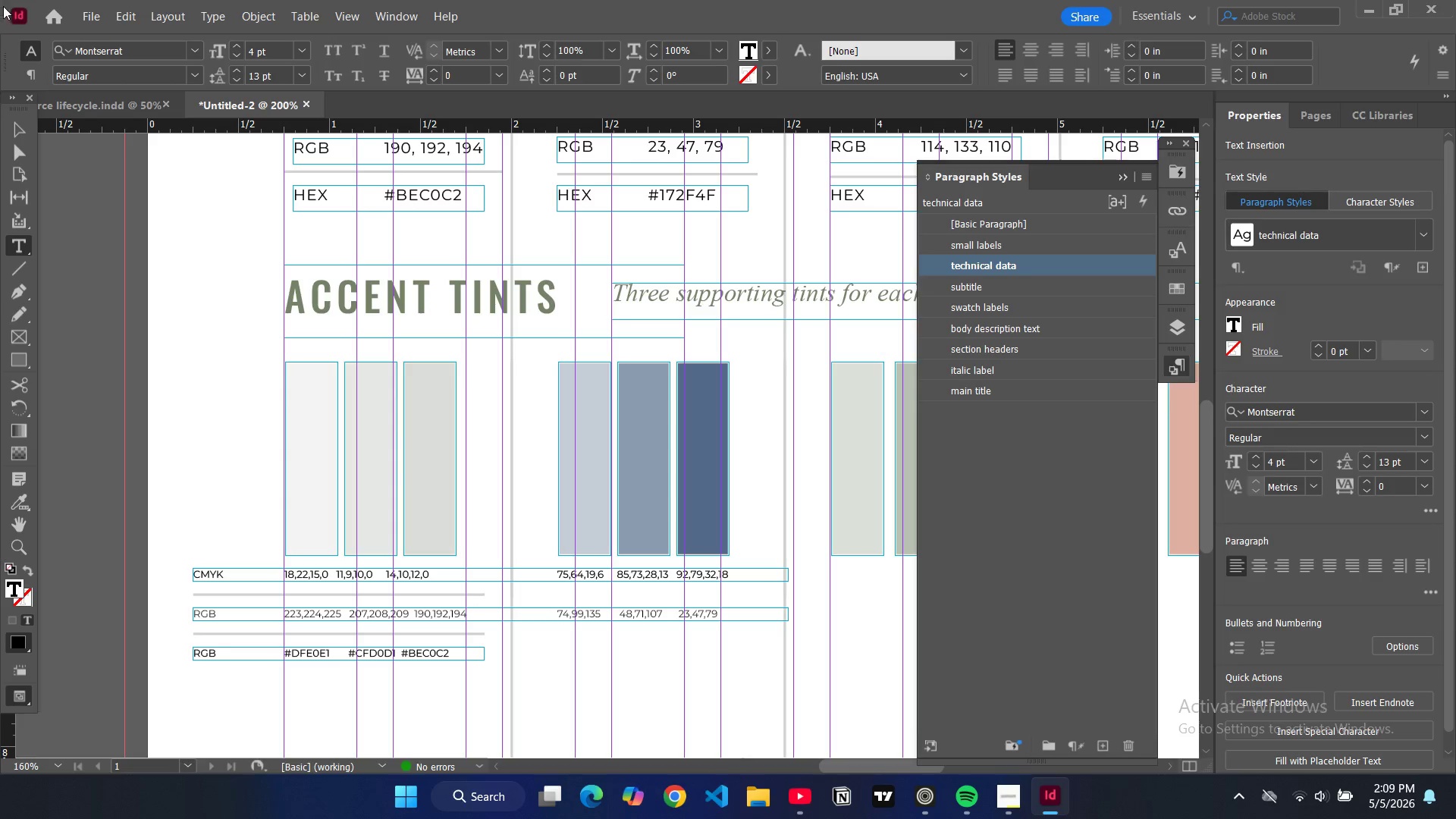 
left_click([17, 133])
 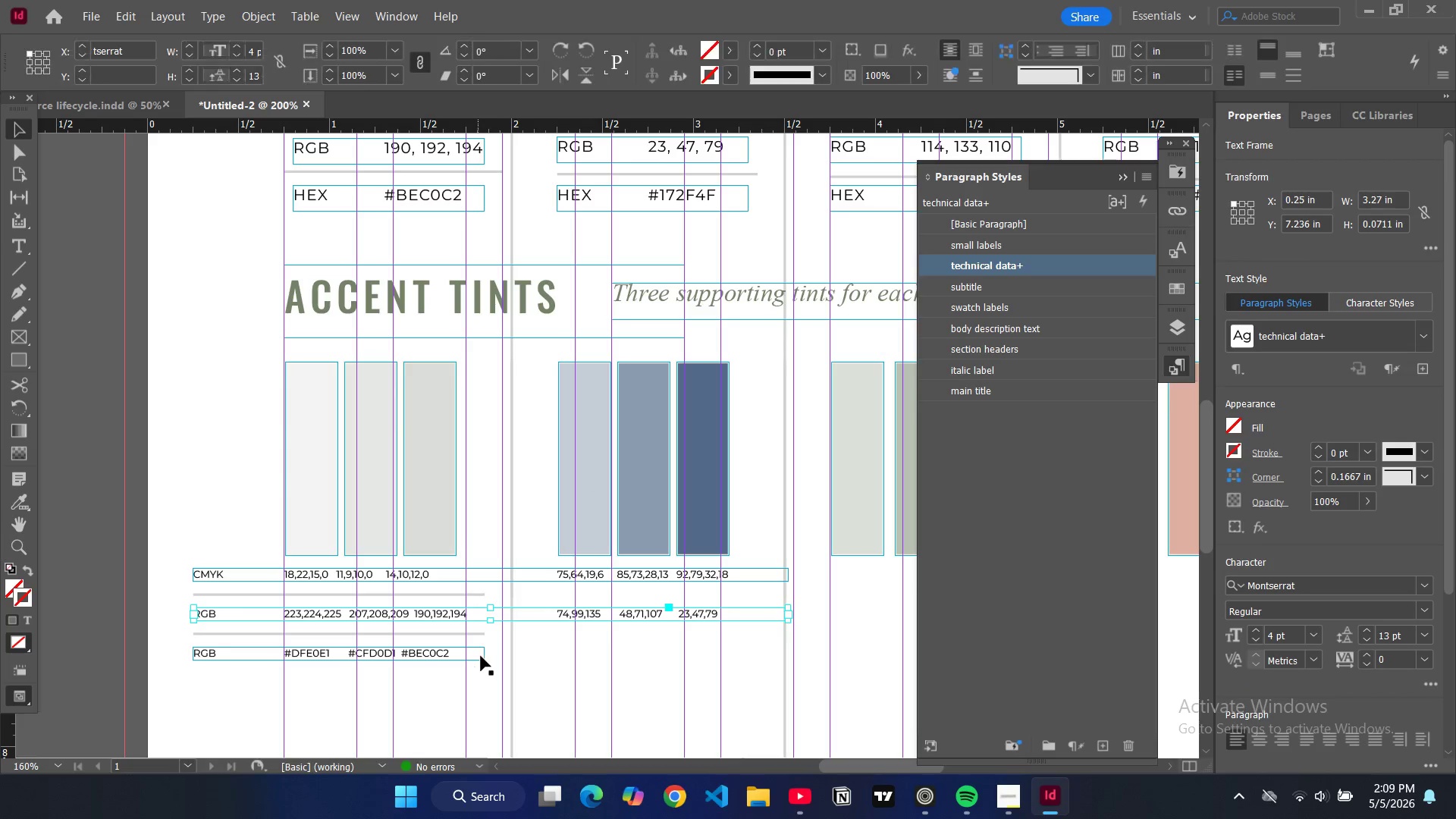 
left_click([482, 656])
 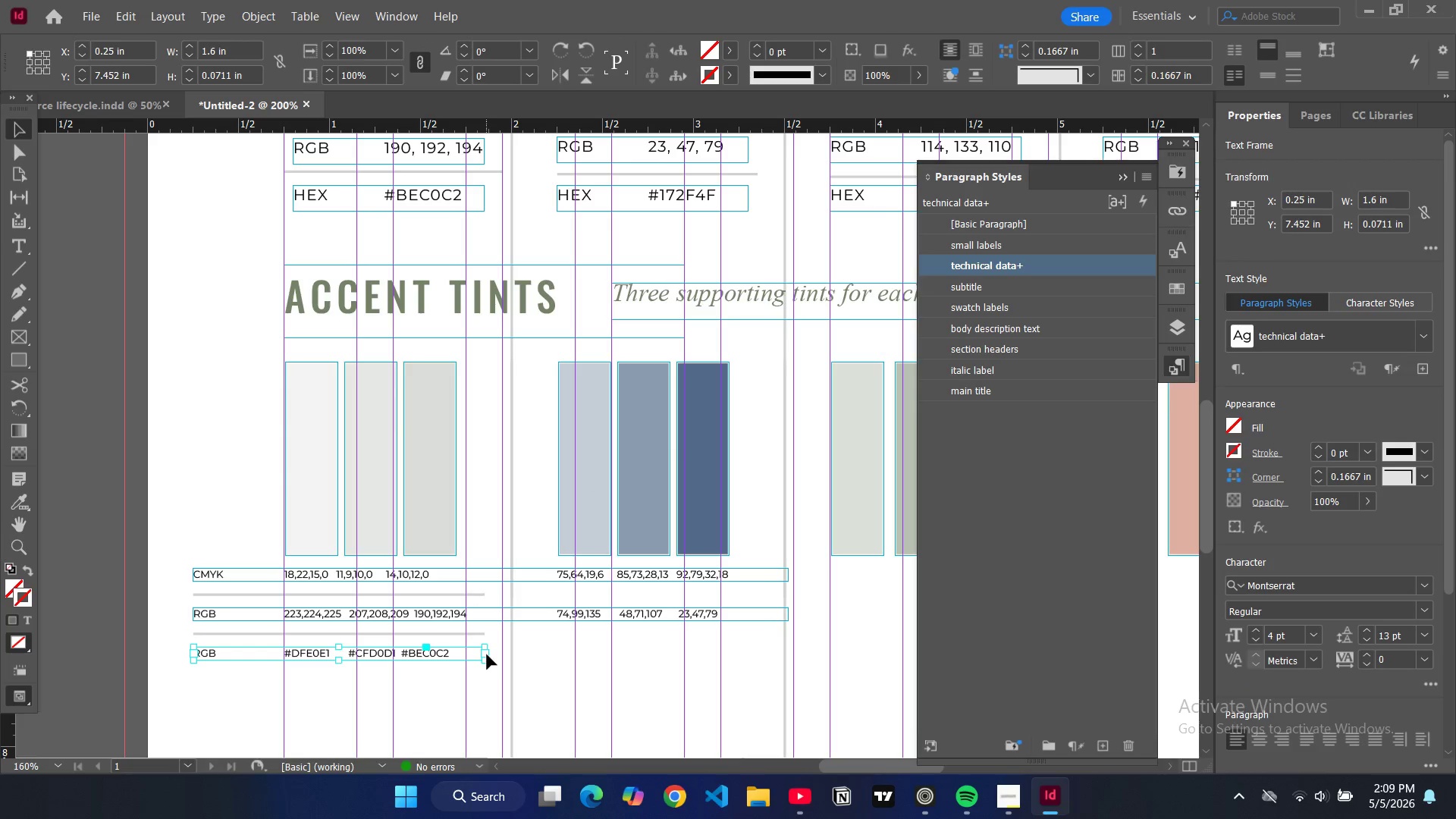 
left_click_drag(start_coordinate=[487, 654], to_coordinate=[789, 652])
 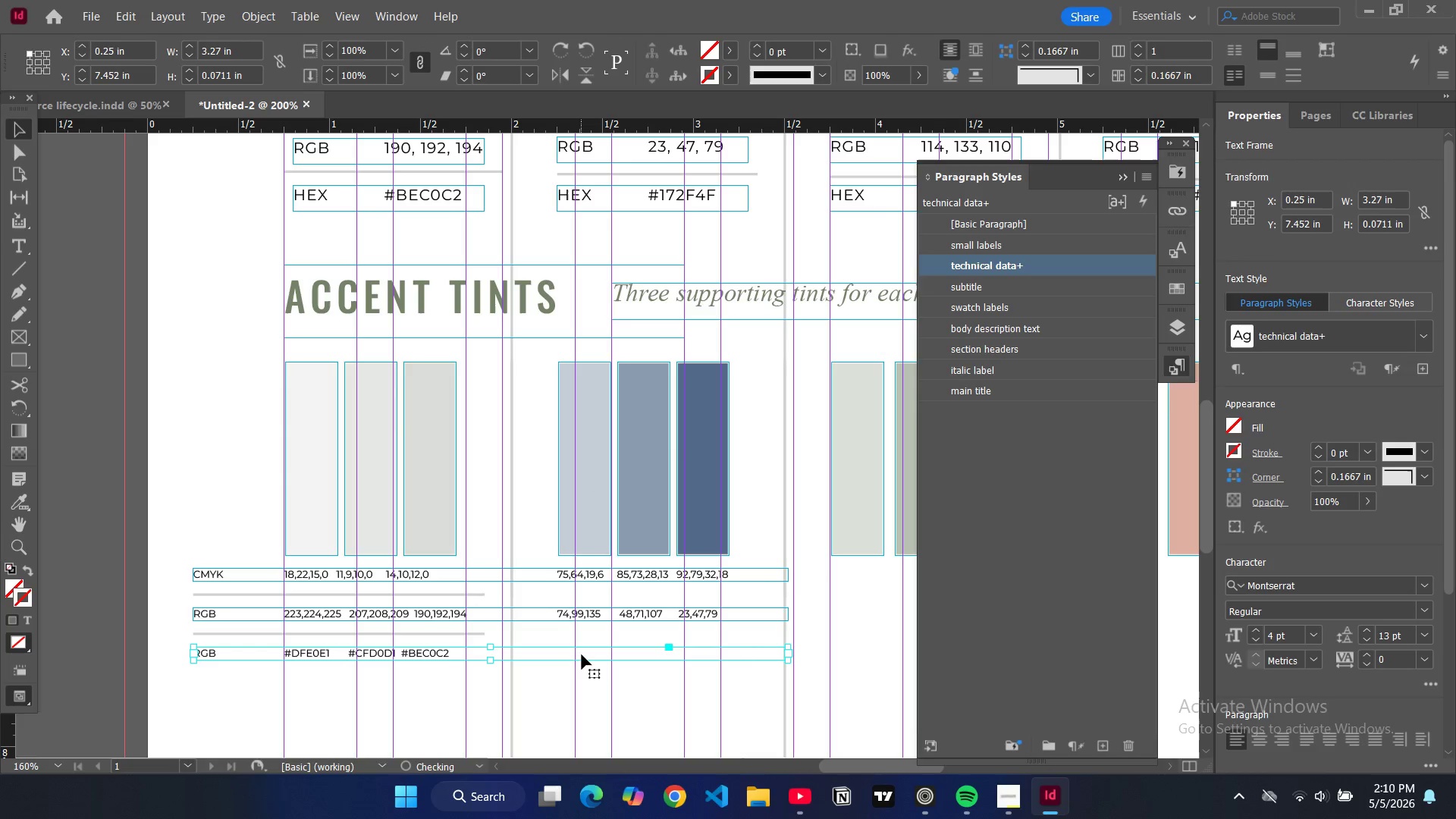 
double_click([582, 654])
 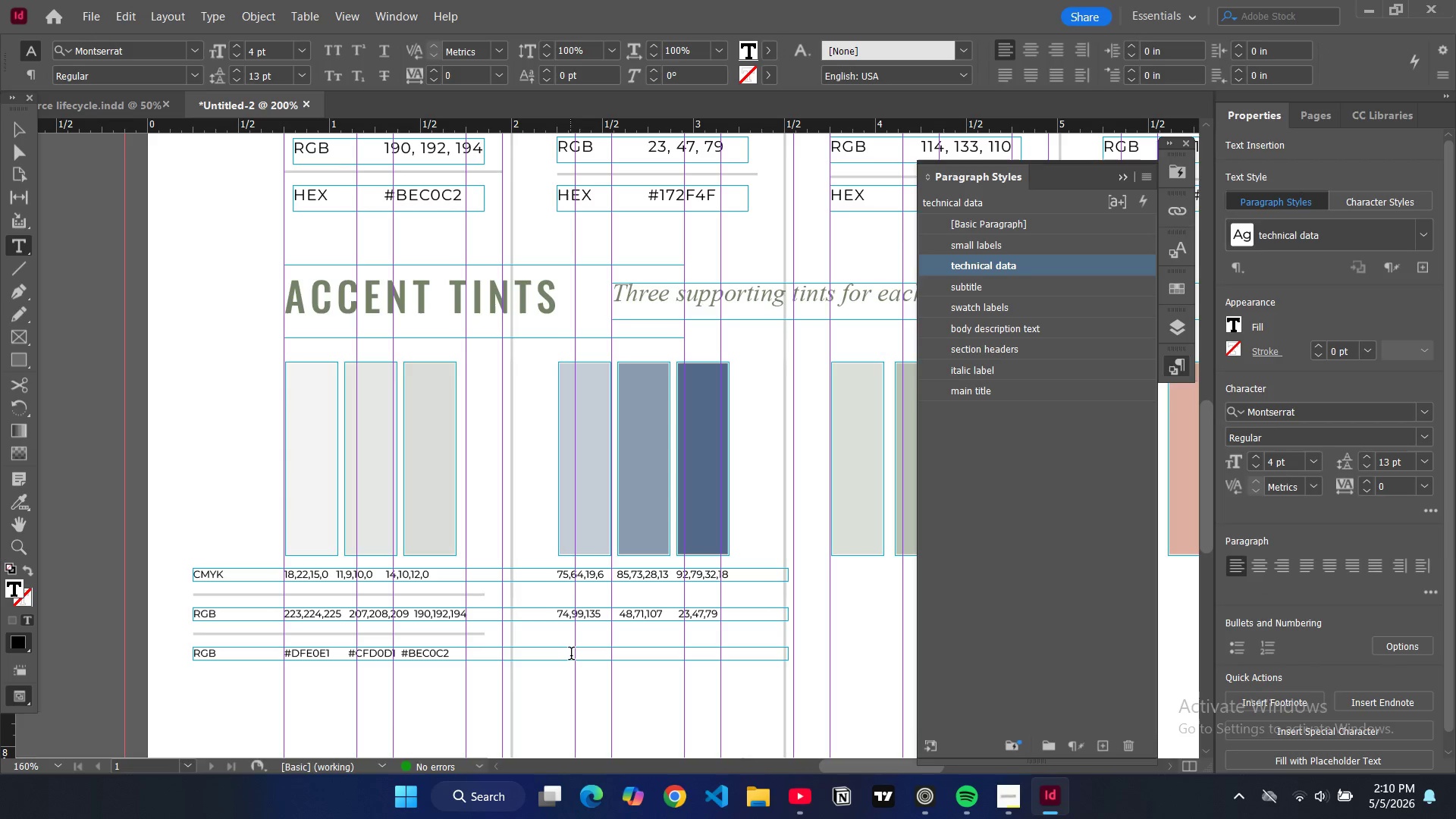 
key(Tab)
key(Tab)
type($)
key(Backspace)
type(#4a6387)
 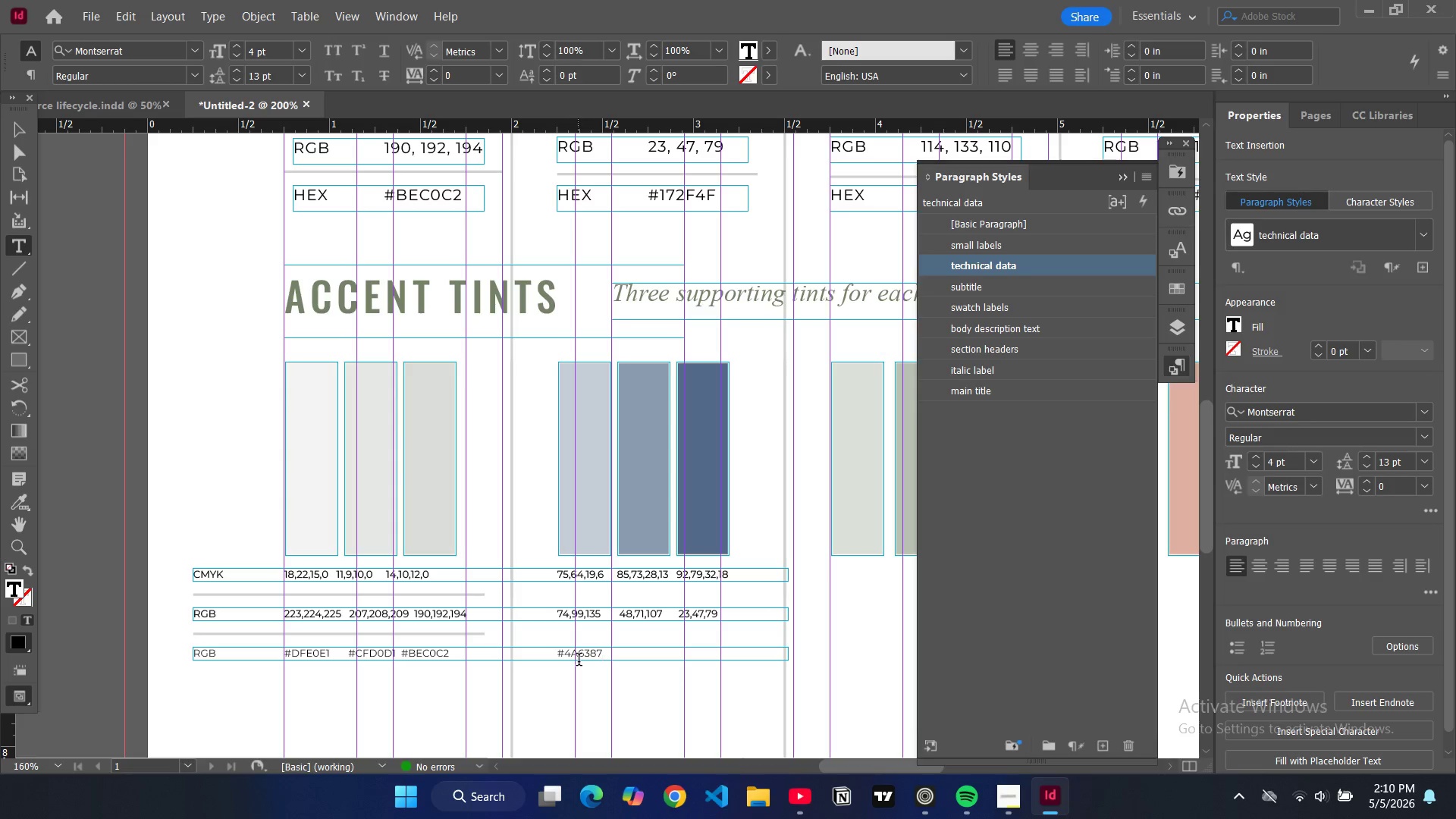 
type(       #30476b)
 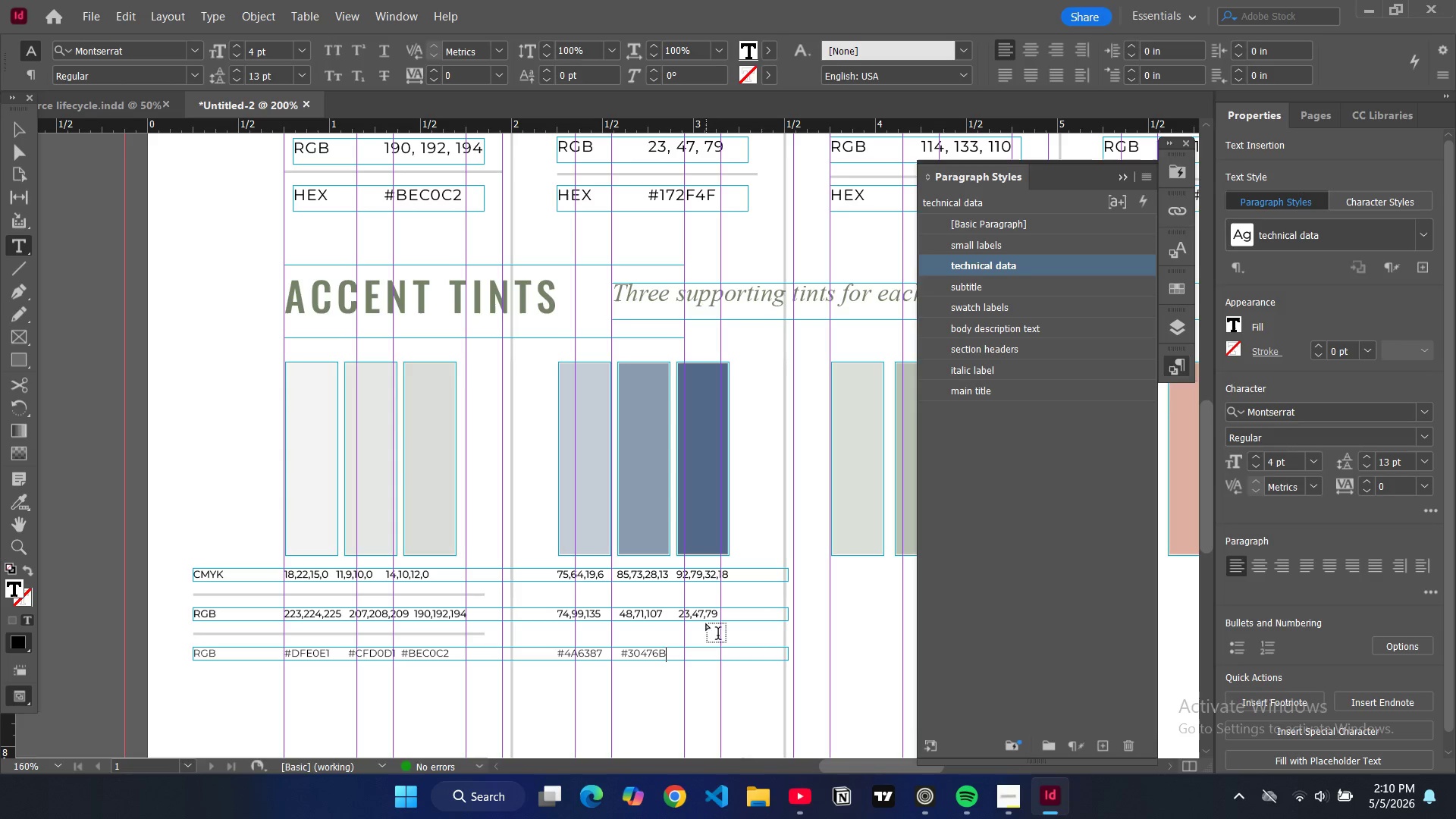 
type(      )
key(Backspace)
type(#172f4f)
 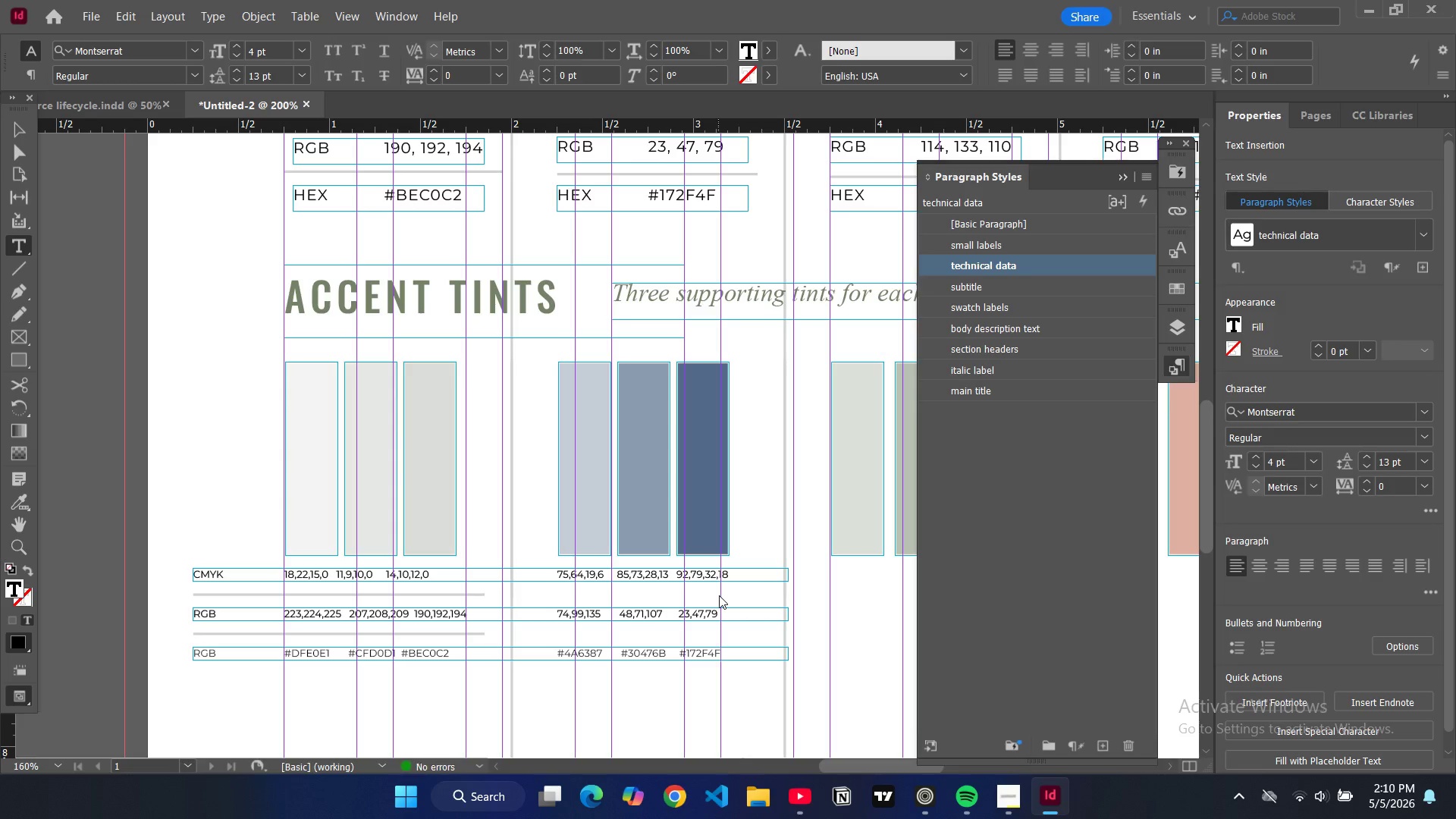 
left_click_drag(start_coordinate=[873, 770], to_coordinate=[930, 766])
 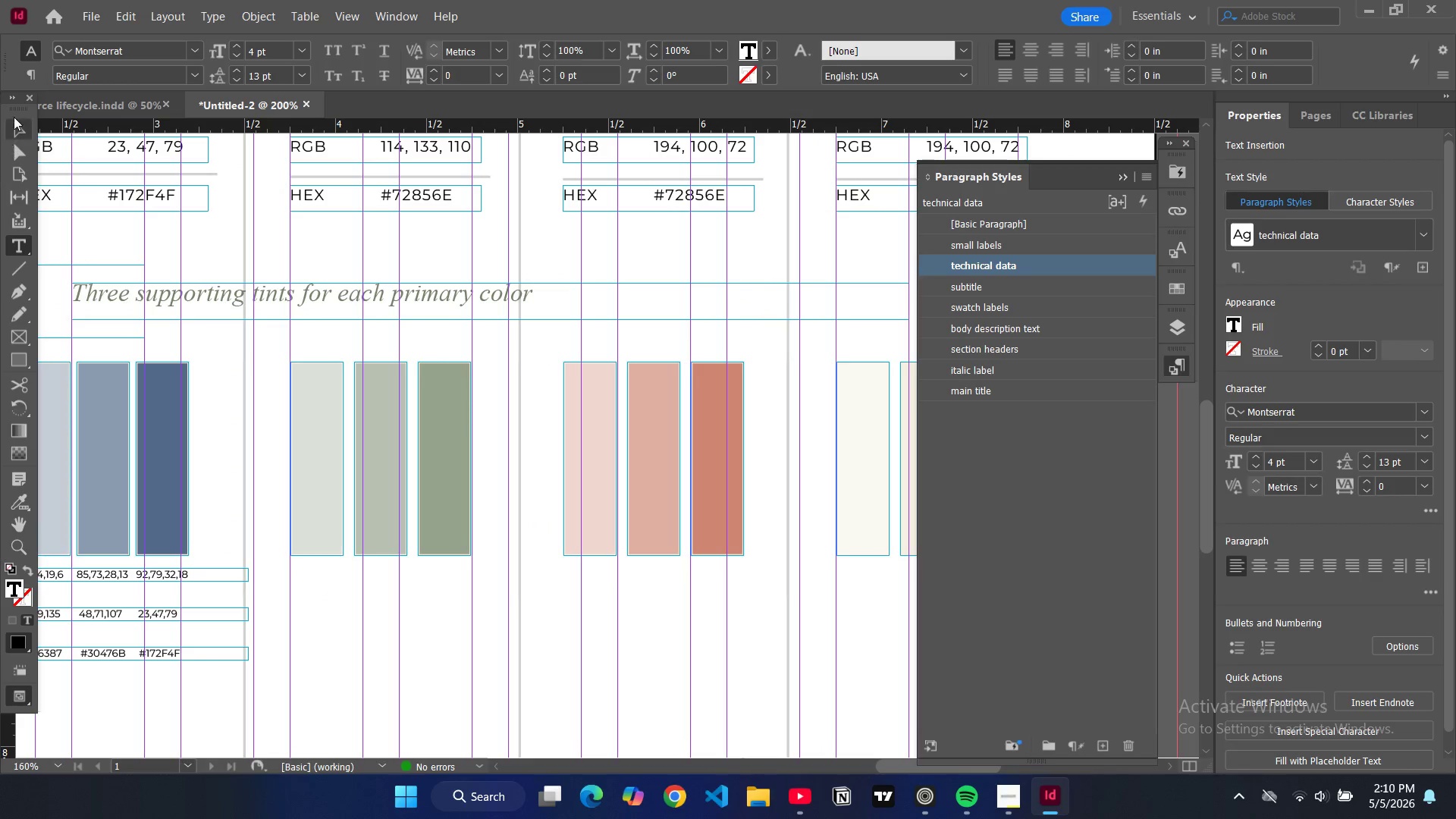 
double_click([17, 130])
 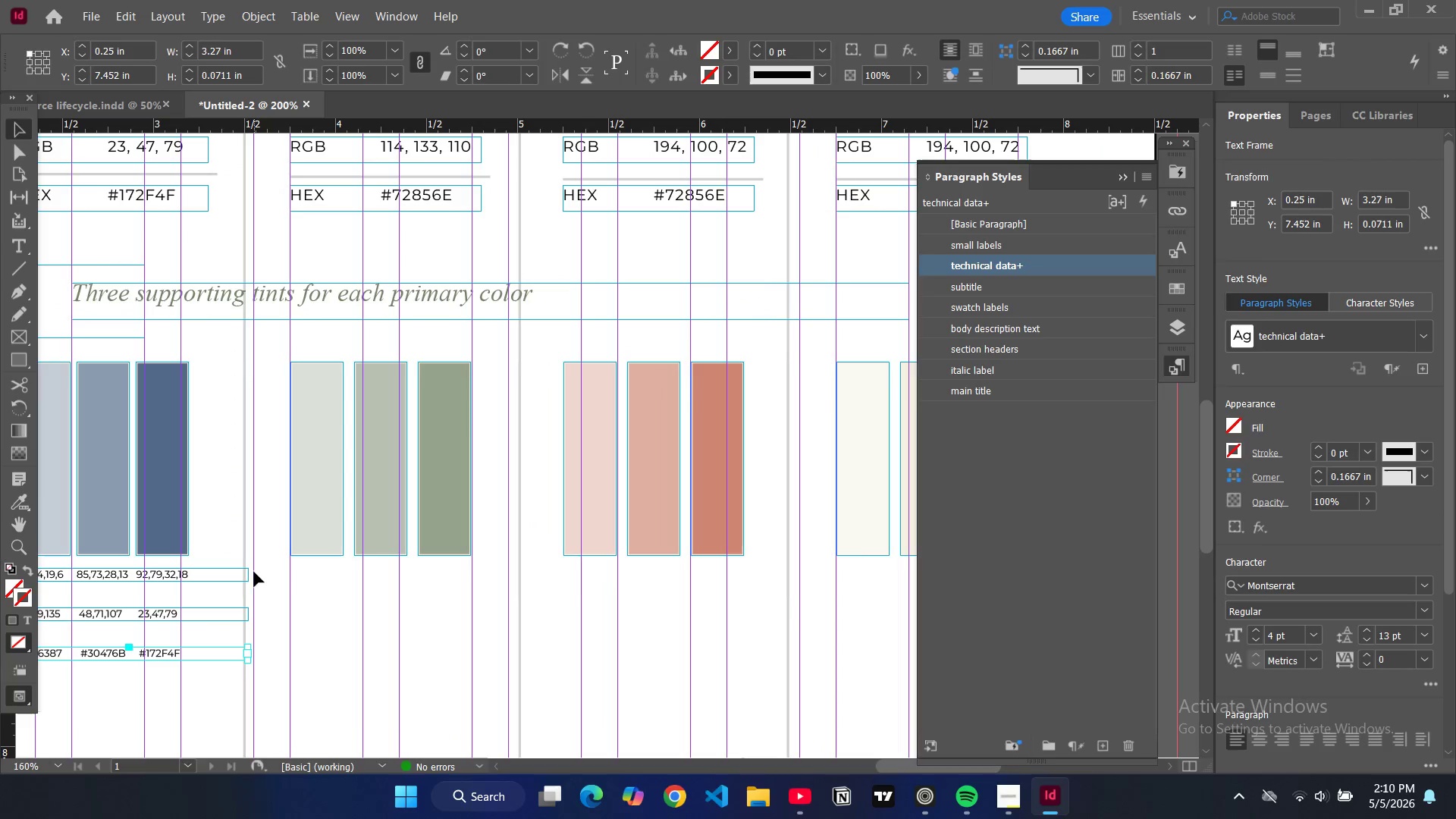 
left_click([250, 573])
 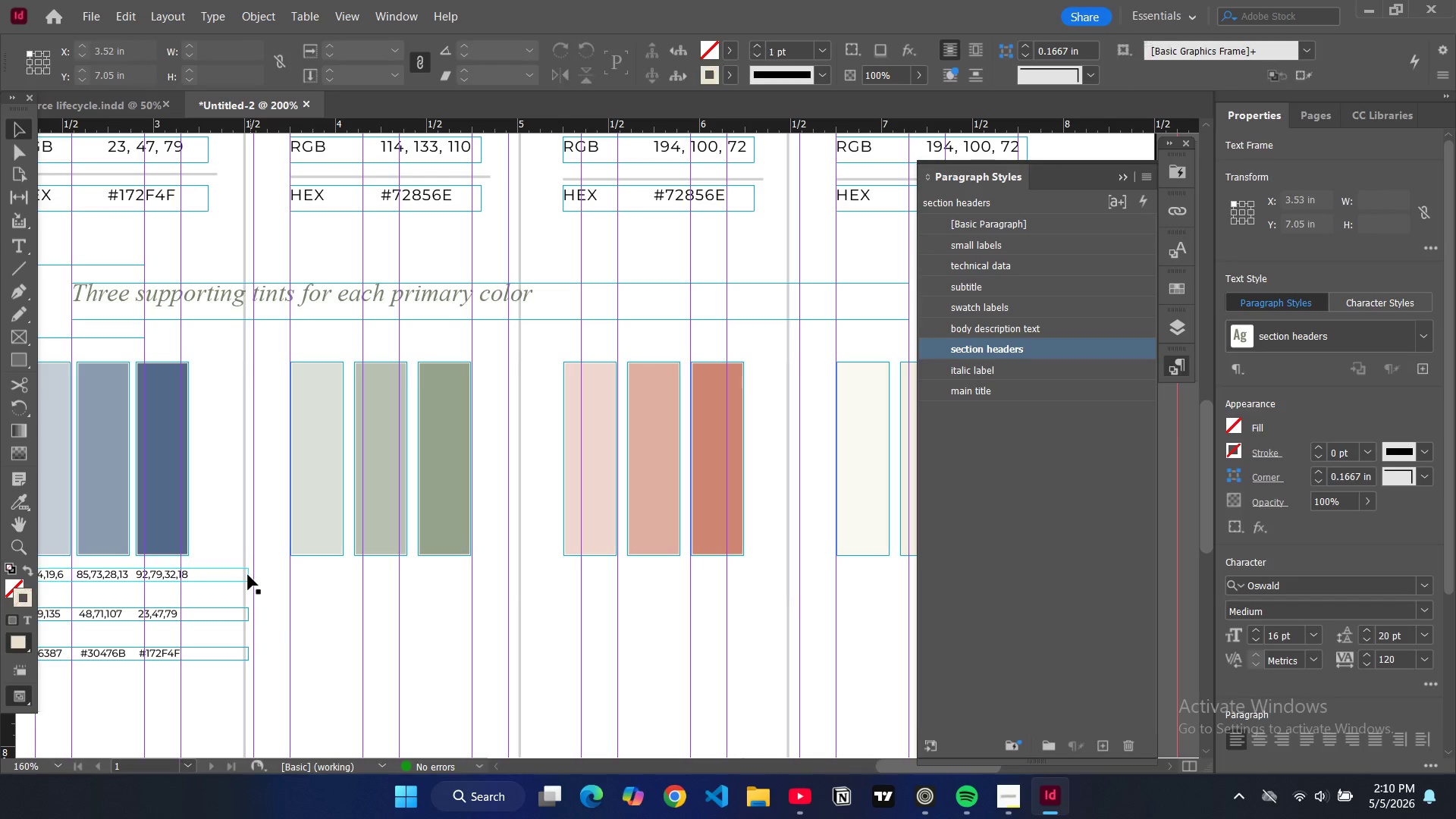 
left_click([248, 575])
 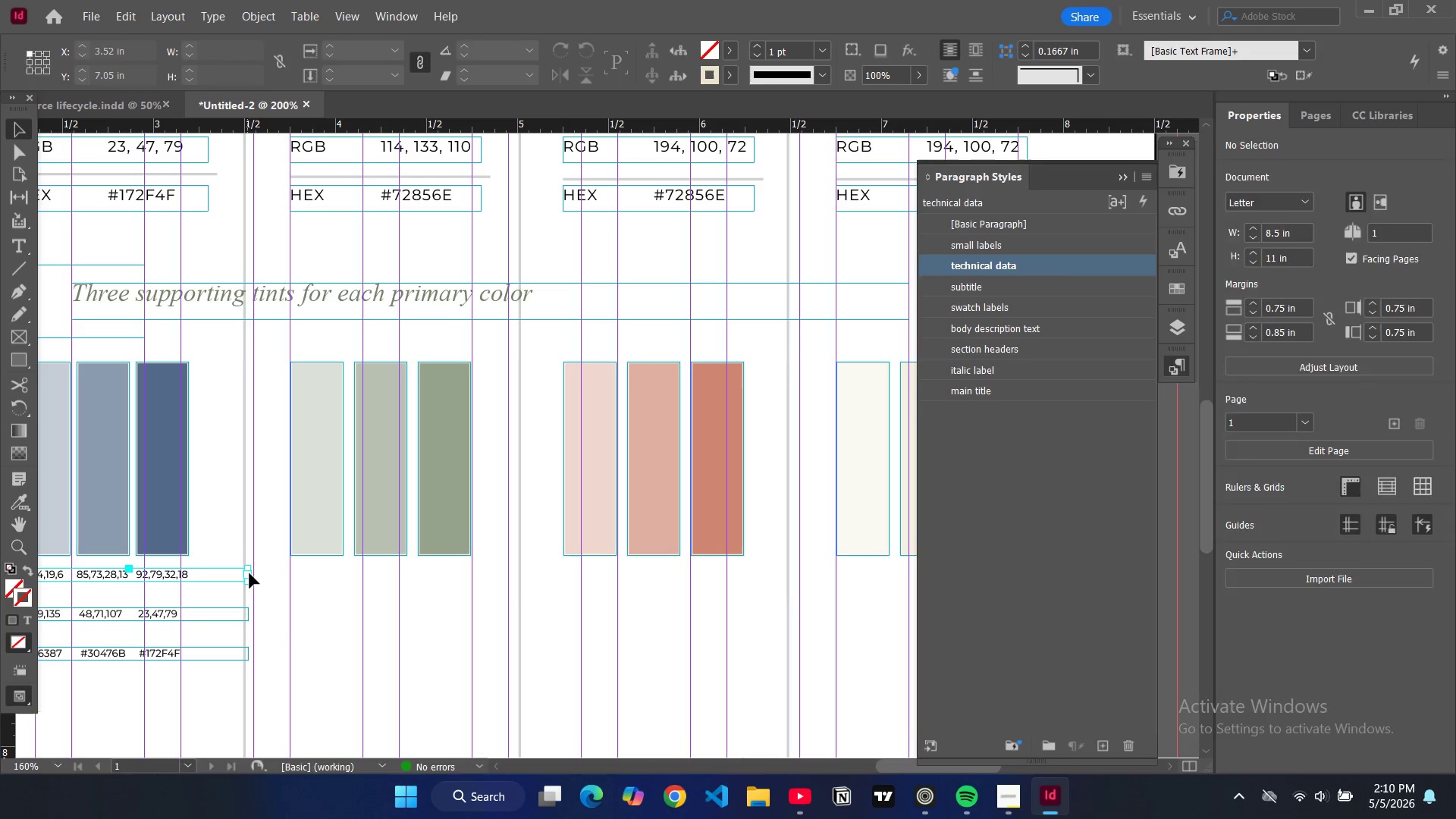 
left_click_drag(start_coordinate=[249, 573], to_coordinate=[908, 627])
 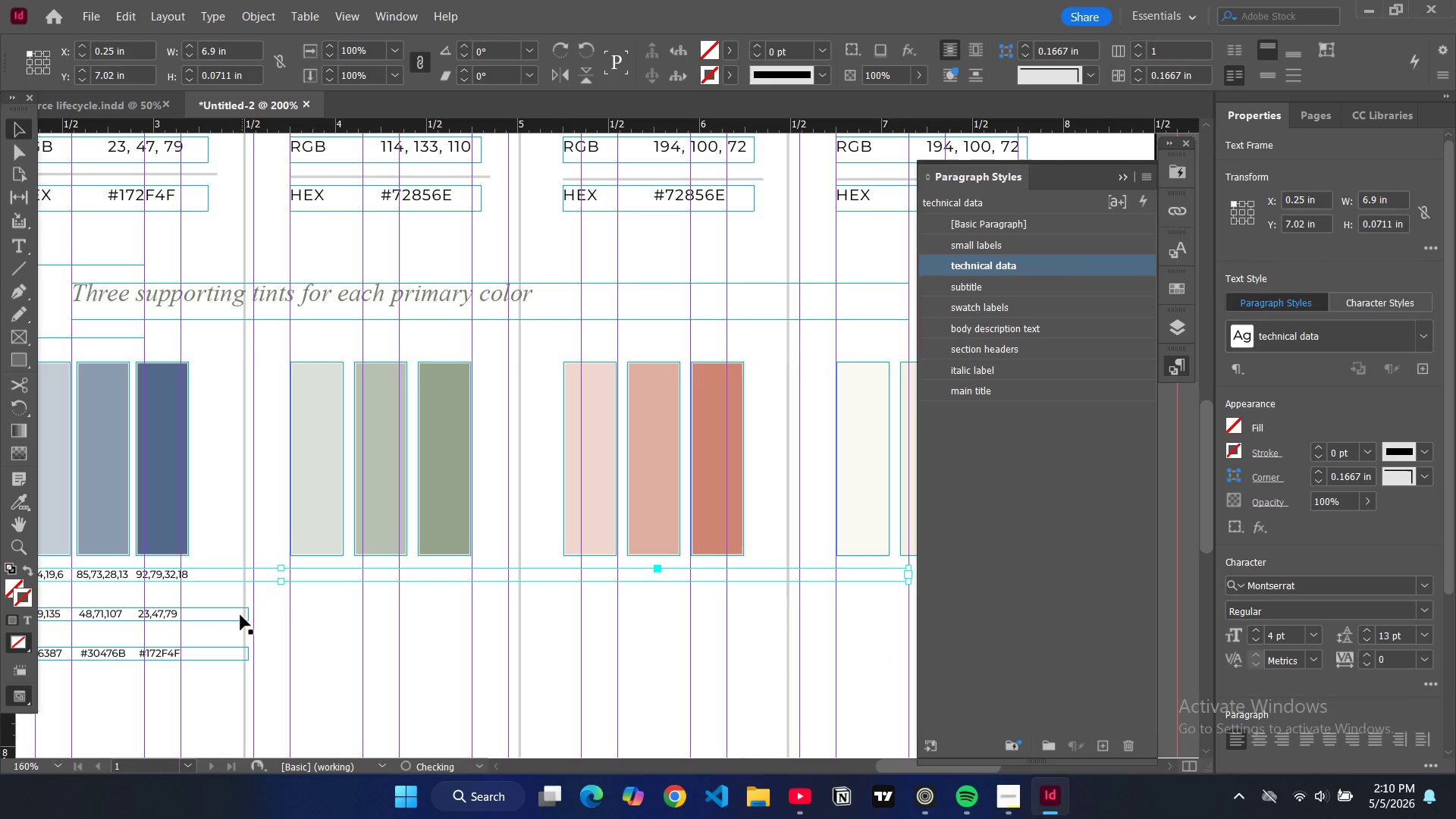 
left_click([239, 617])
 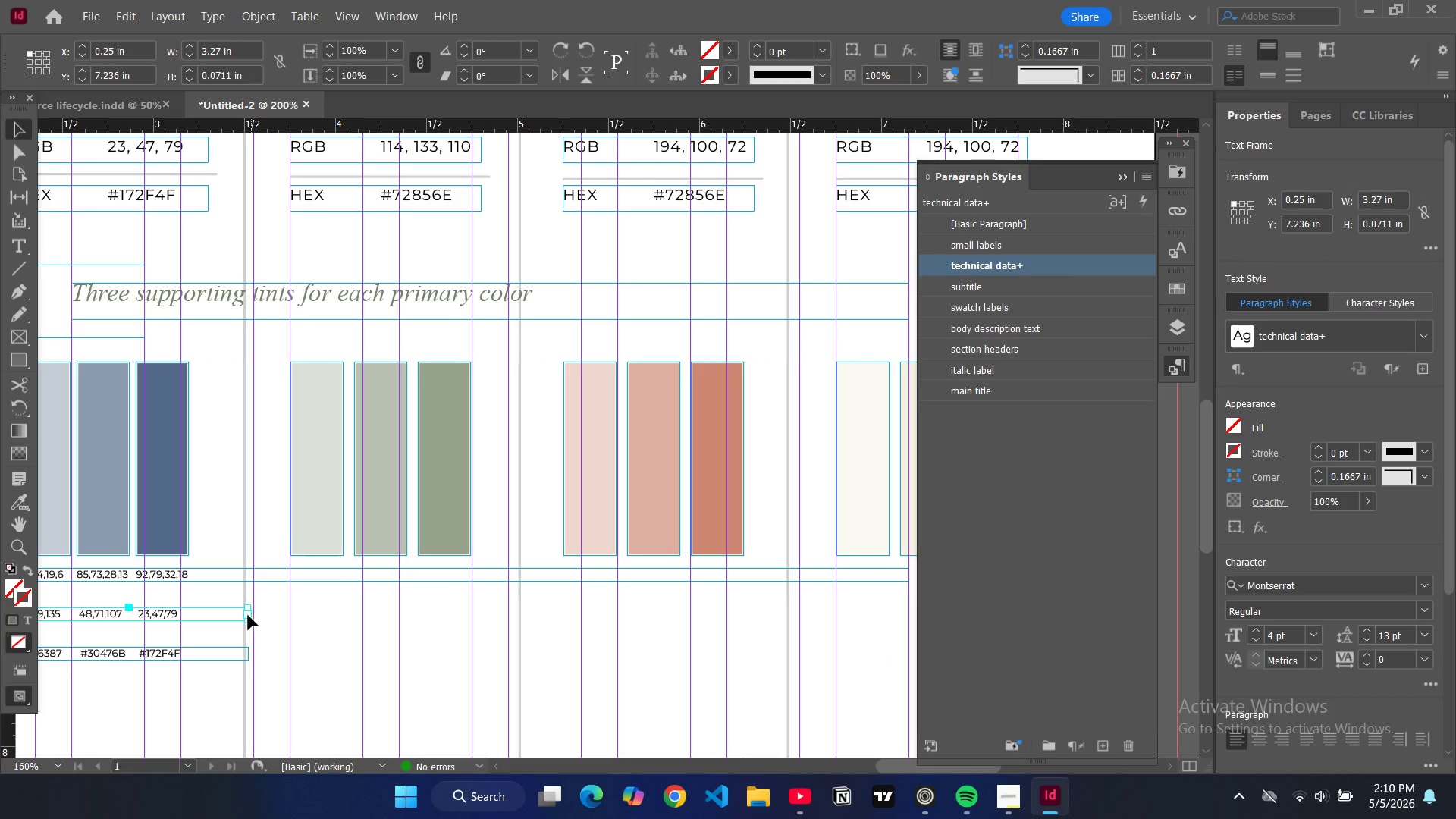 
left_click_drag(start_coordinate=[248, 615], to_coordinate=[907, 643])
 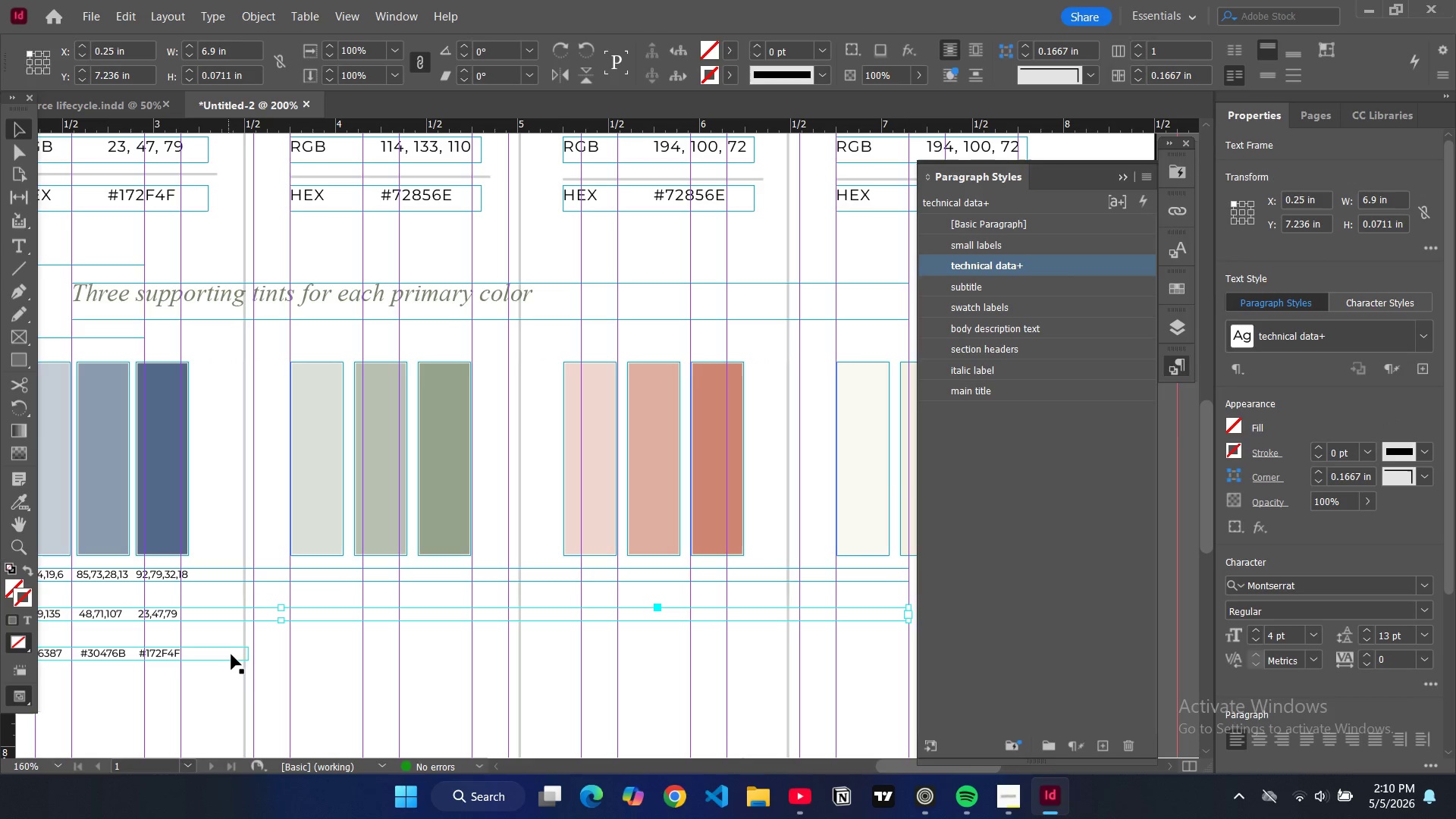 
left_click([231, 654])
 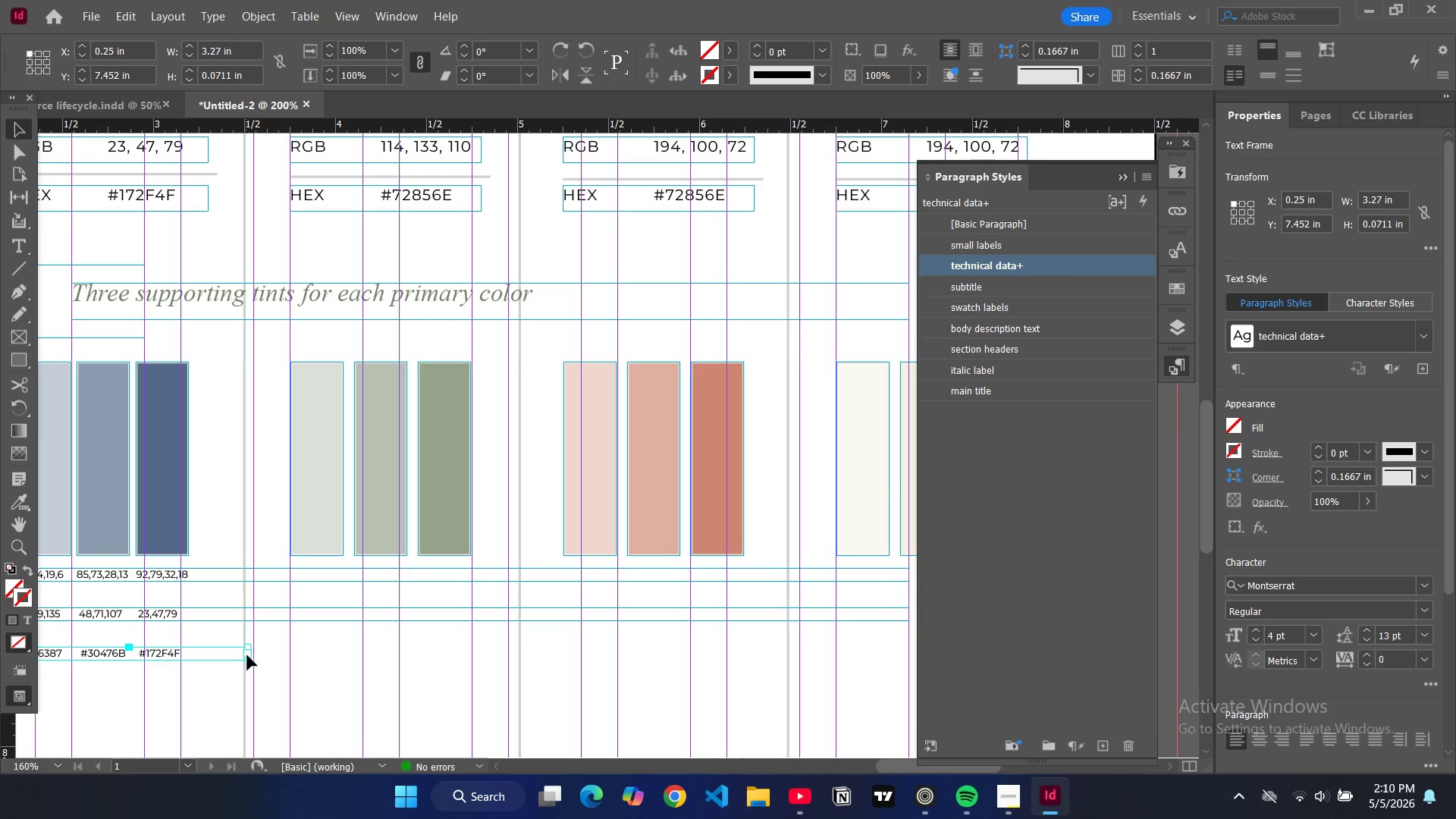 
left_click_drag(start_coordinate=[248, 654], to_coordinate=[912, 654])
 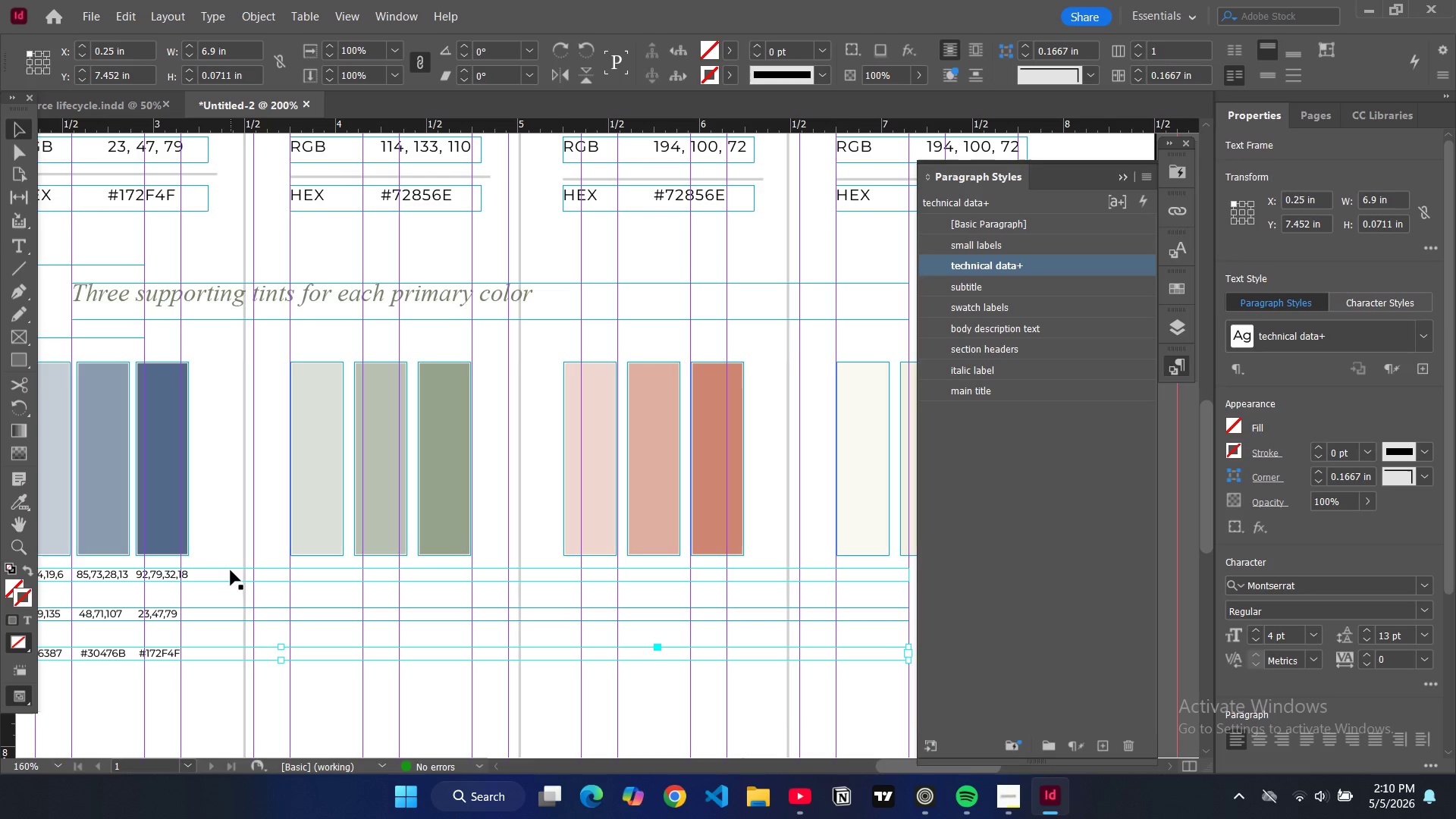 
double_click([231, 570])
 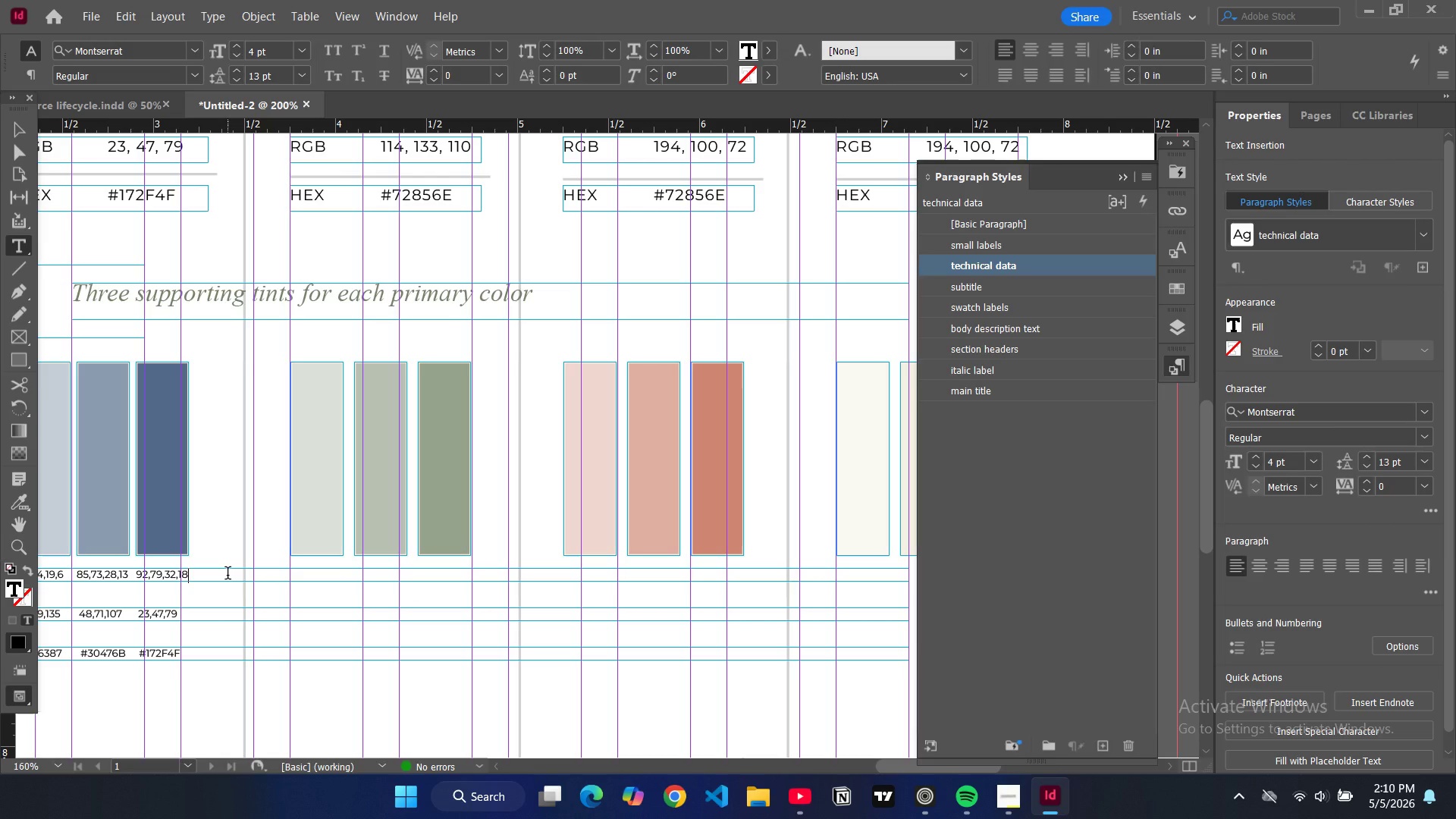 
key(Tab)
 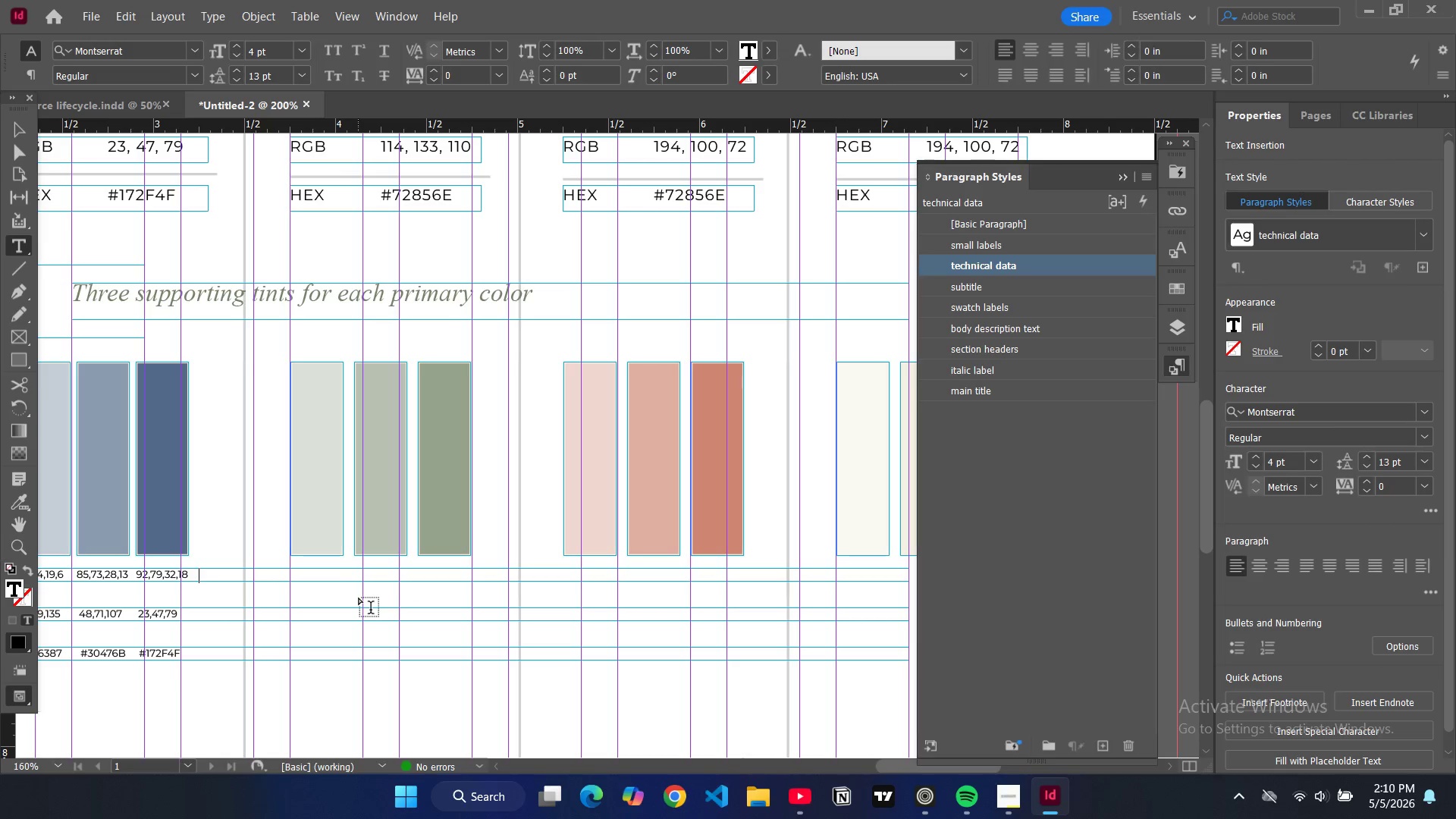 
key(Tab)
 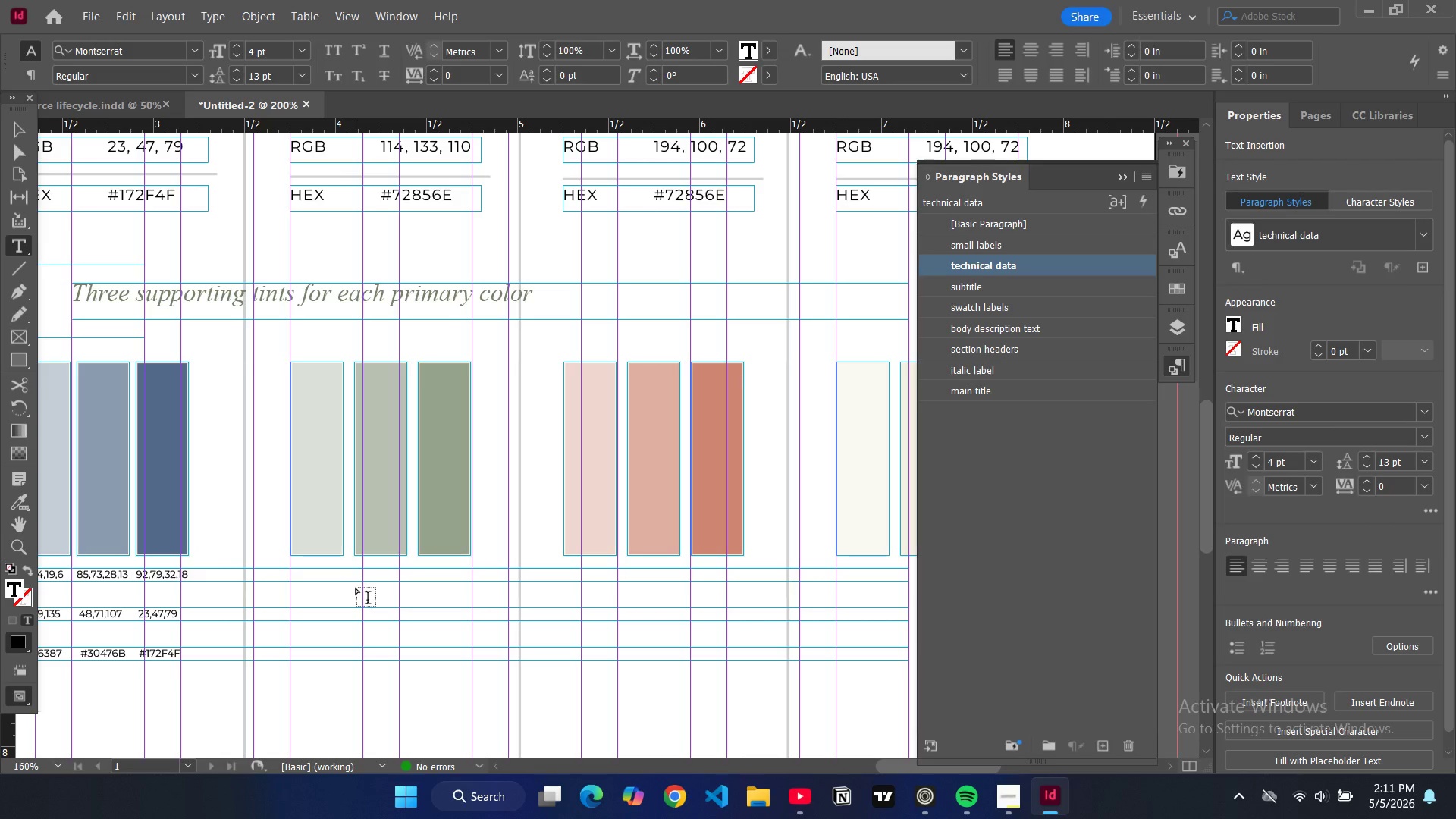 
type(29,19,33,3        )
key(Backspace)
type(44,29,50,6      58,38,65,8)
 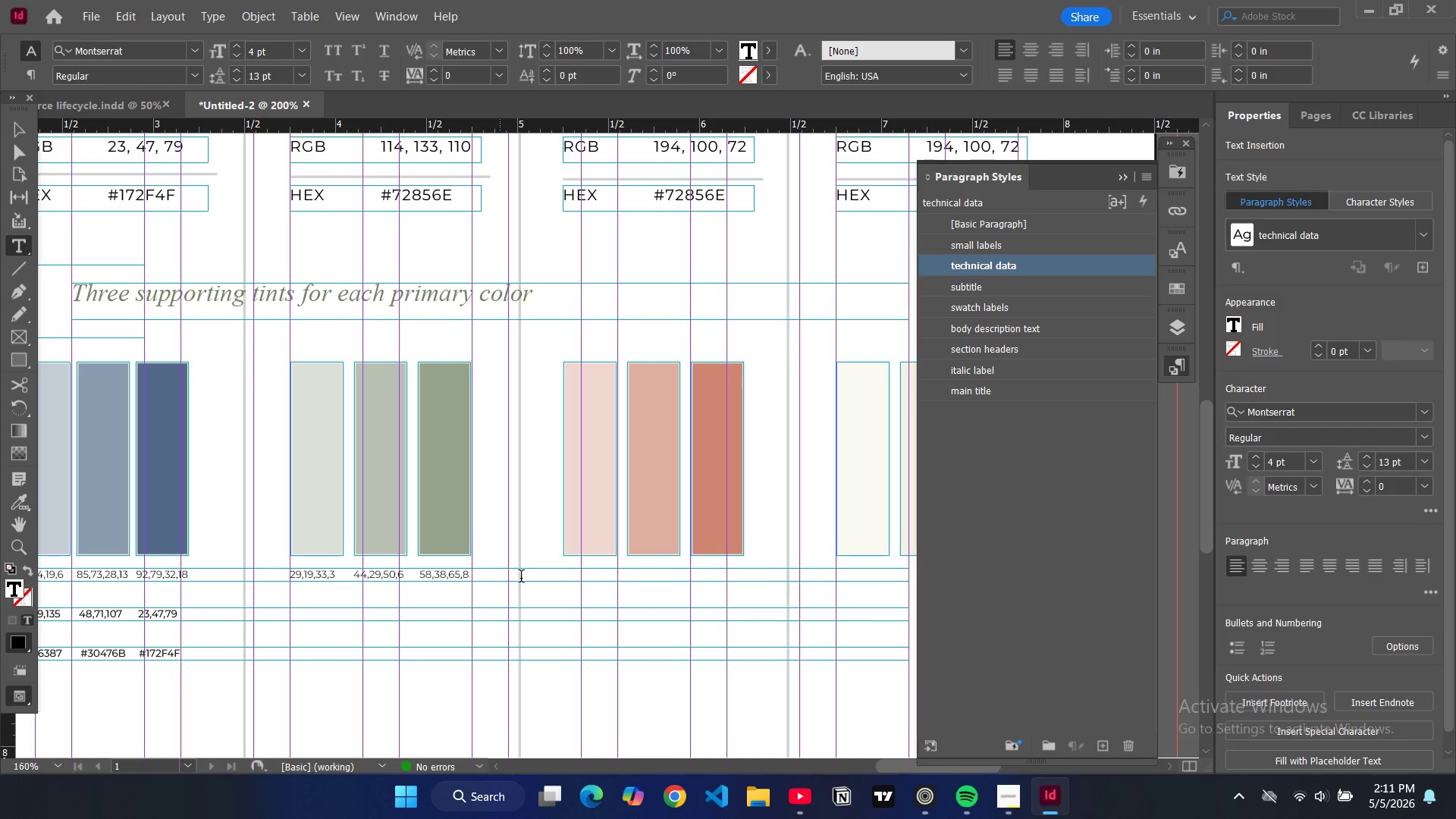 
key(Tab)
 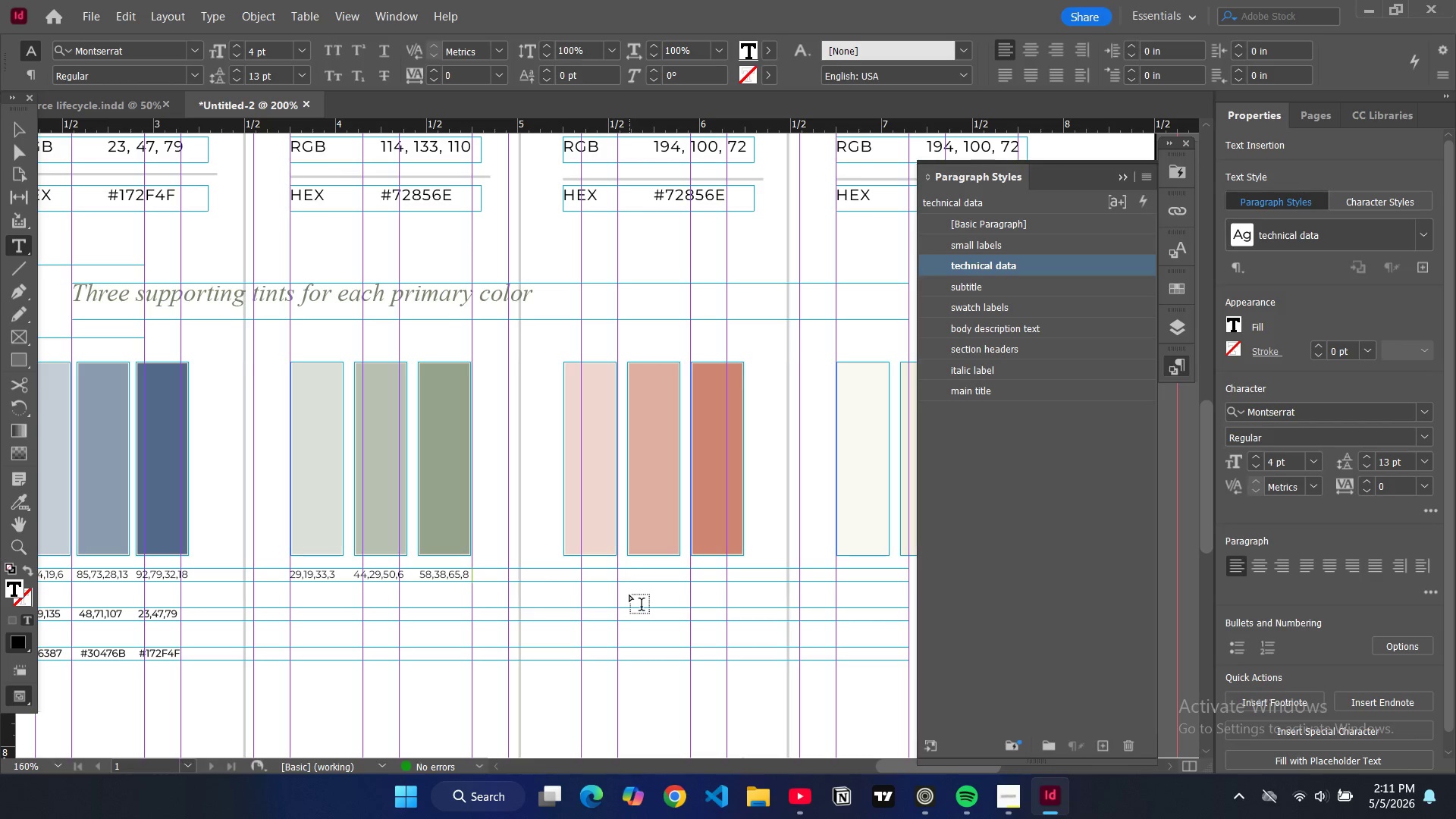 
key(Tab)
type(8,37,41,2         14,55,59,4      20,74,78,6)
 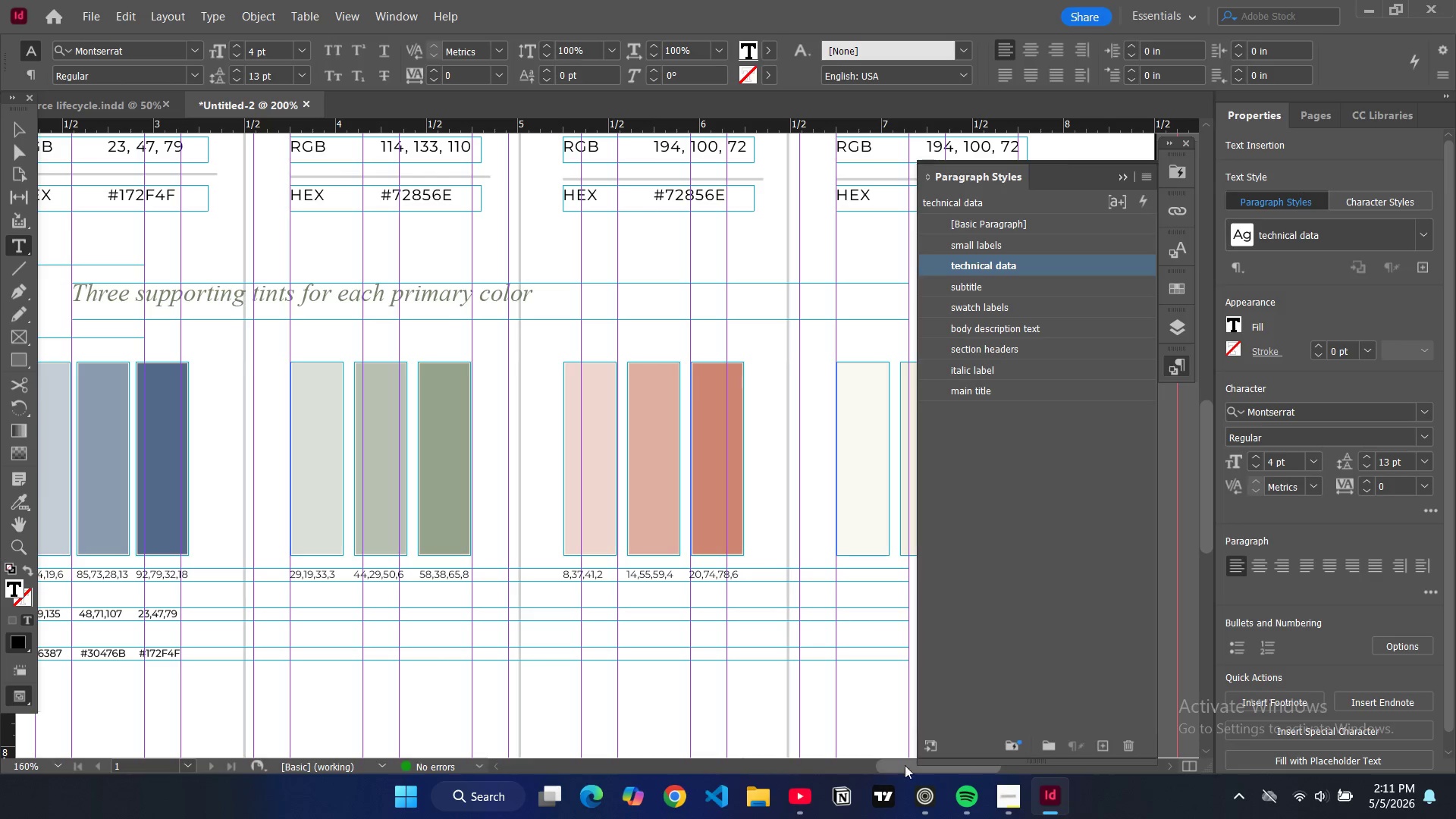 
left_click_drag(start_coordinate=[908, 768], to_coordinate=[964, 777])
 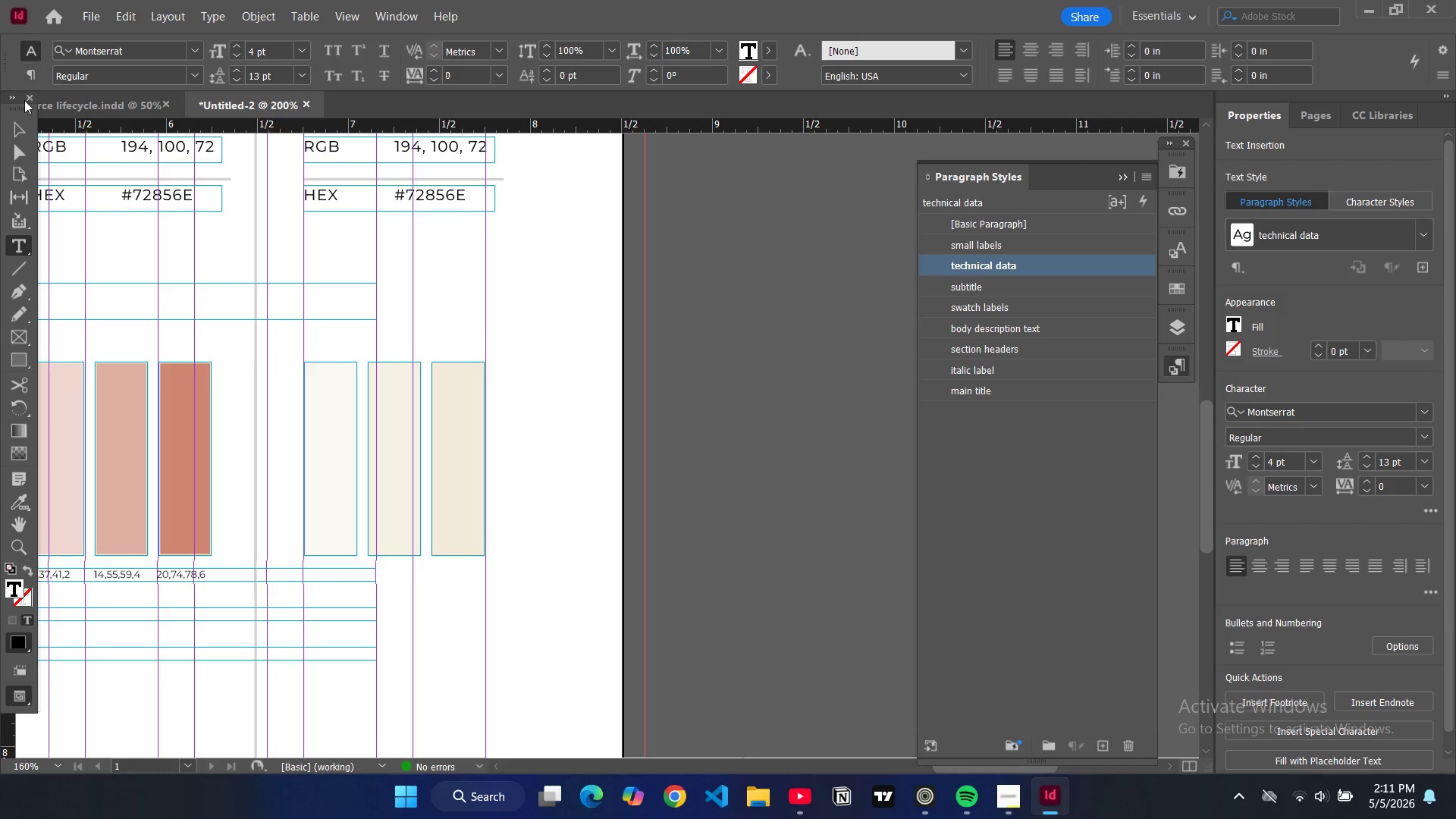 
left_click([24, 121])
 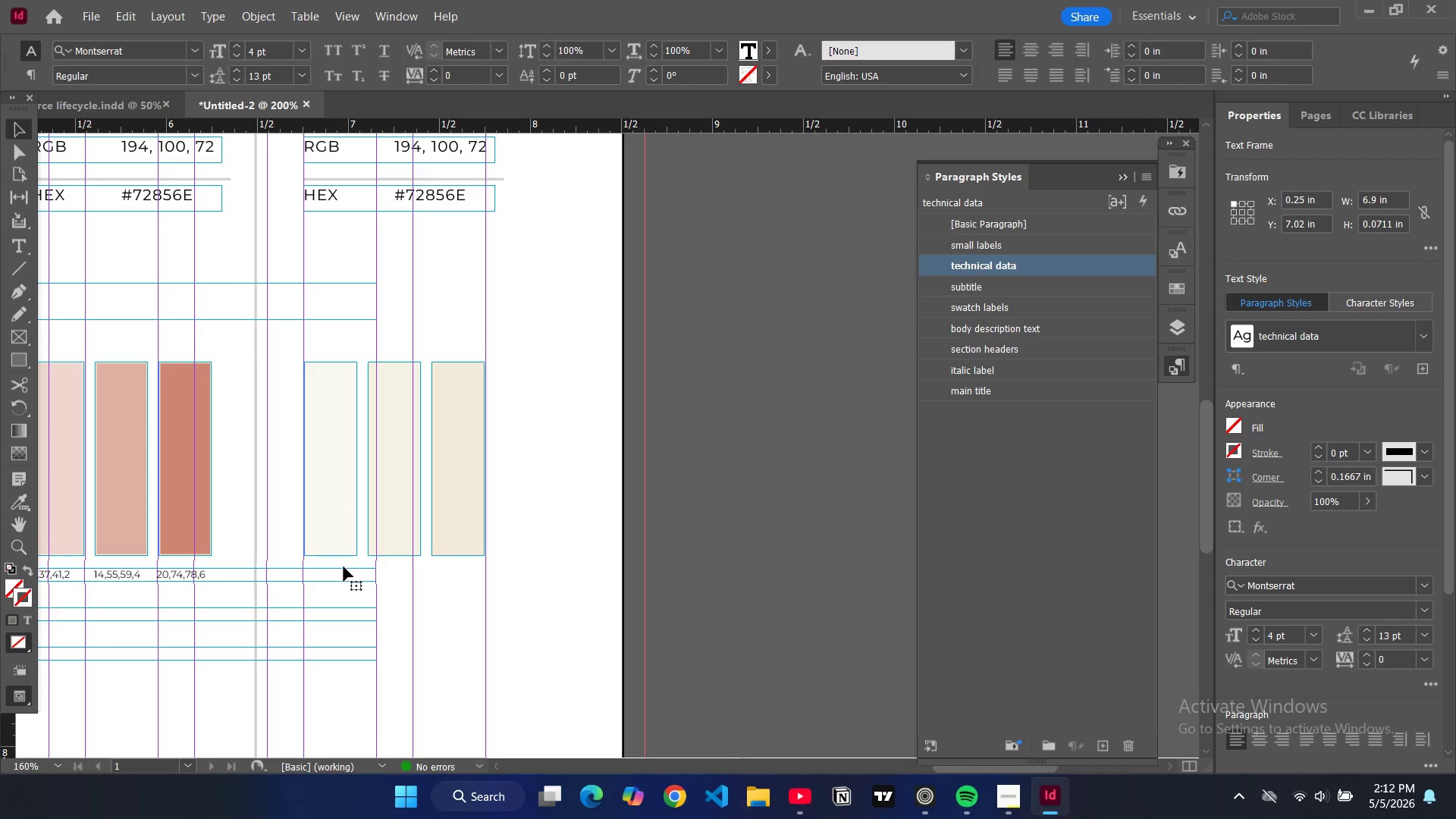 
left_click([361, 573])
 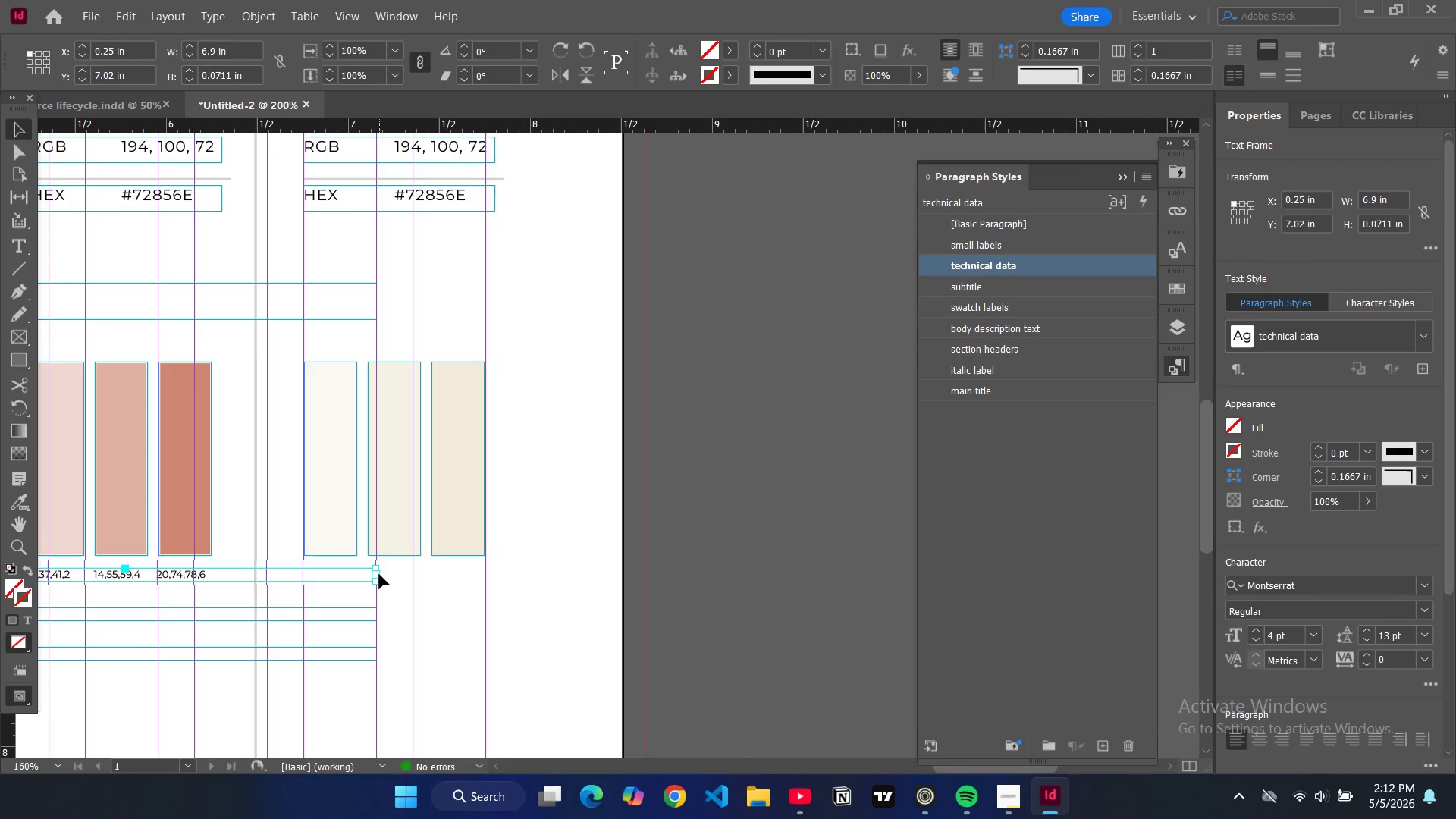 
left_click_drag(start_coordinate=[379, 574], to_coordinate=[485, 581])
 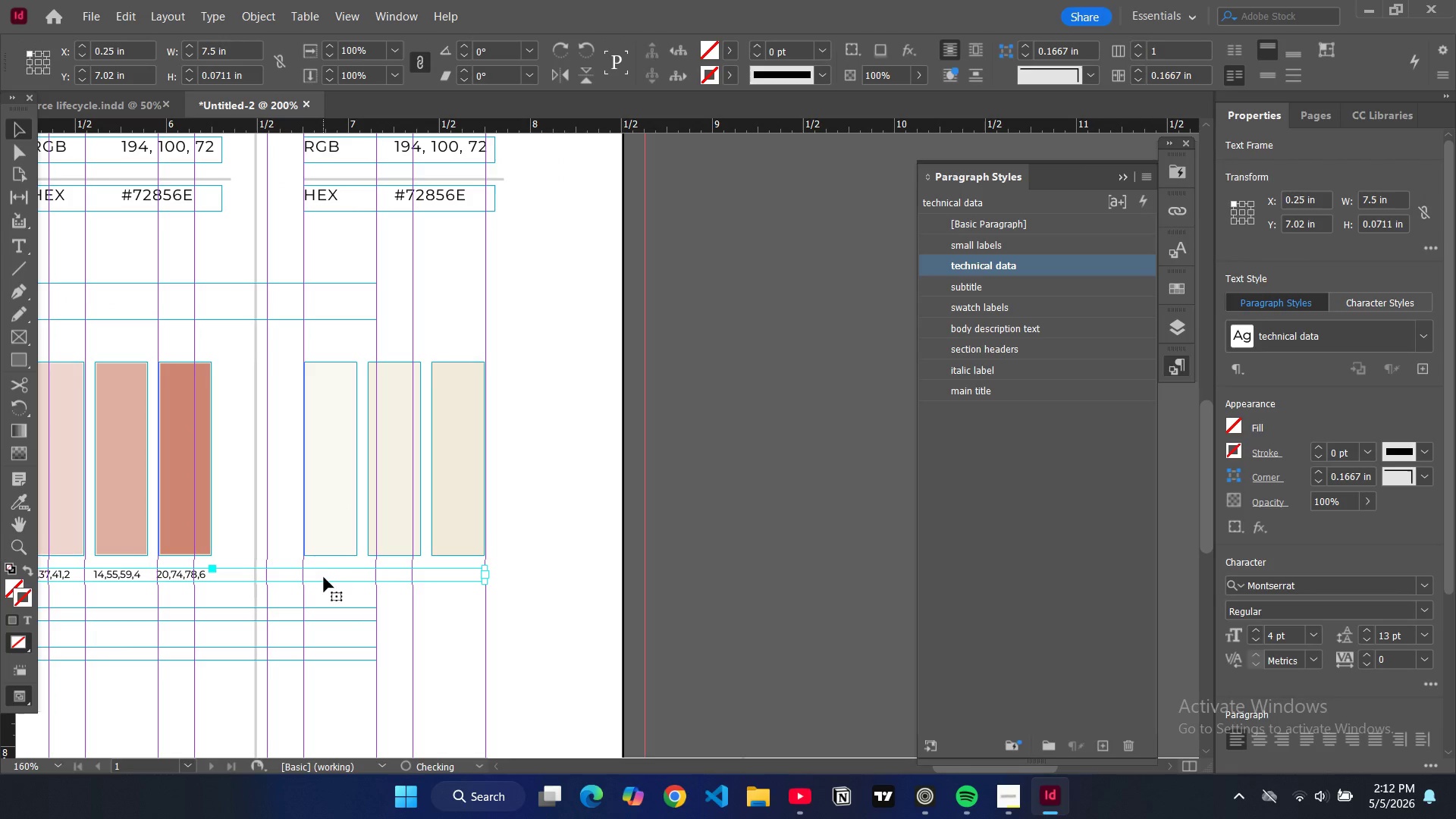 
double_click([324, 577])
 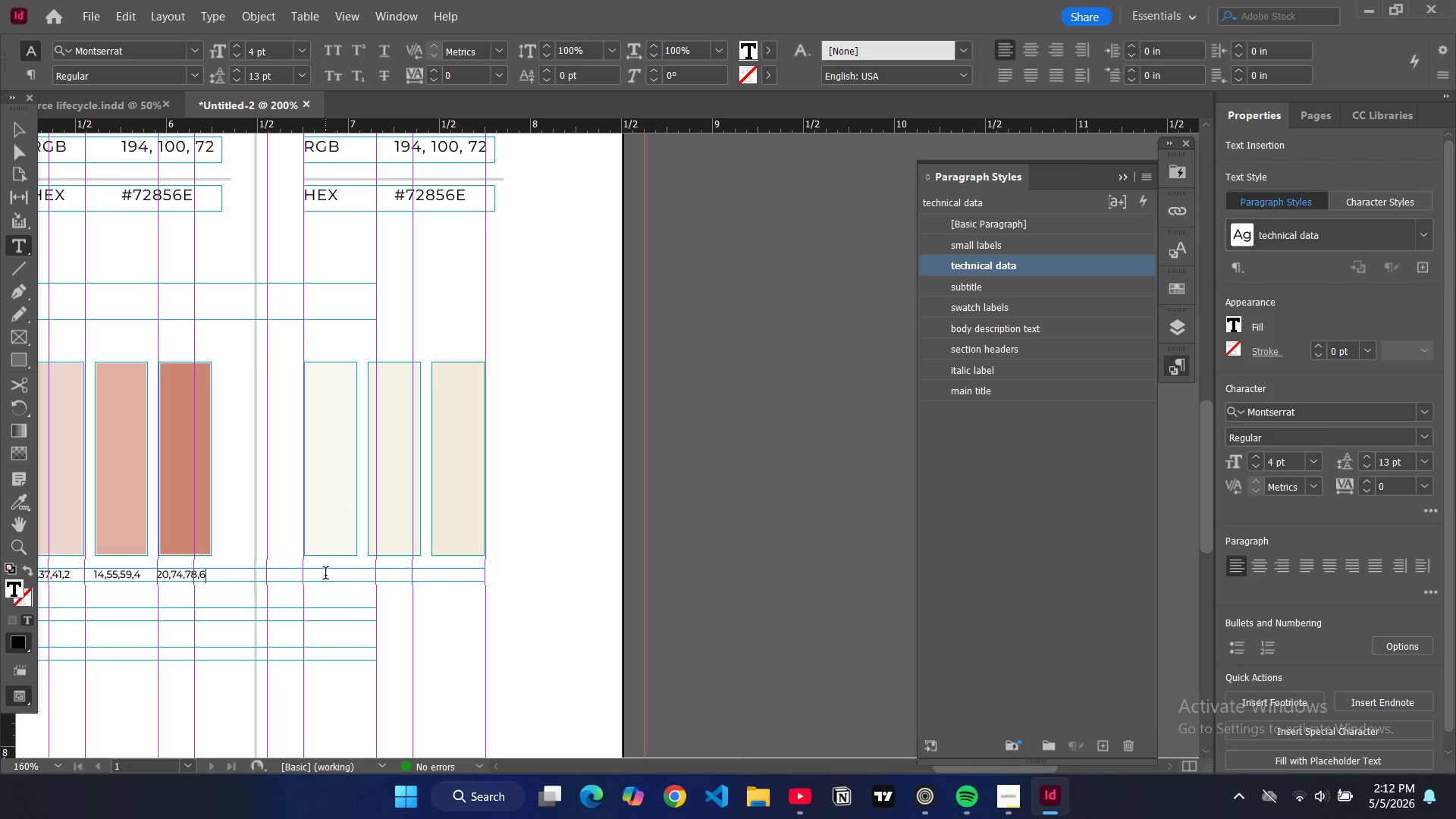 
key(Tab)
 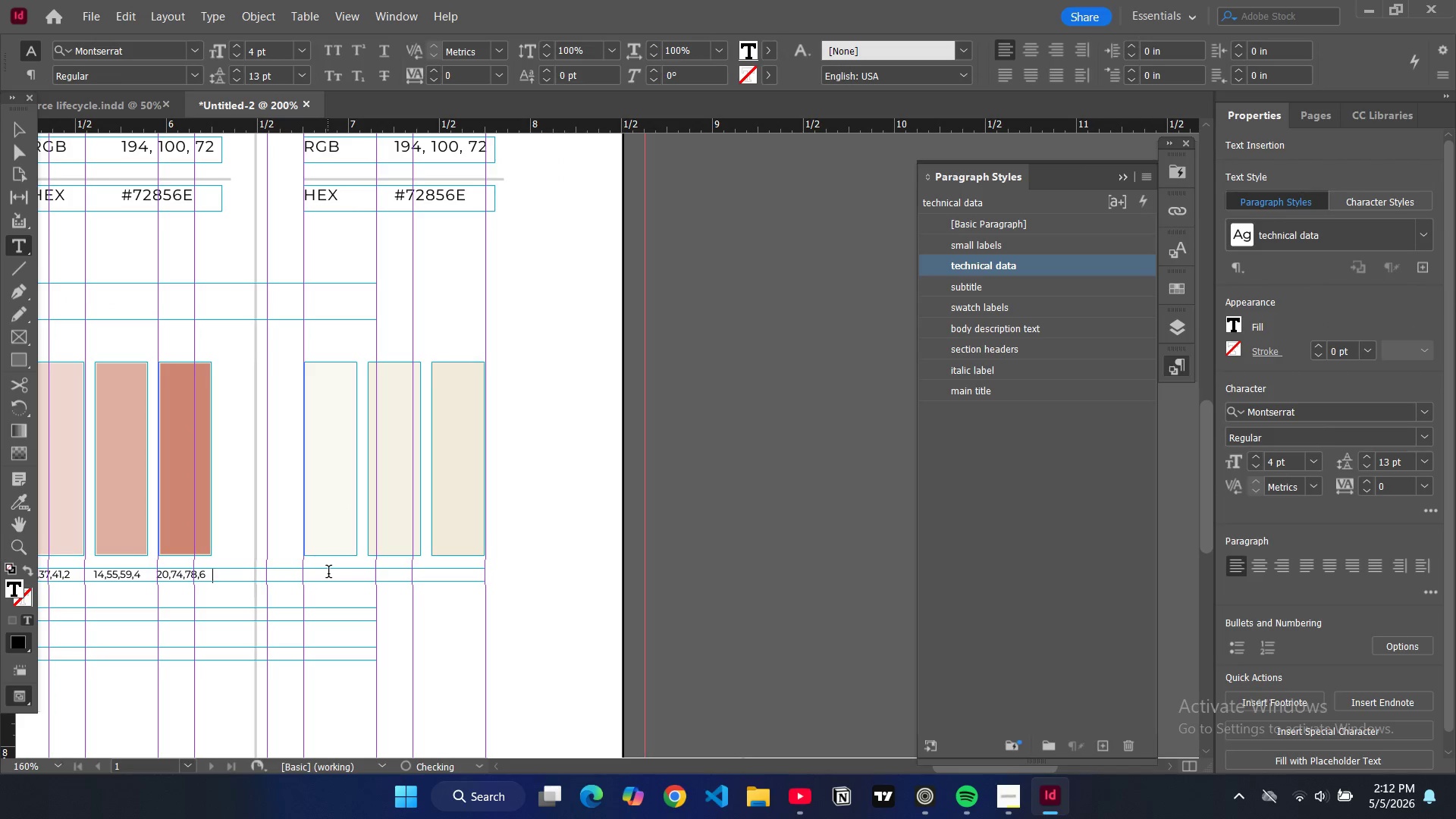 
key(Tab)
 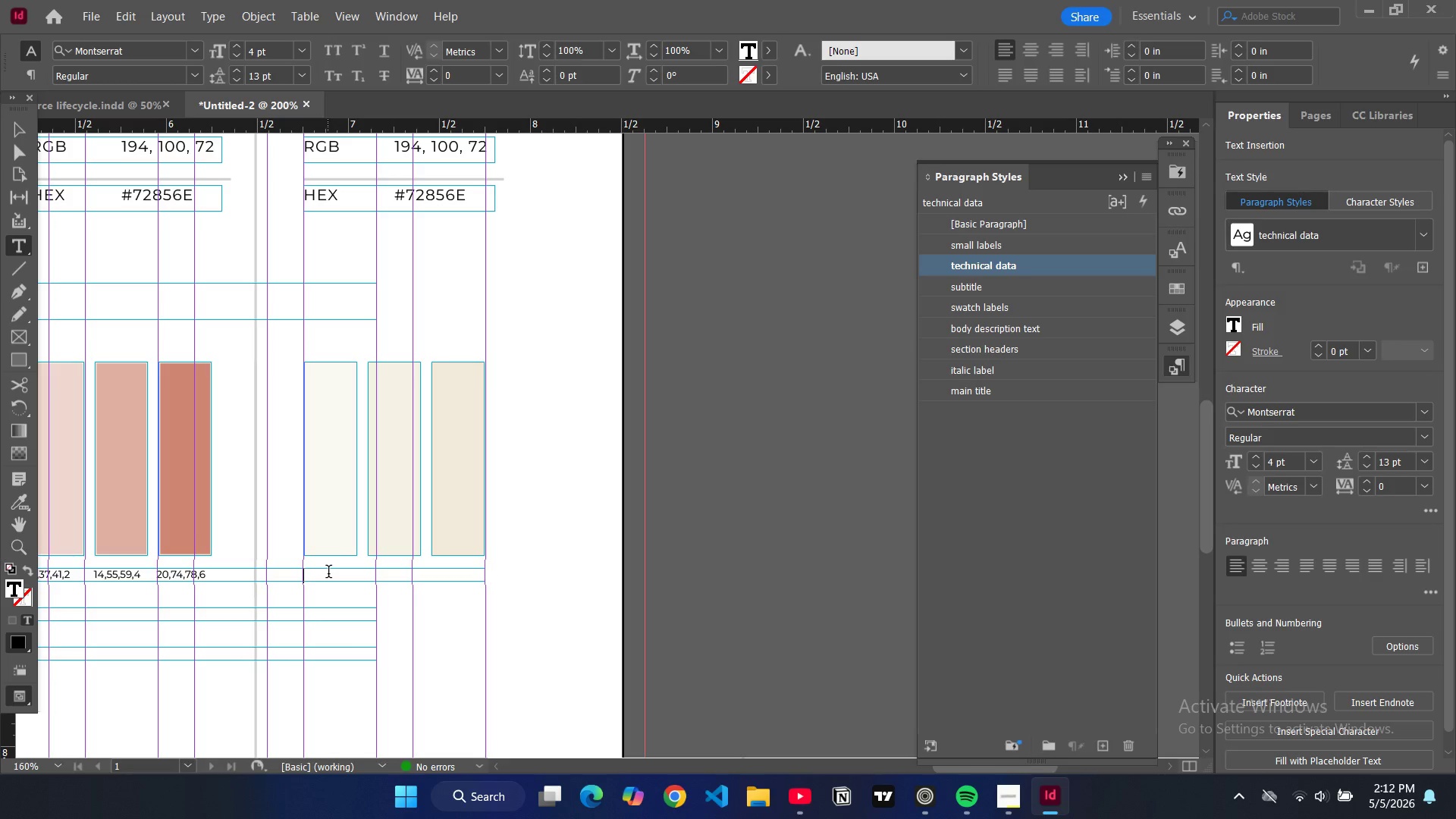 
type(2,3,7,0   4,5,12,0    6,8,18,0)
 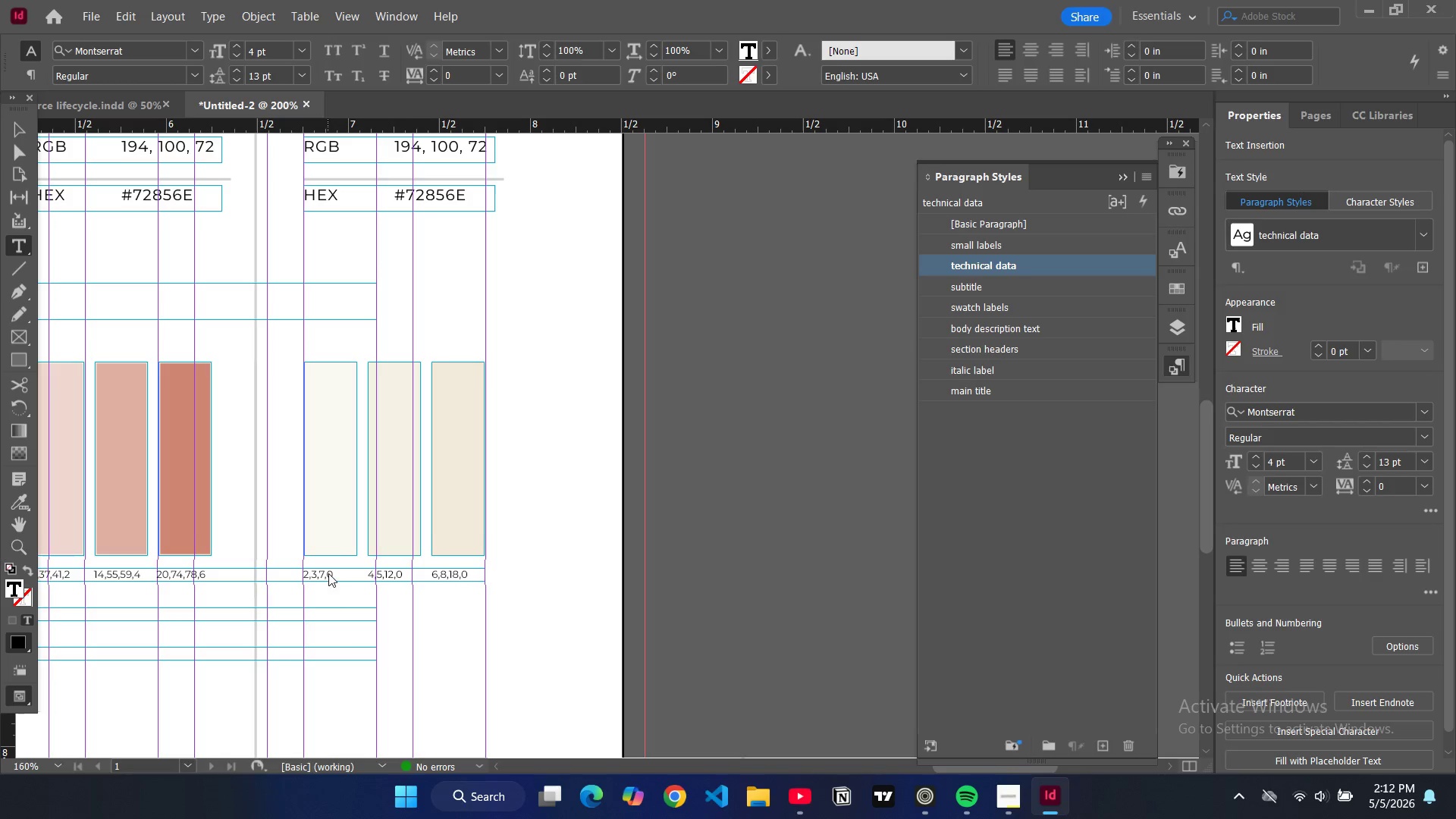 
left_click([13, 127])
 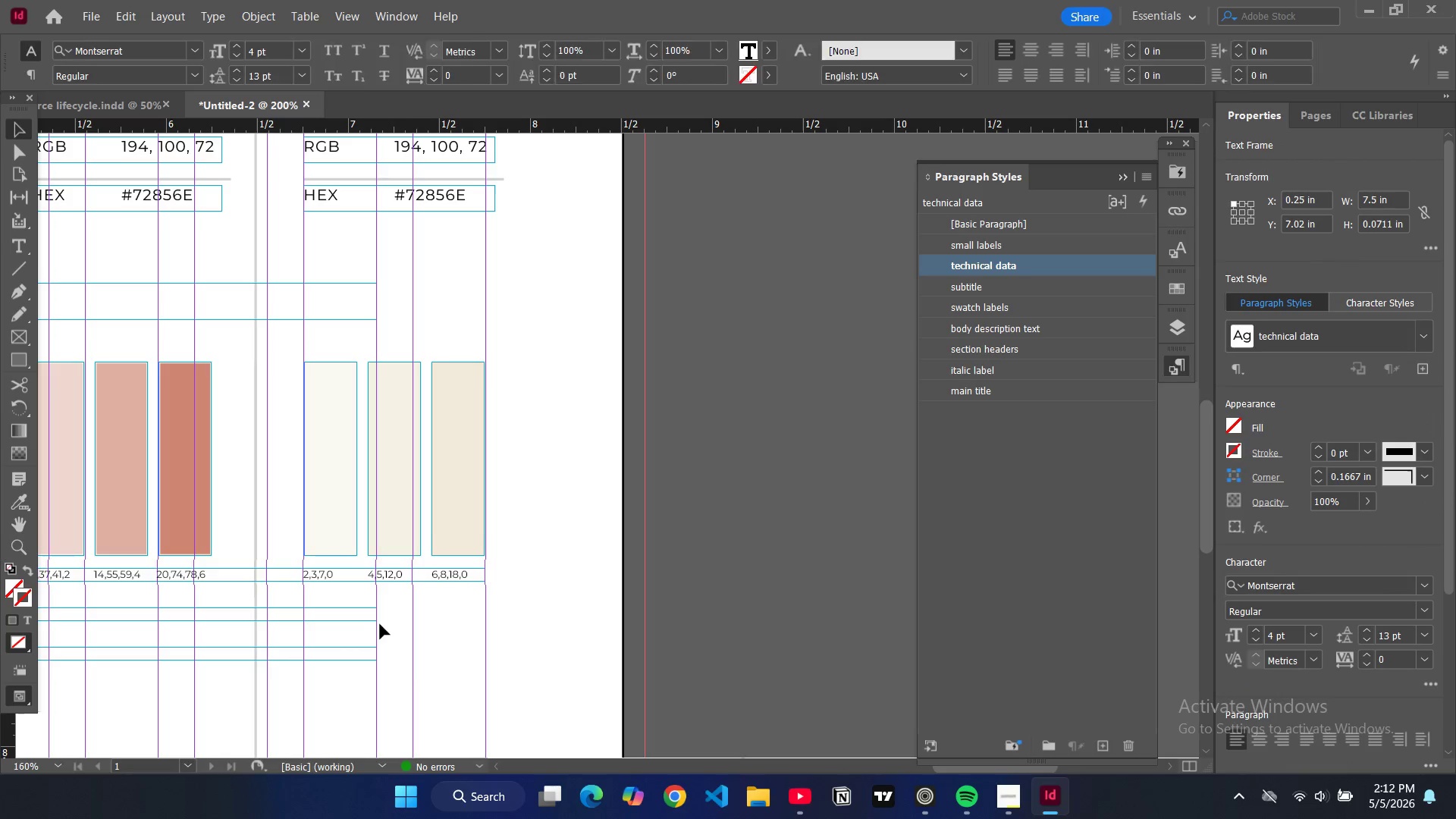 
left_click([369, 619])
 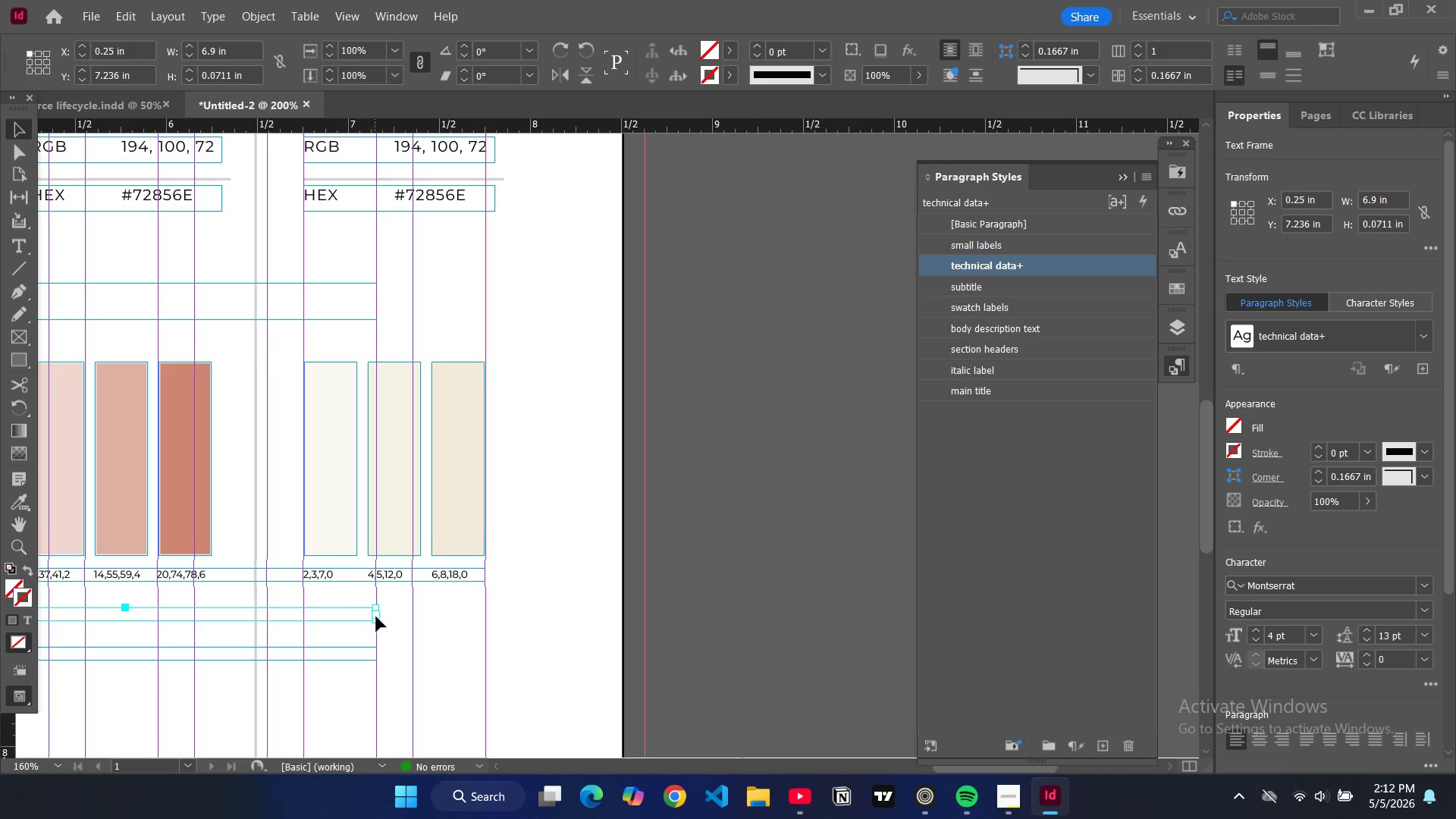 
left_click_drag(start_coordinate=[377, 616], to_coordinate=[488, 617])
 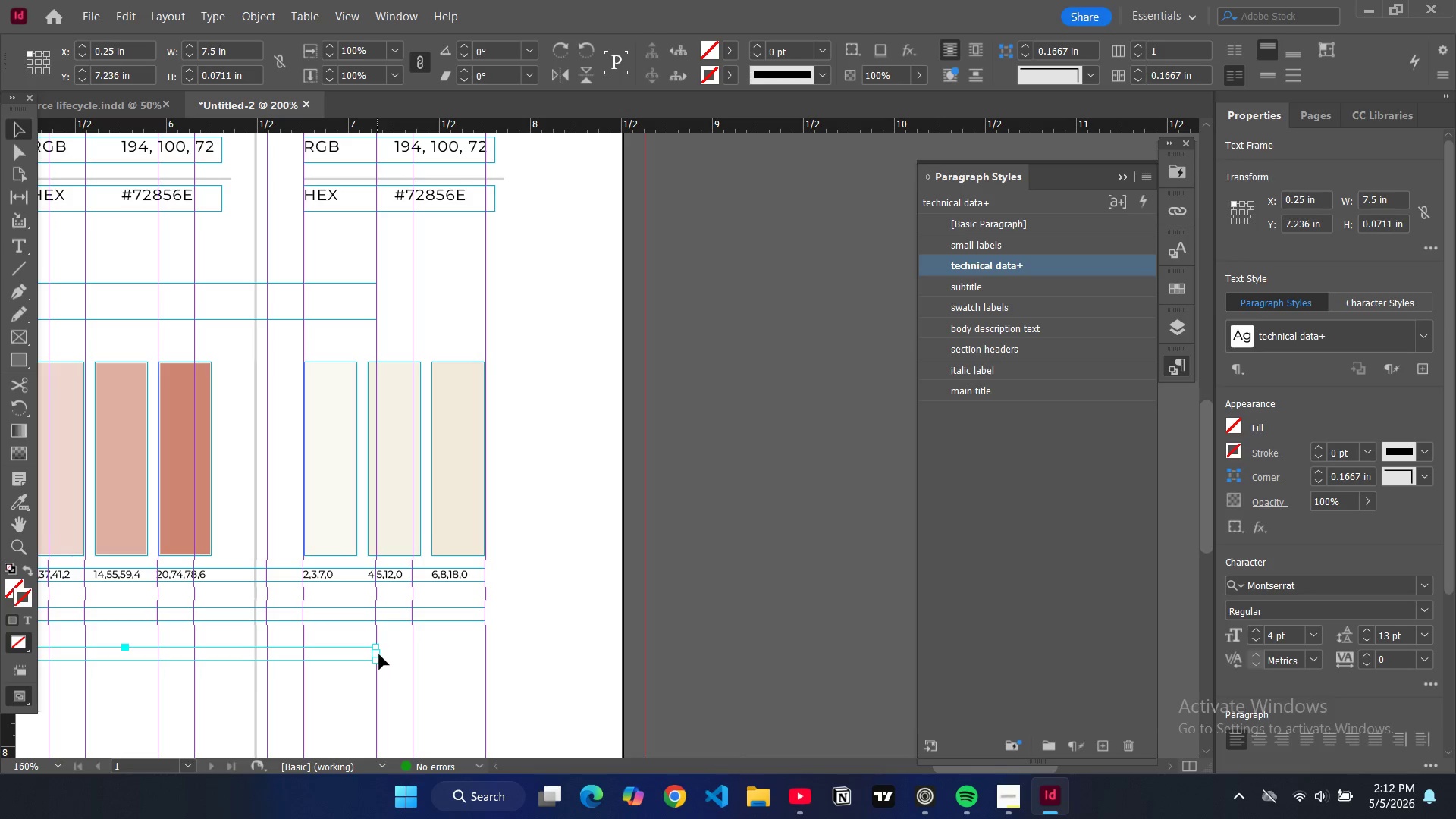 
left_click_drag(start_coordinate=[379, 654], to_coordinate=[486, 655])
 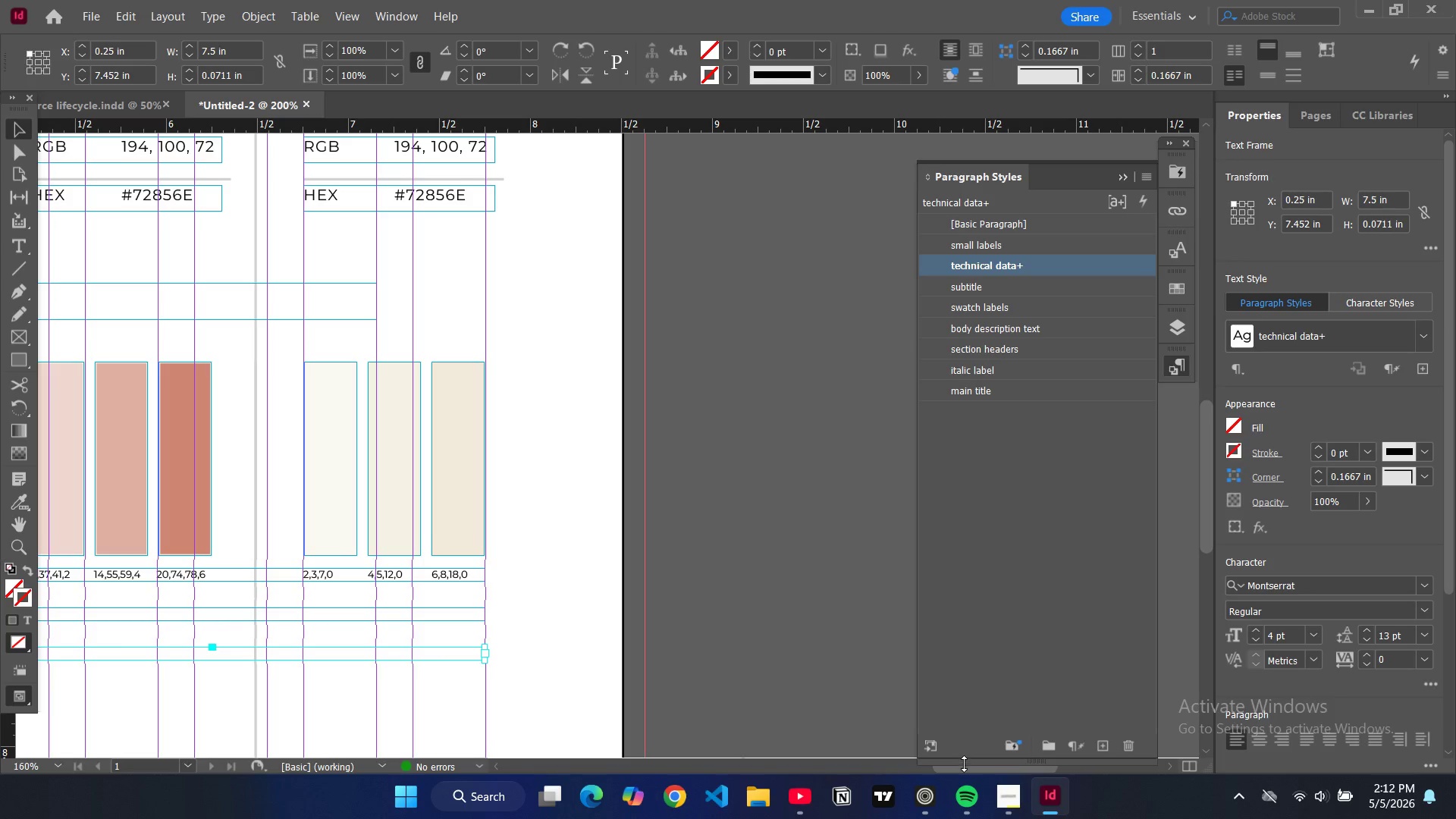 
left_click_drag(start_coordinate=[968, 770], to_coordinate=[902, 783])
 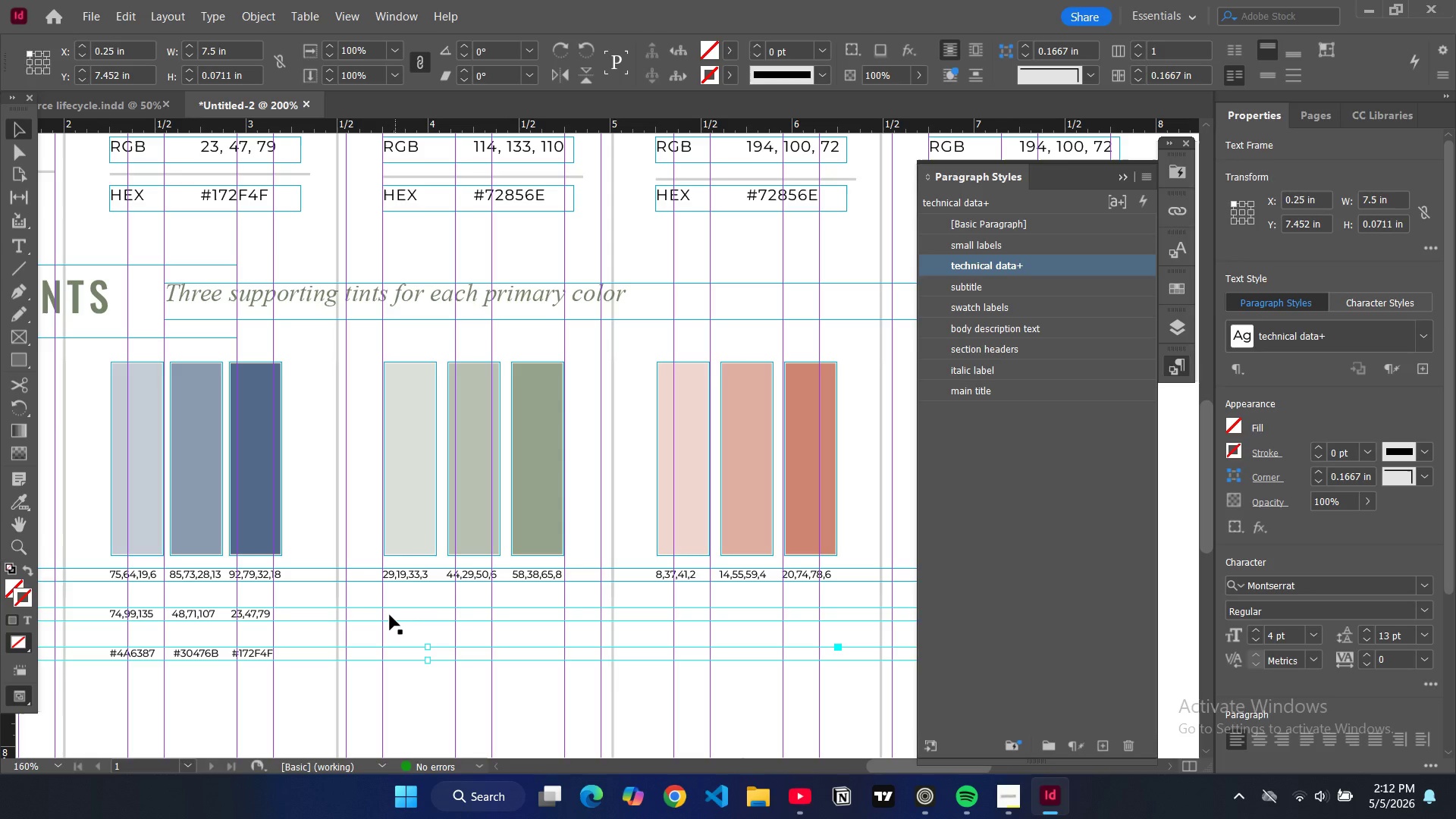 
double_click([390, 615])
 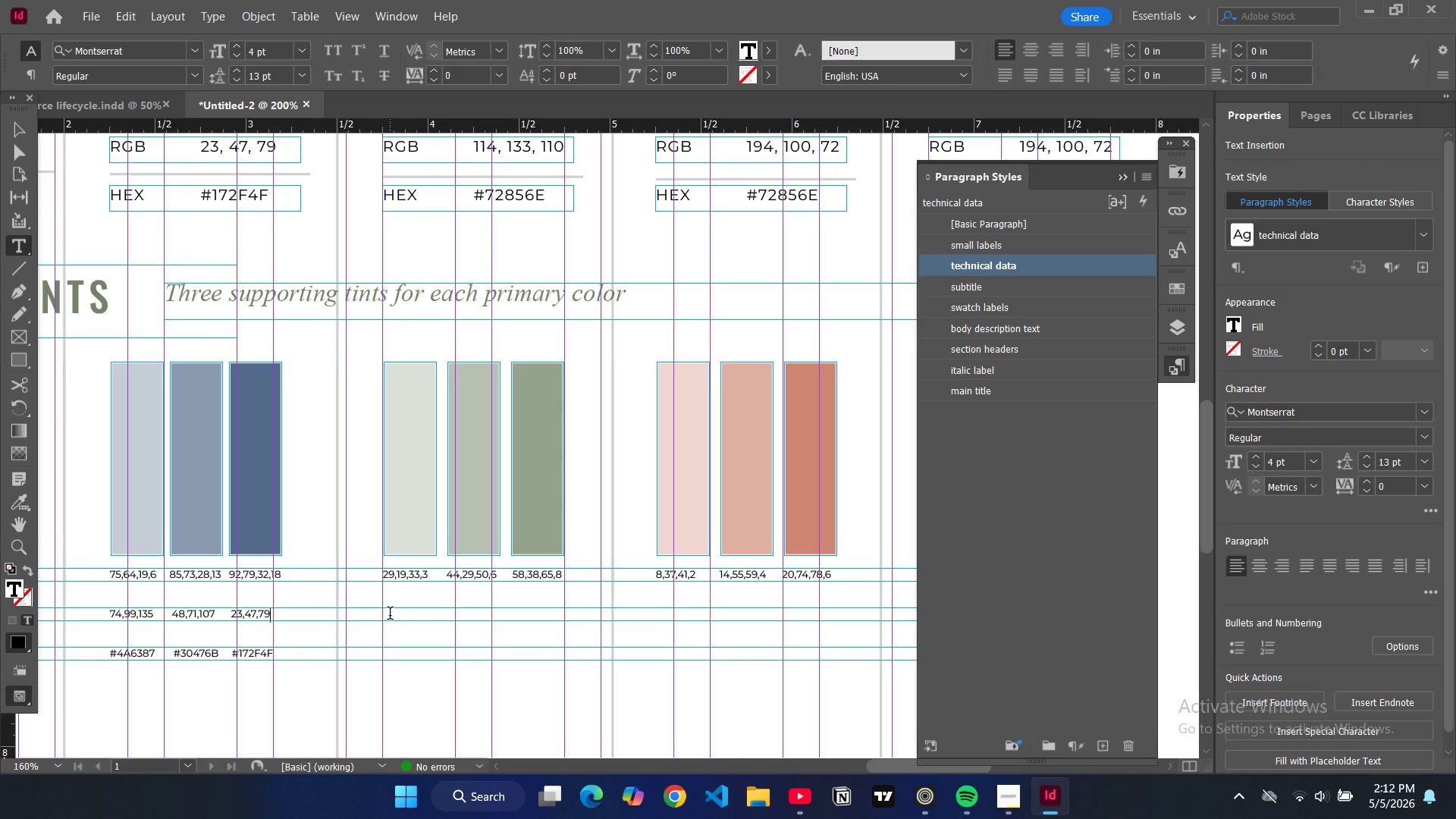 
key(Tab)
 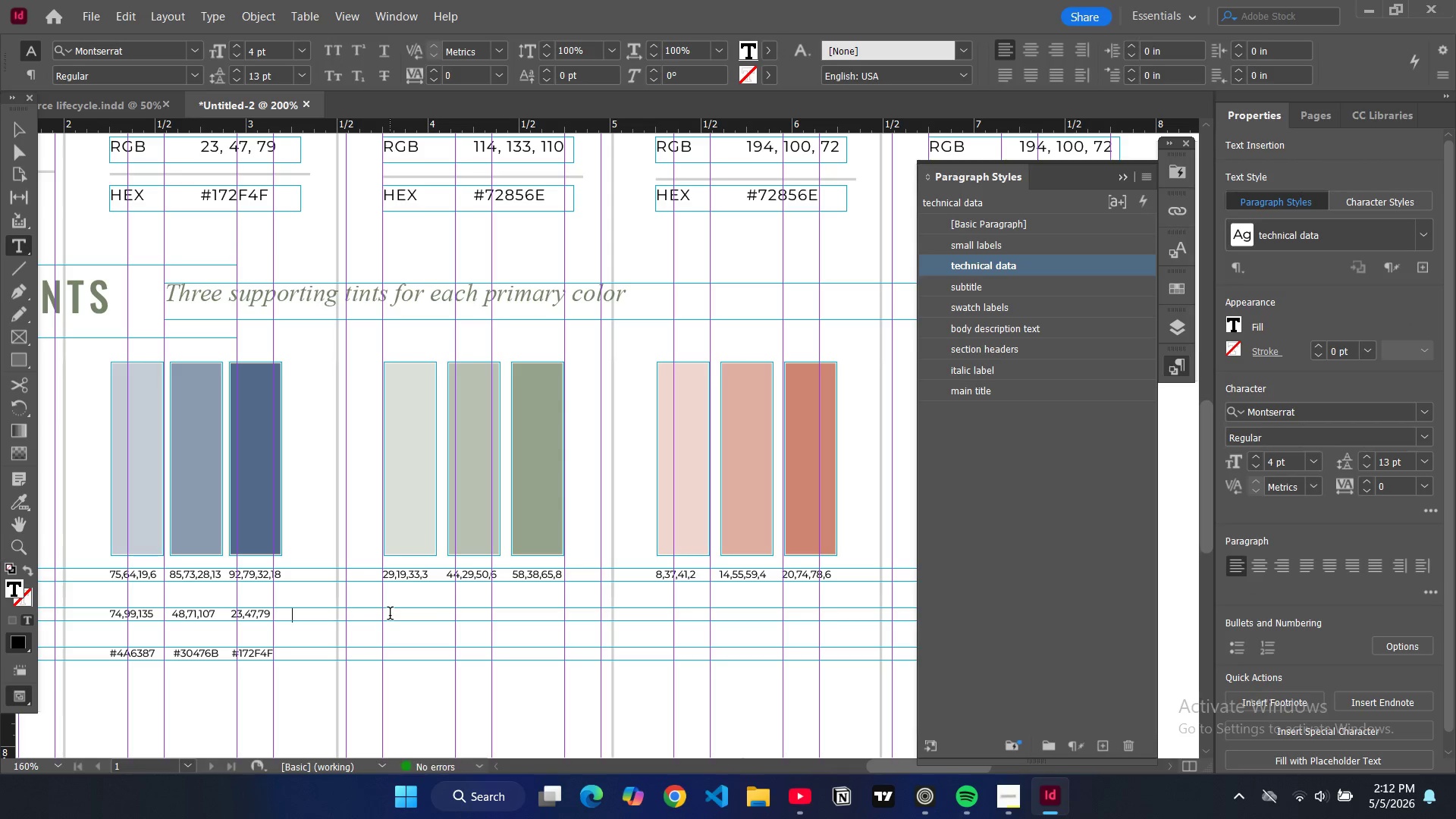 
key(Tab)
 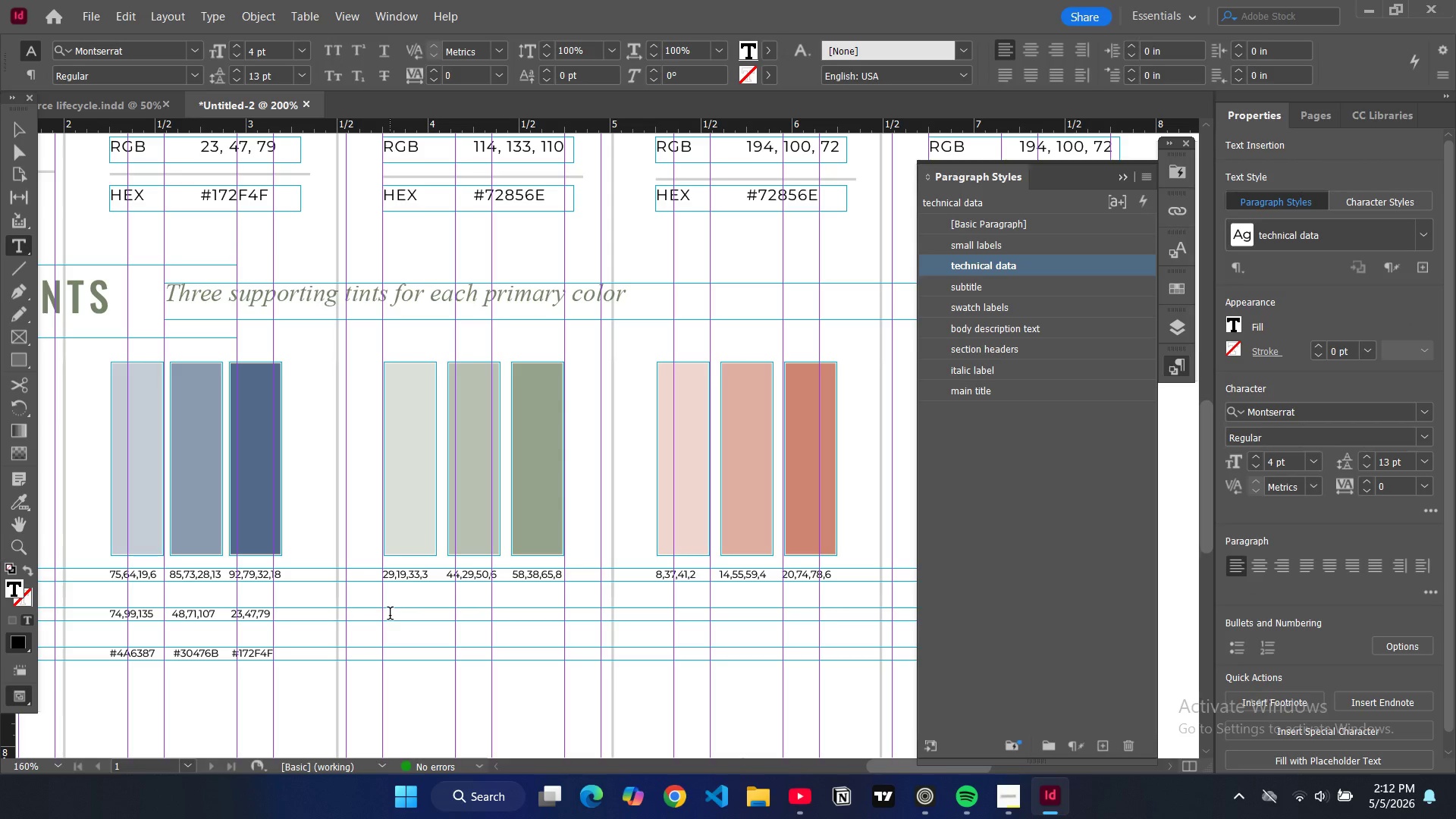 
type(169,178,165     139,155,135      114,113,)
key(Backspace)
key(Backspace)
key(Backspace)
type(33,110)
key(Tab)
key(Tab)
 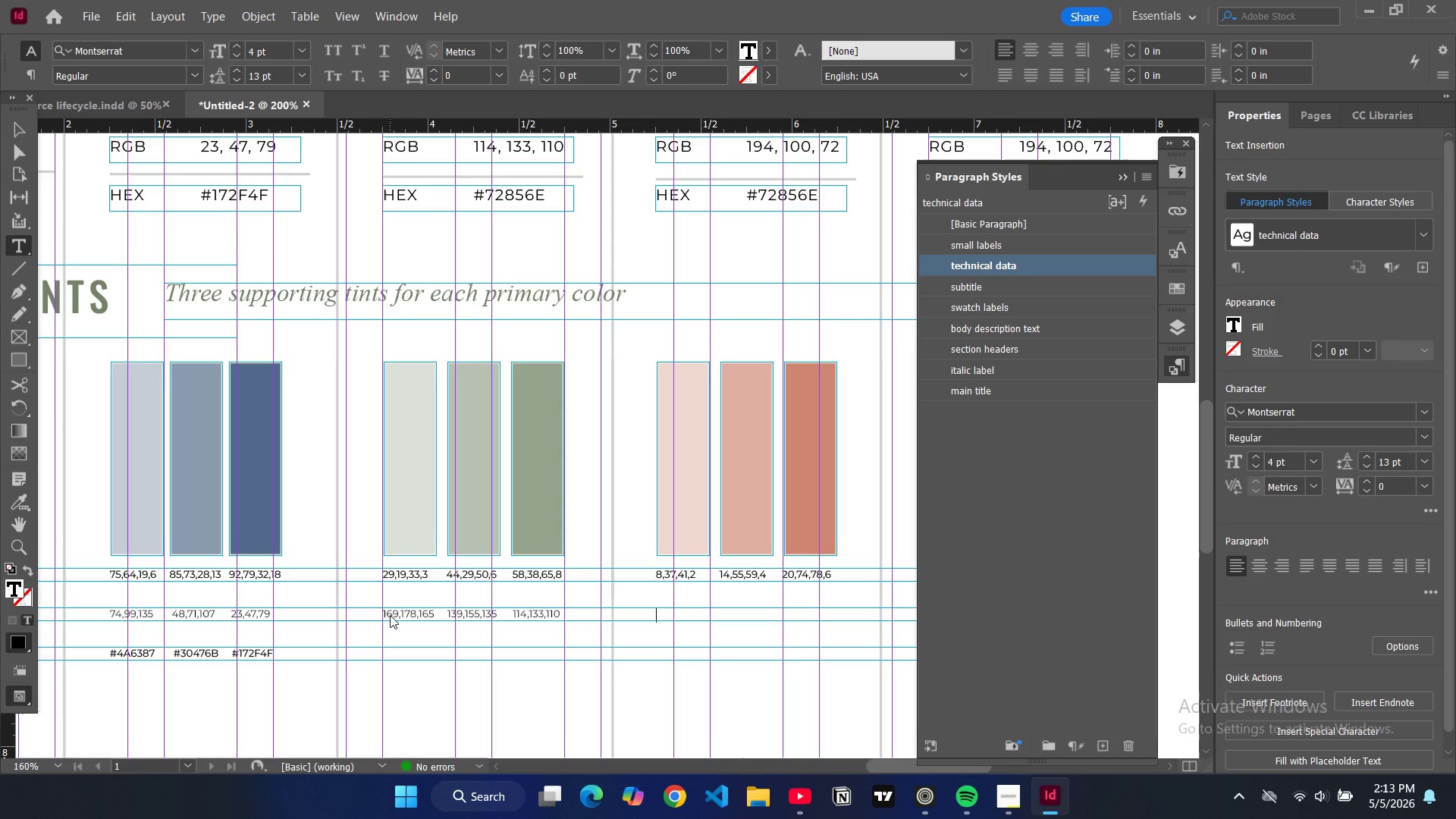 
type(217,156,135      205,127,101    194,110)
key(Backspace)
key(Backspace)
type(00,72)
 